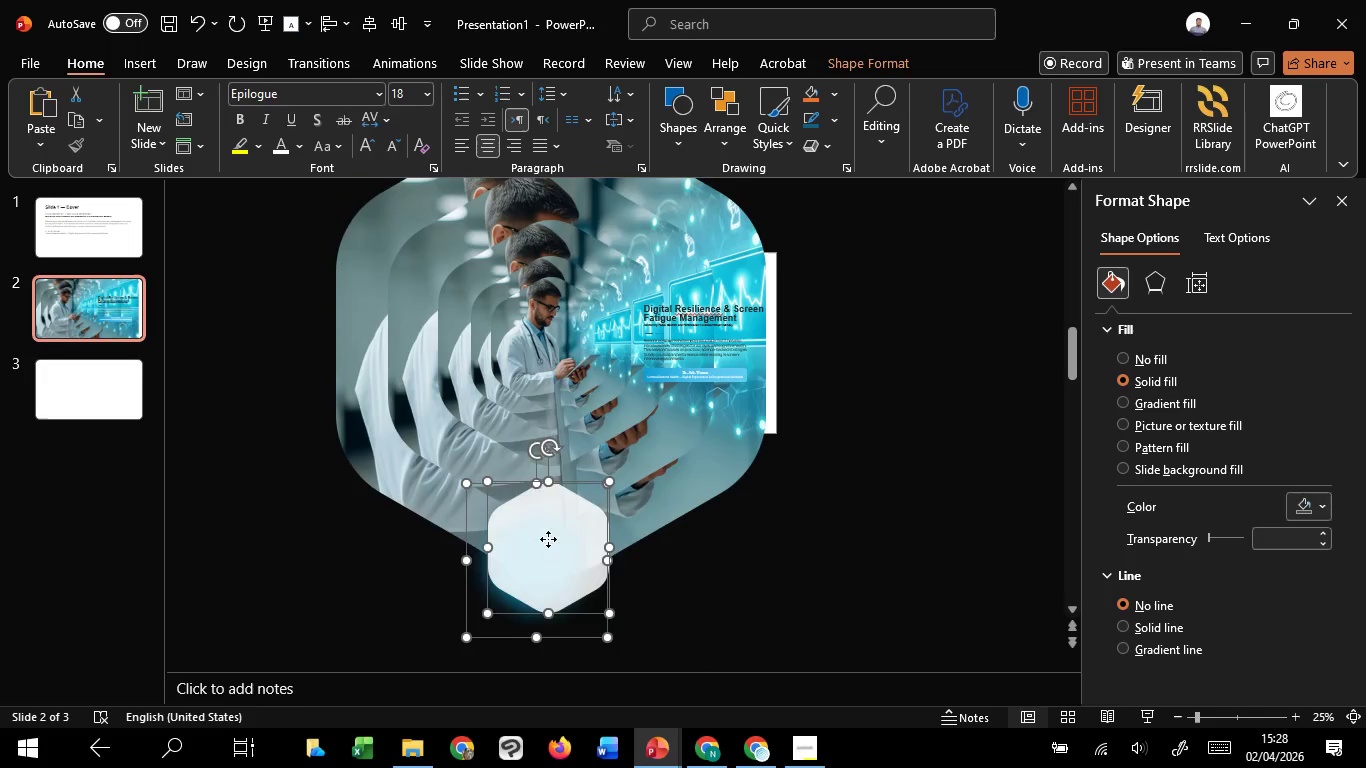 
left_click_drag(start_coordinate=[548, 538], to_coordinate=[568, 332])
 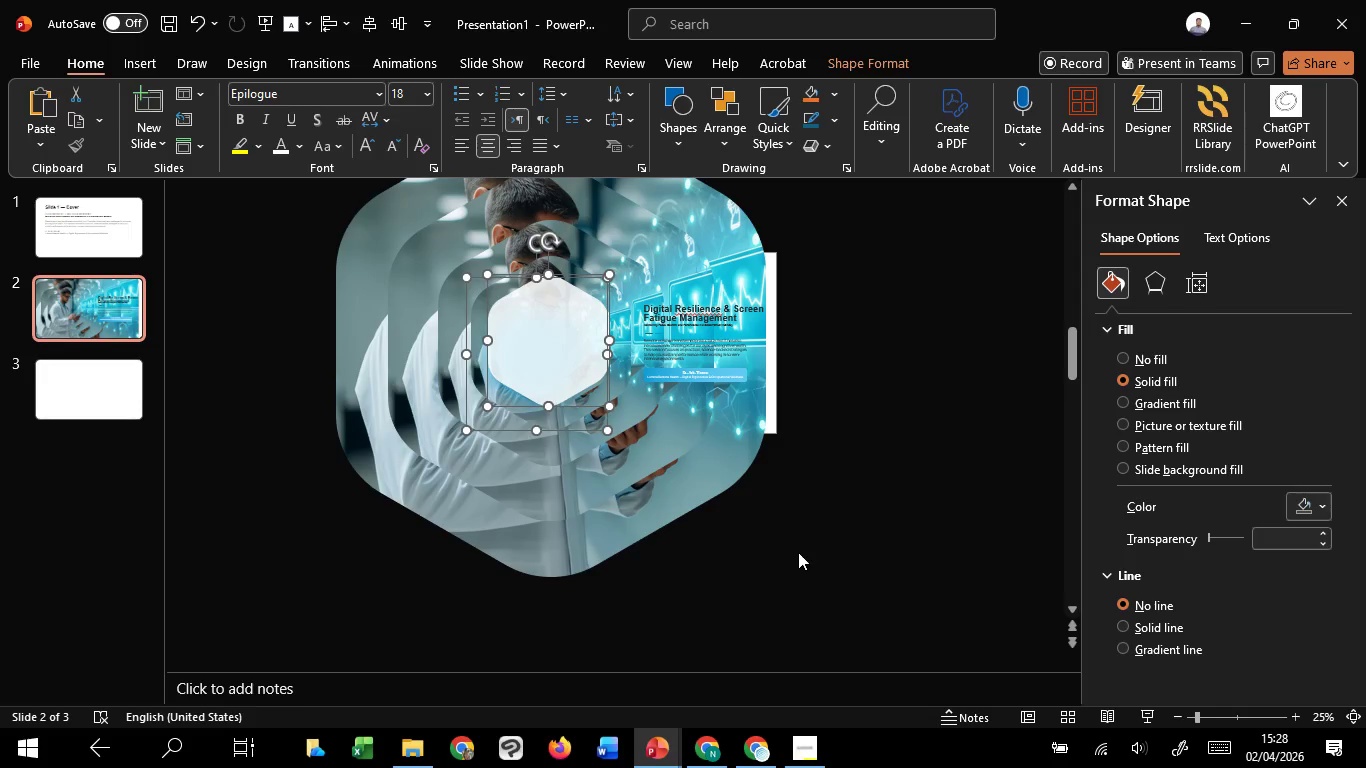 
hold_key(key=ShiftLeft, duration=1.52)
 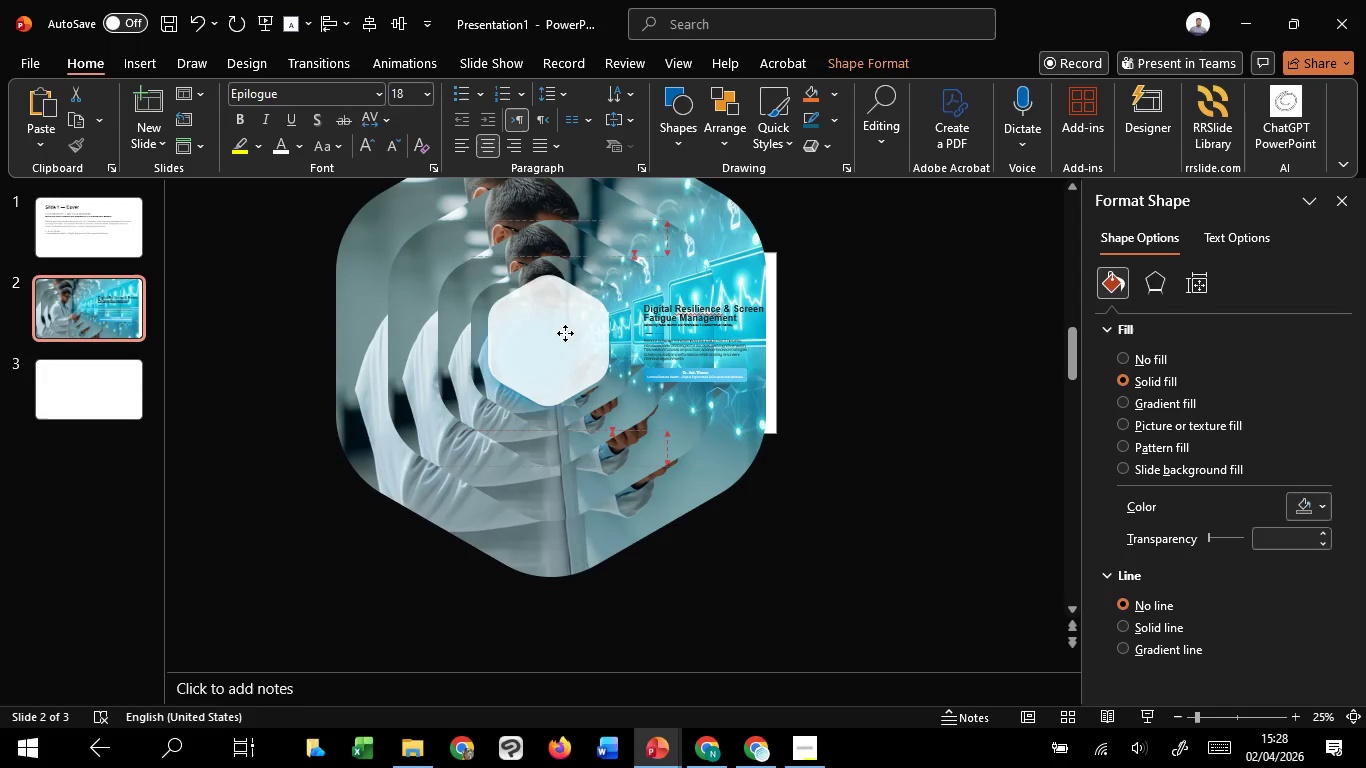 
hold_key(key=ShiftLeft, duration=1.5)
 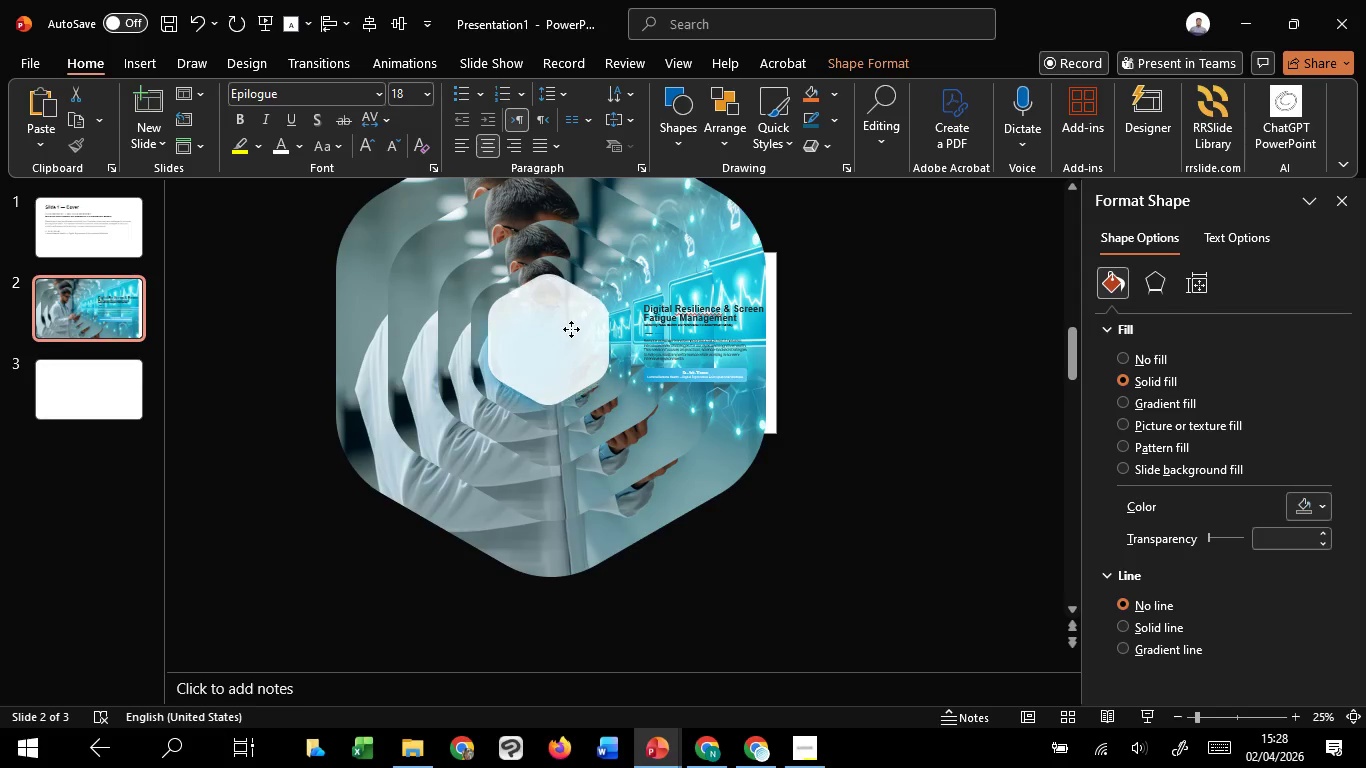 
hold_key(key=ShiftLeft, duration=1.53)
 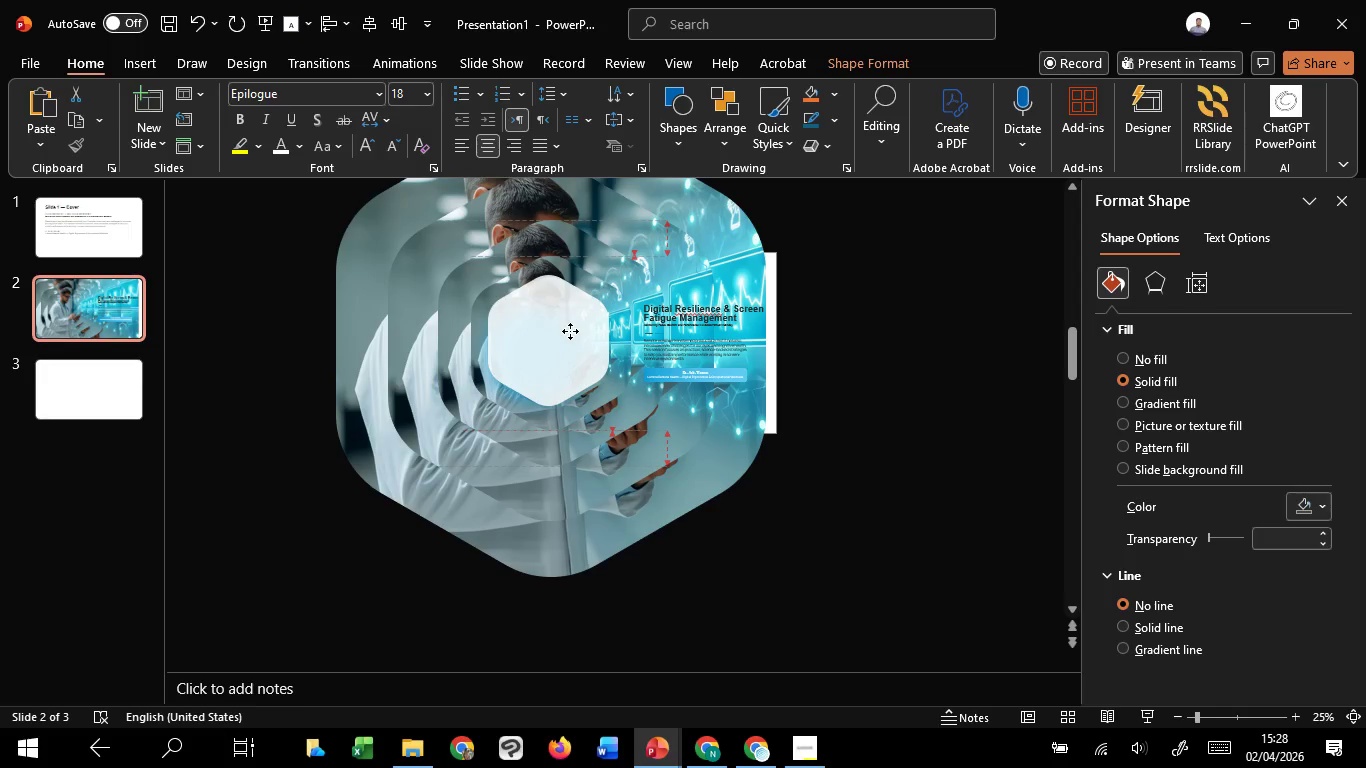 
hold_key(key=ShiftLeft, duration=1.53)
 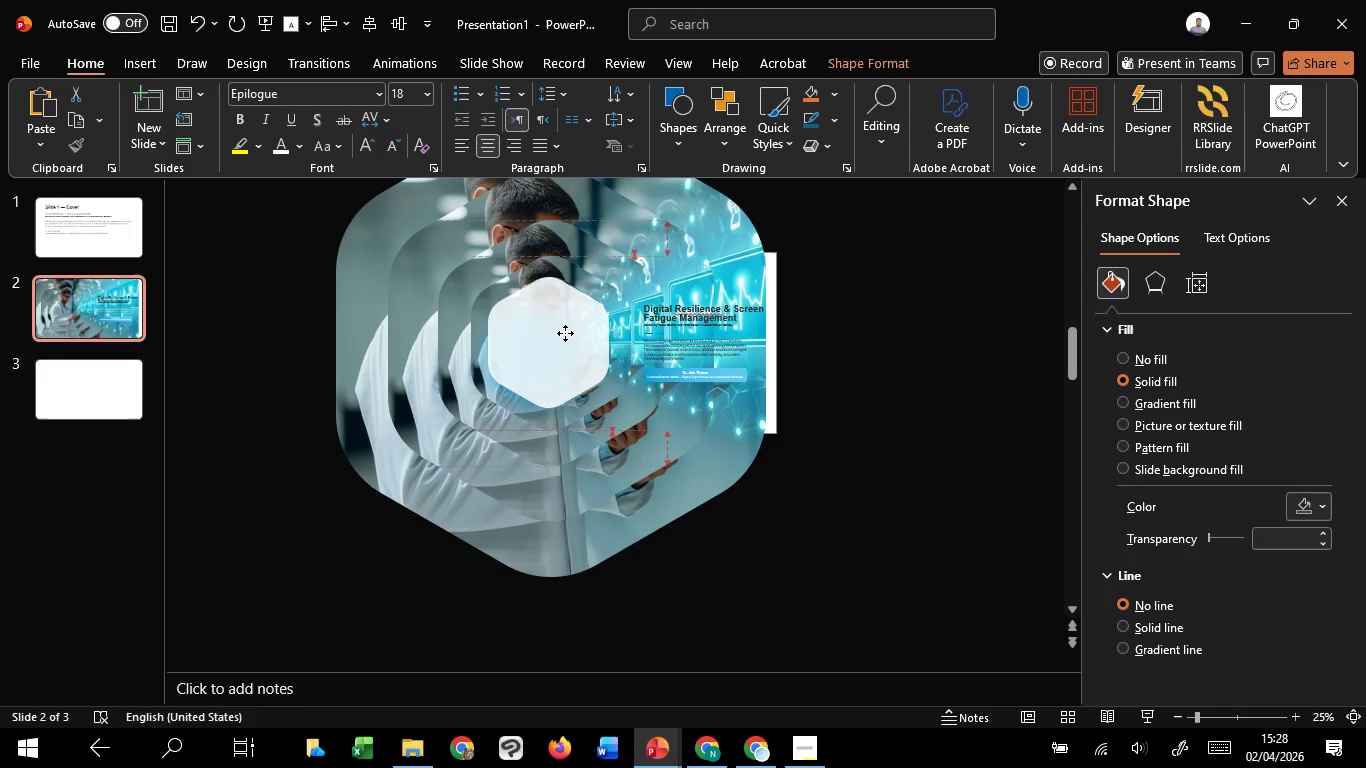 
hold_key(key=ShiftLeft, duration=1.52)
 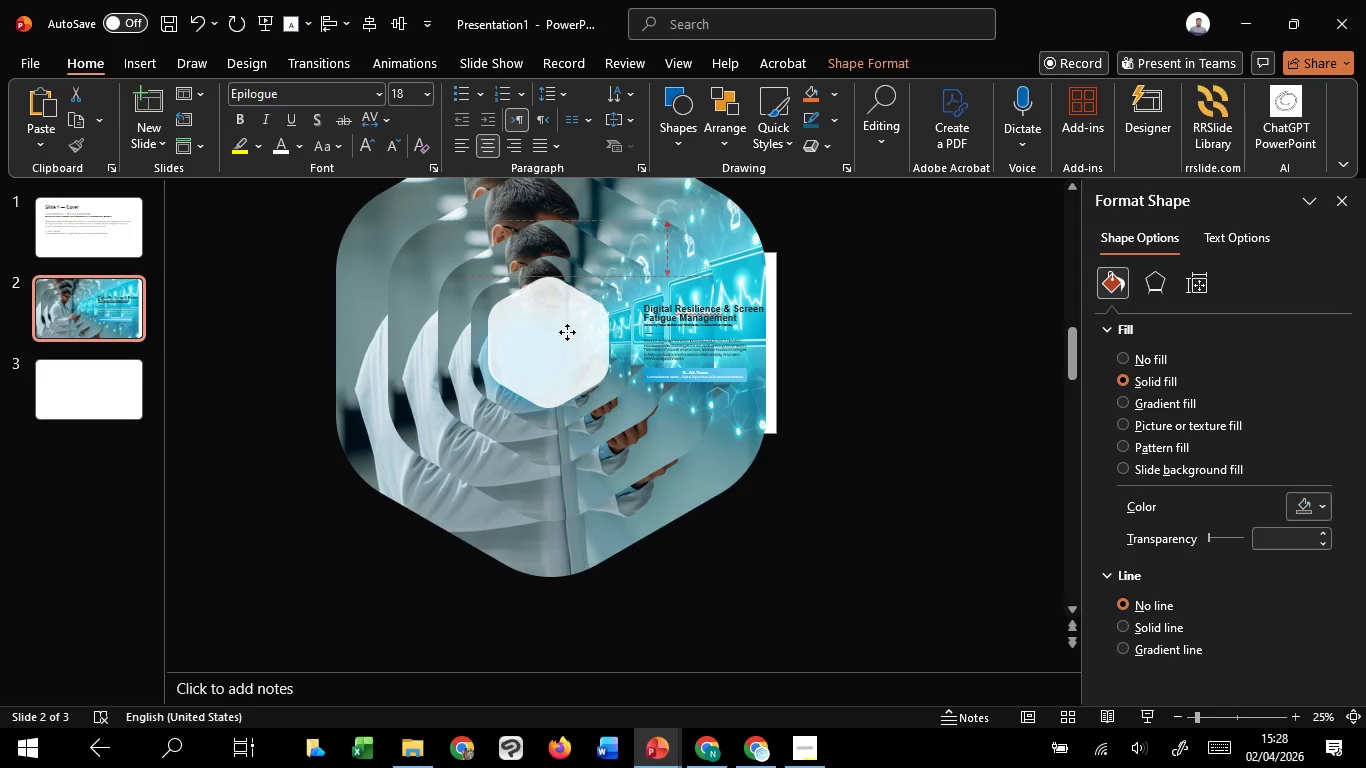 
hold_key(key=ShiftLeft, duration=1.5)
 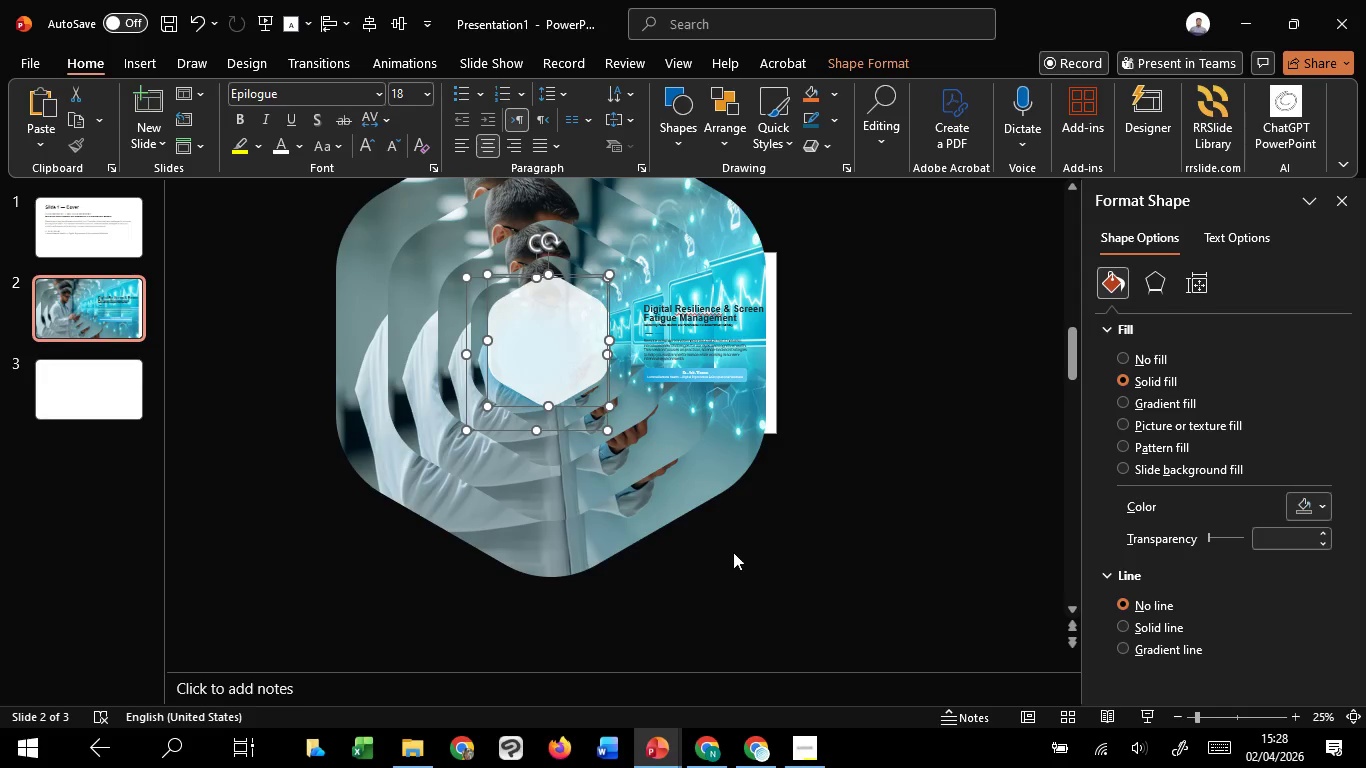 
key(Shift+ShiftLeft)
 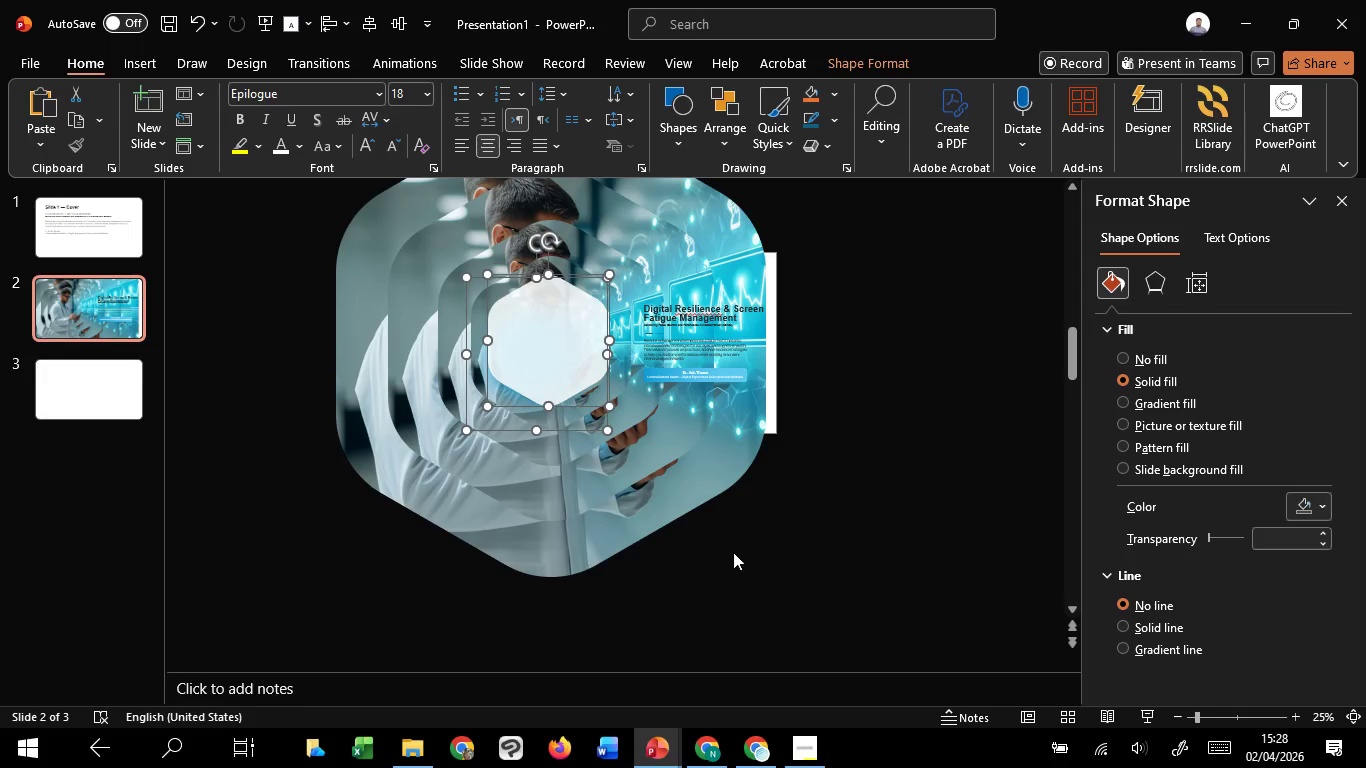 
key(Shift+ShiftLeft)
 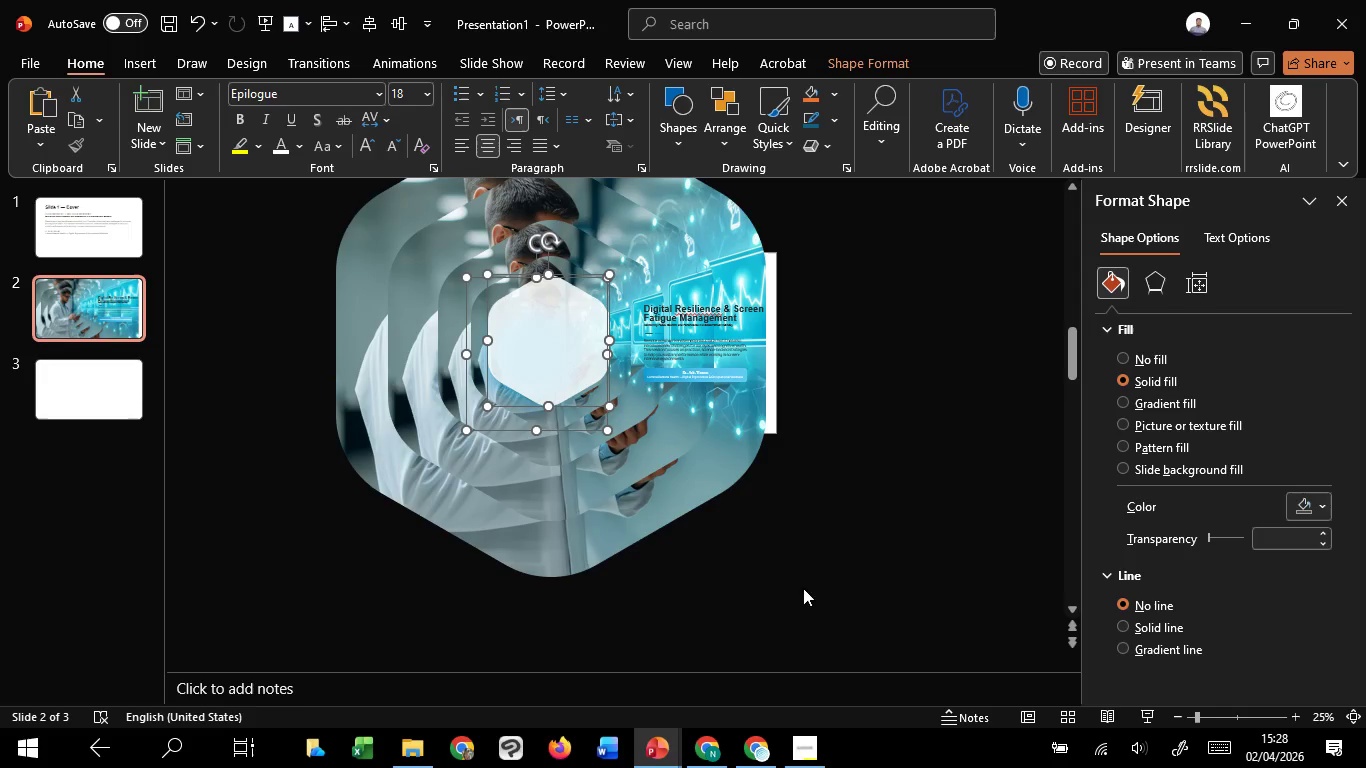 
key(Shift+ShiftLeft)
 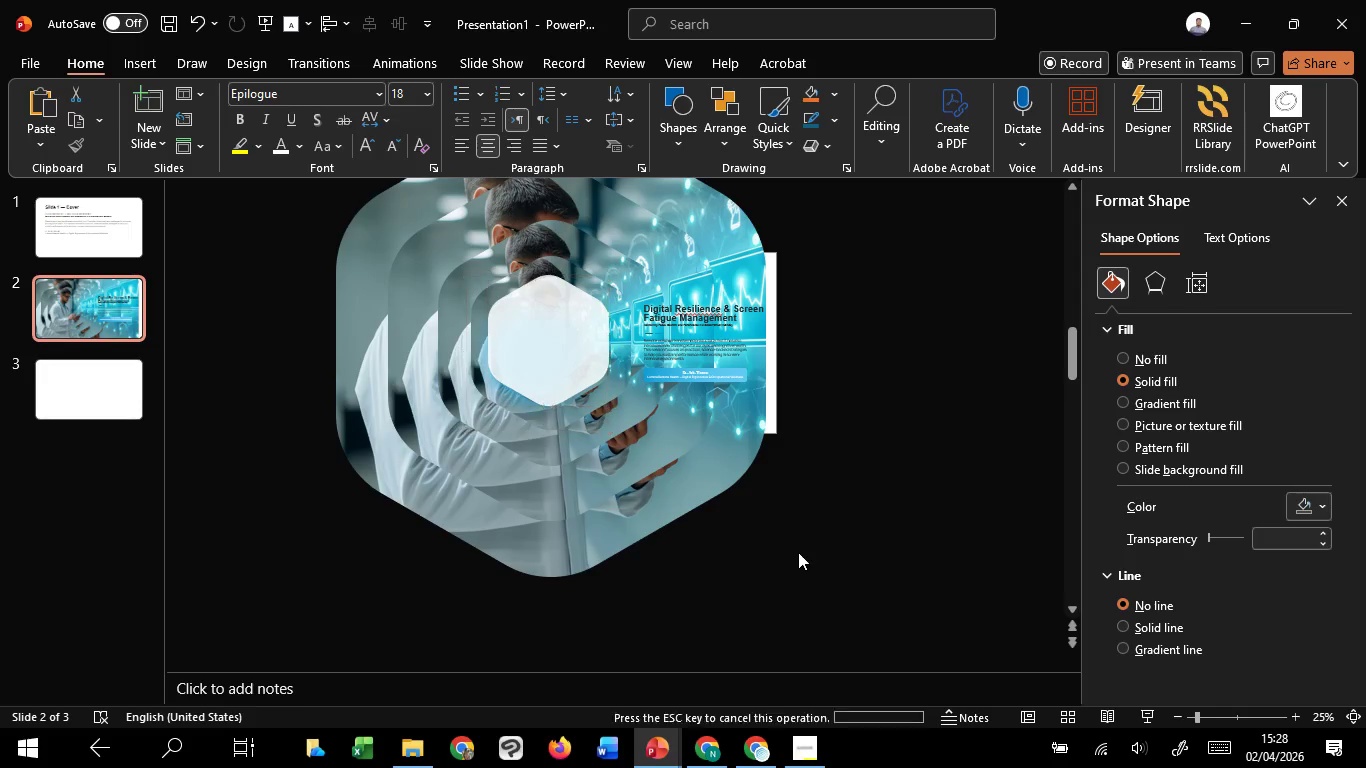 
left_click([798, 552])
 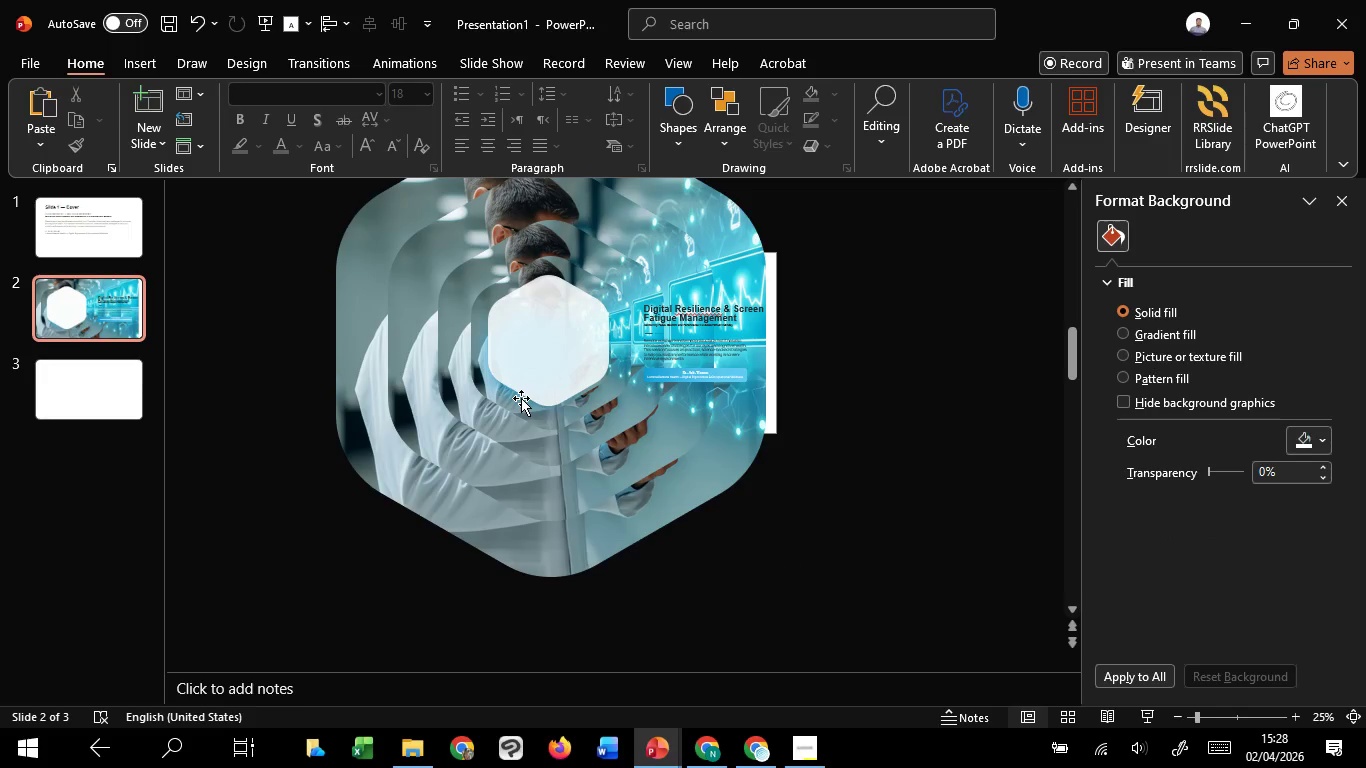 
left_click([521, 398])
 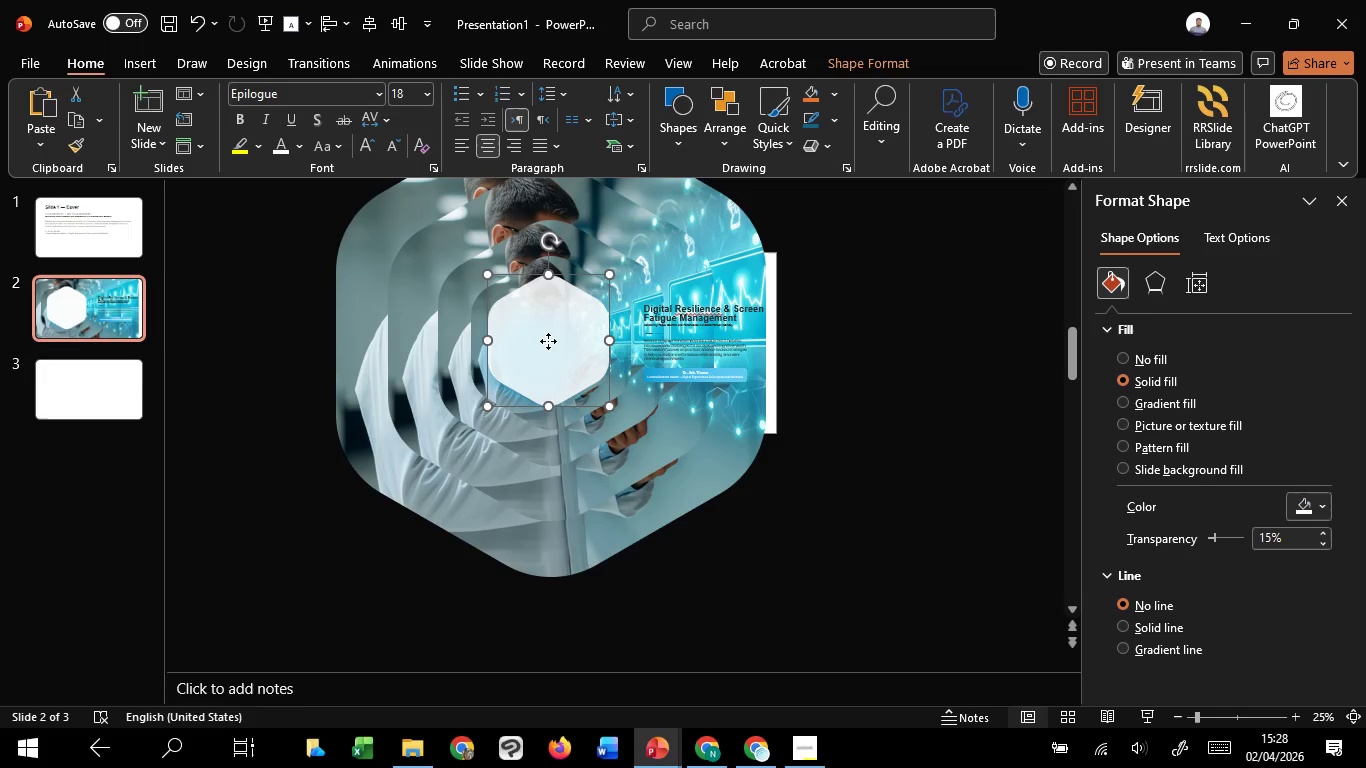 
left_click([548, 341])
 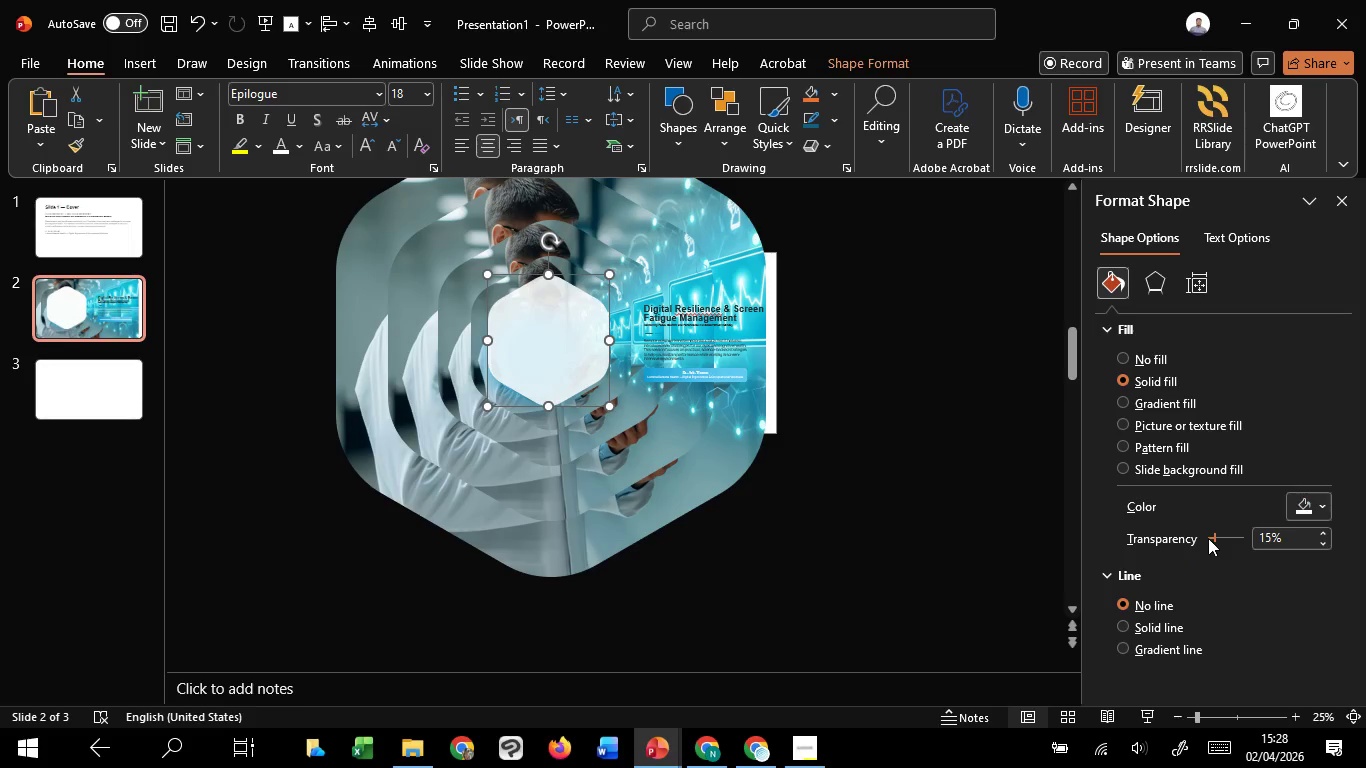 
left_click_drag(start_coordinate=[1214, 537], to_coordinate=[1222, 536])
 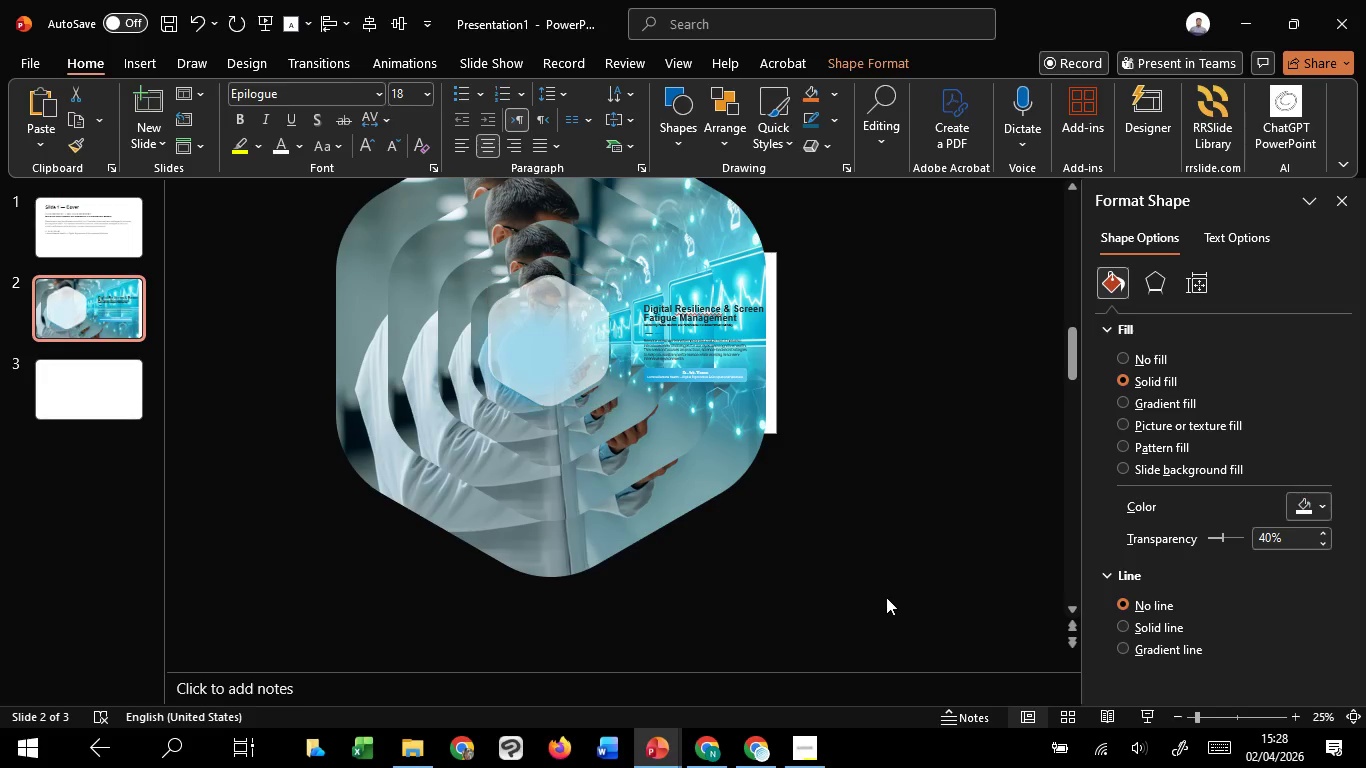 
left_click([886, 597])
 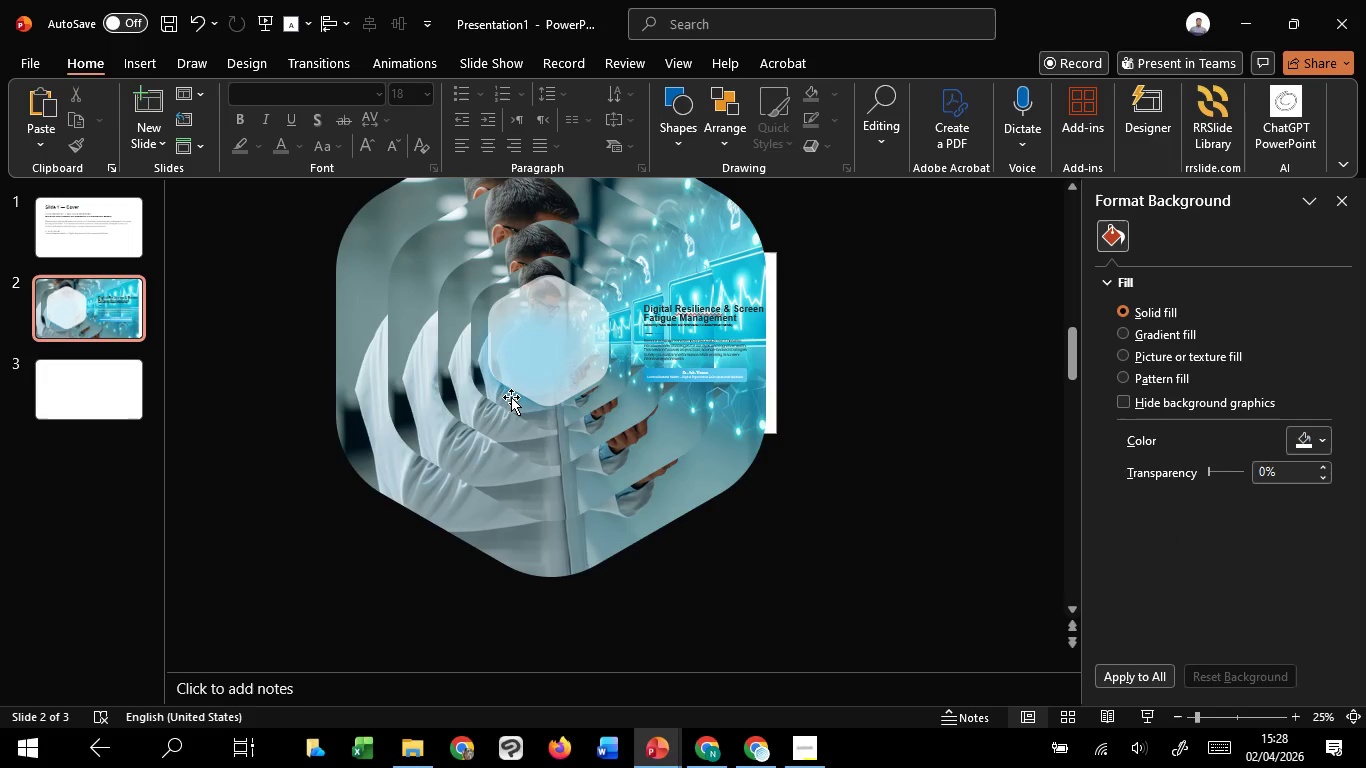 
left_click([511, 396])
 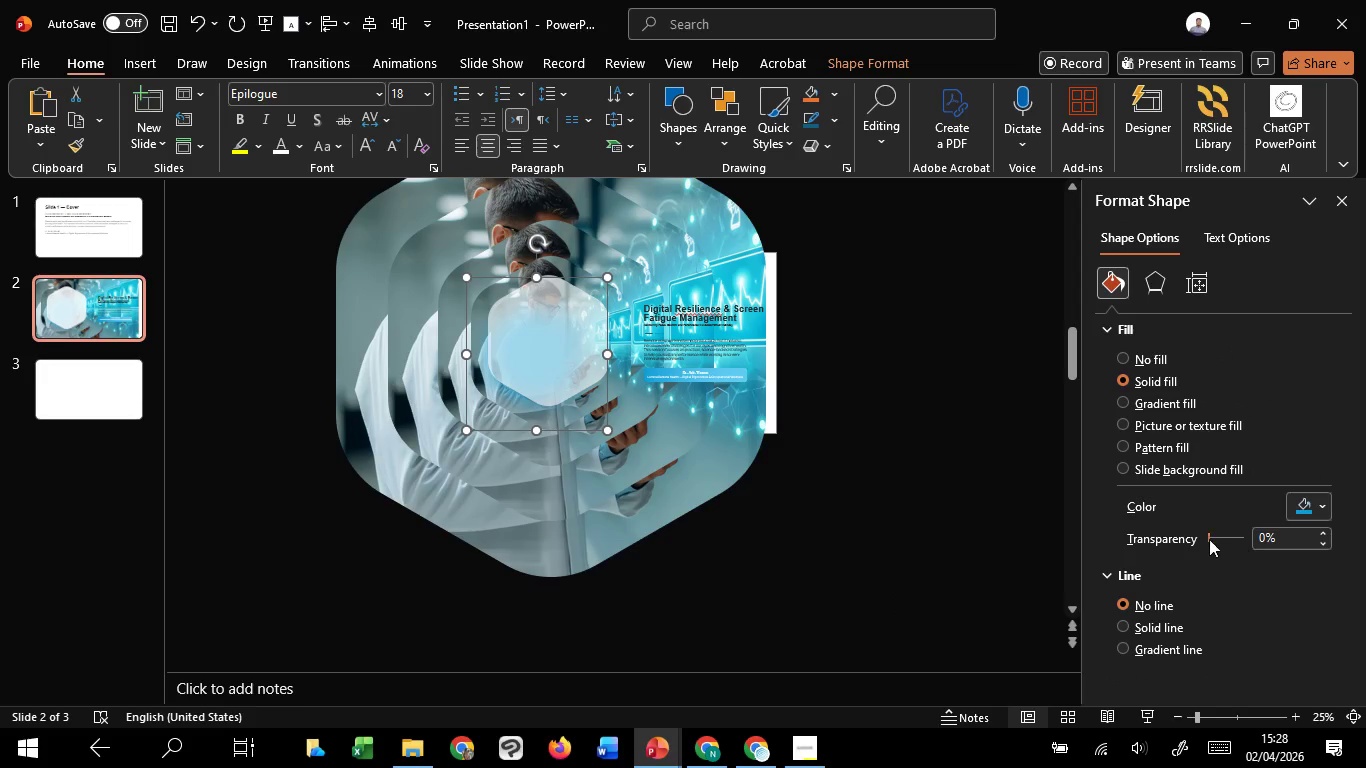 
left_click_drag(start_coordinate=[1207, 538], to_coordinate=[1231, 540])
 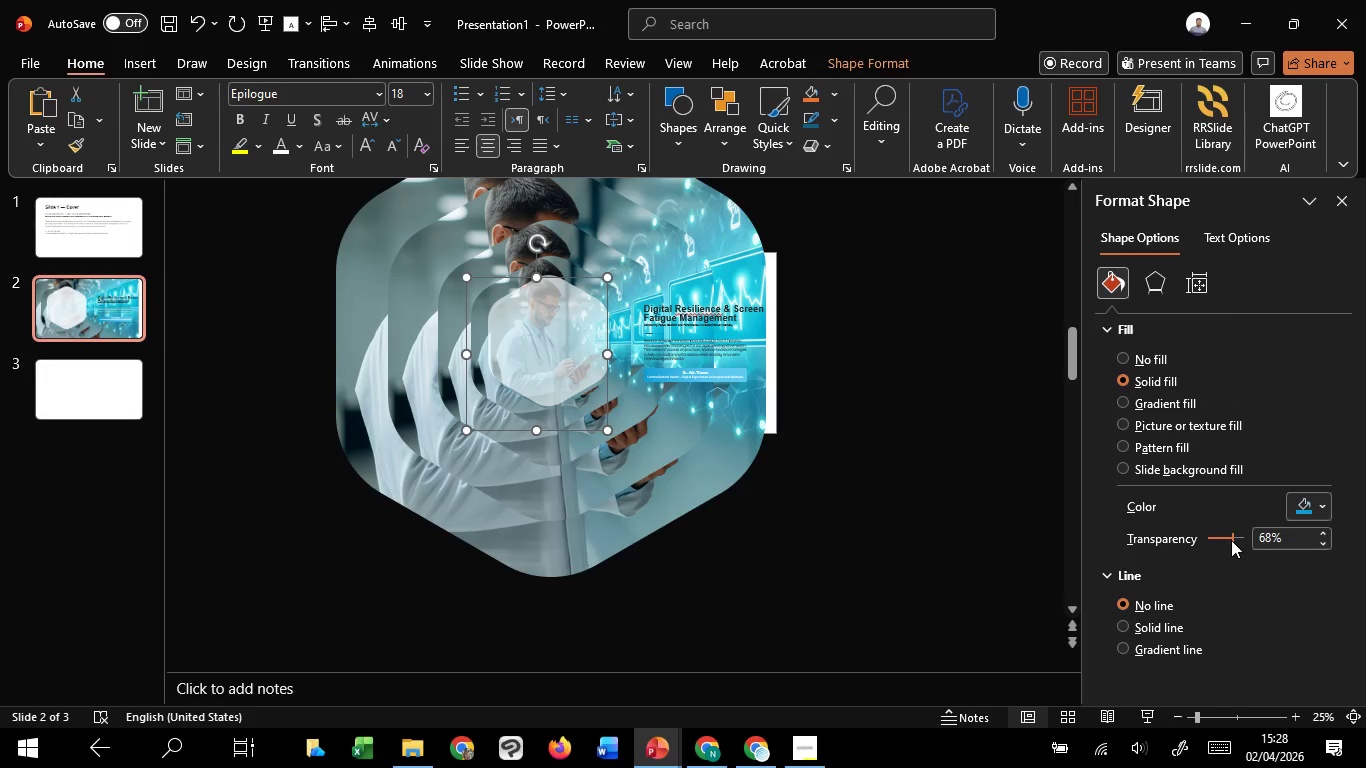 
key(Delete)
 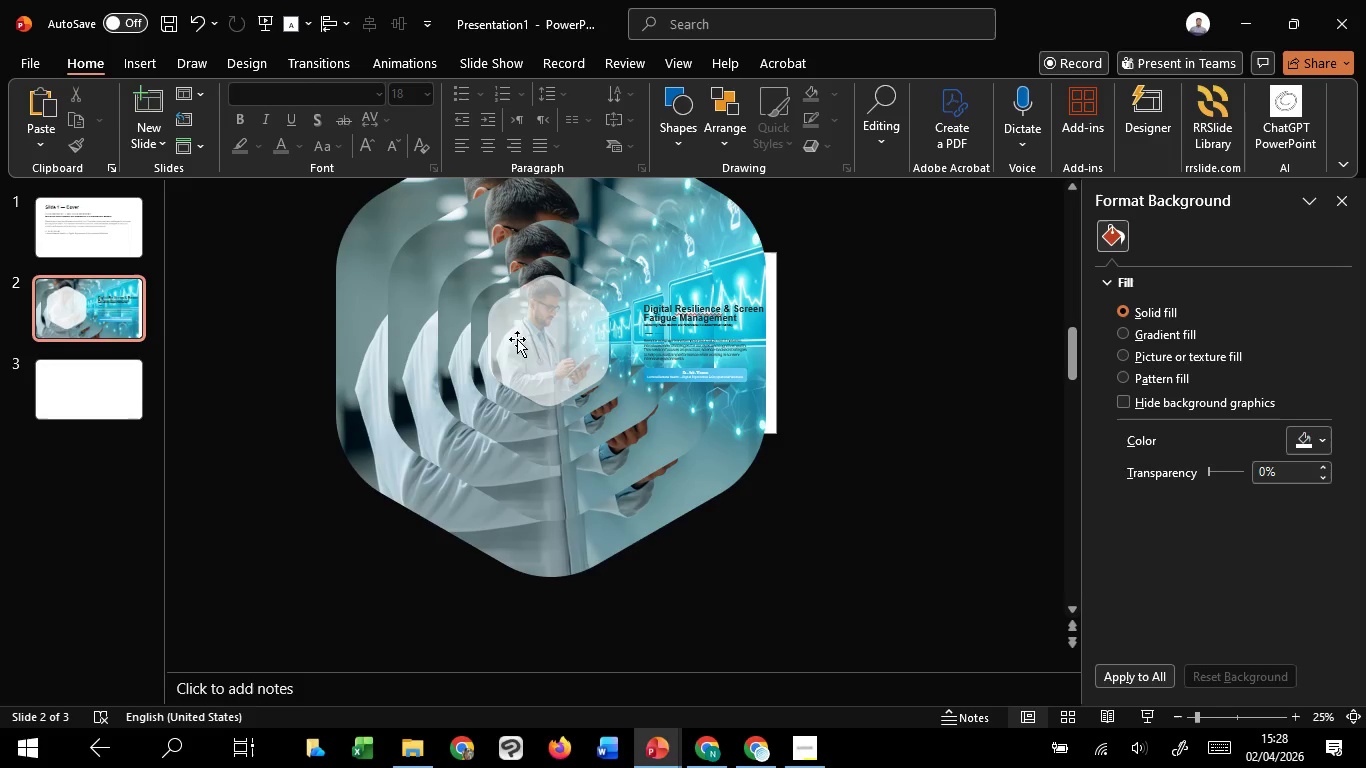 
left_click([527, 342])
 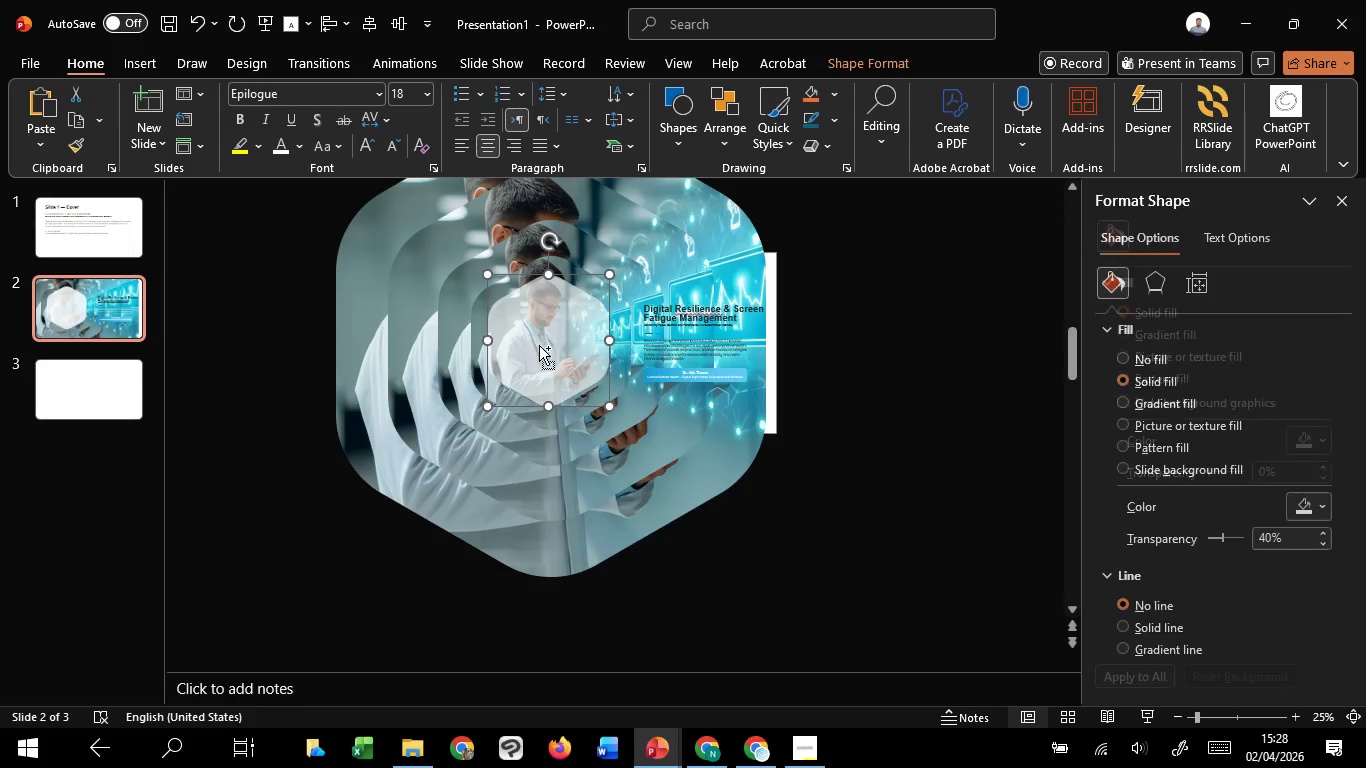 
hold_key(key=ControlLeft, duration=0.42)
scroll: coordinate [540, 345], scroll_direction: up, amount: 4.0
 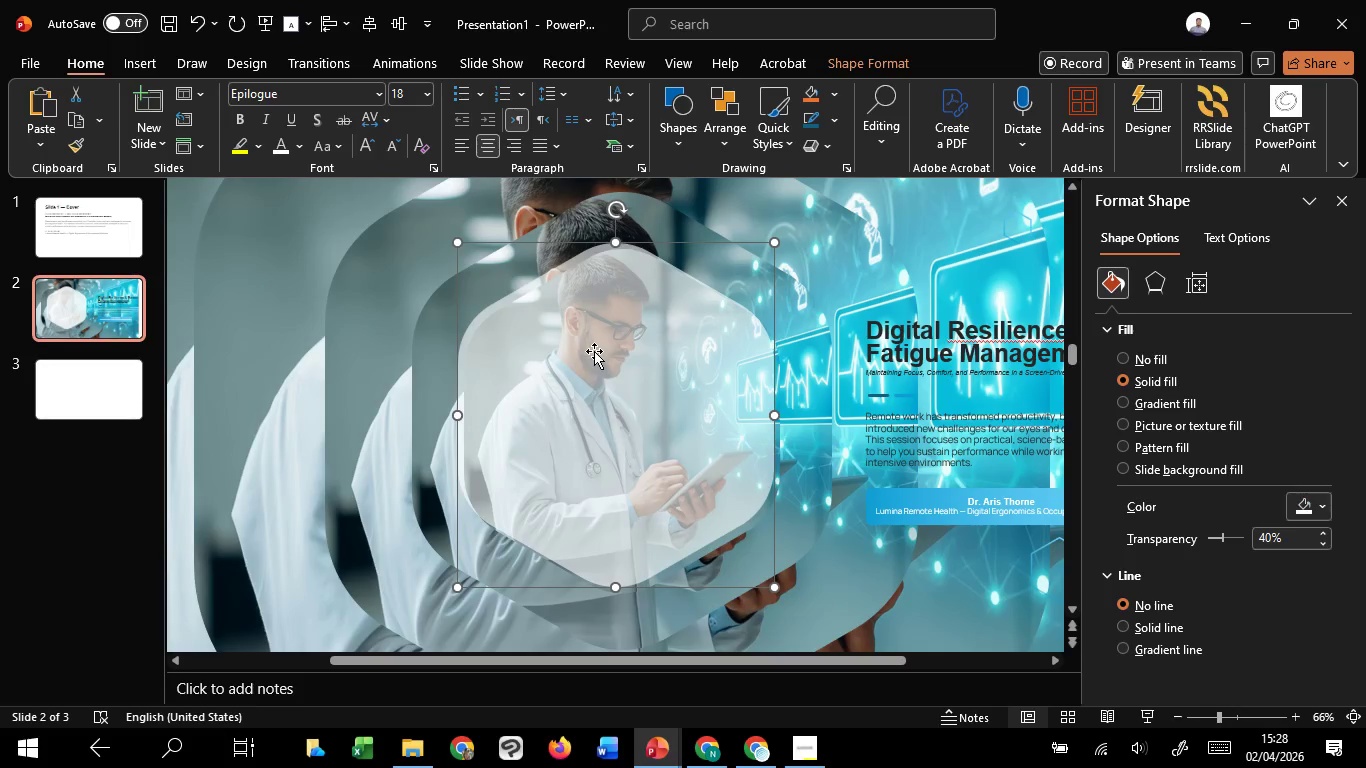 
left_click([594, 351])
 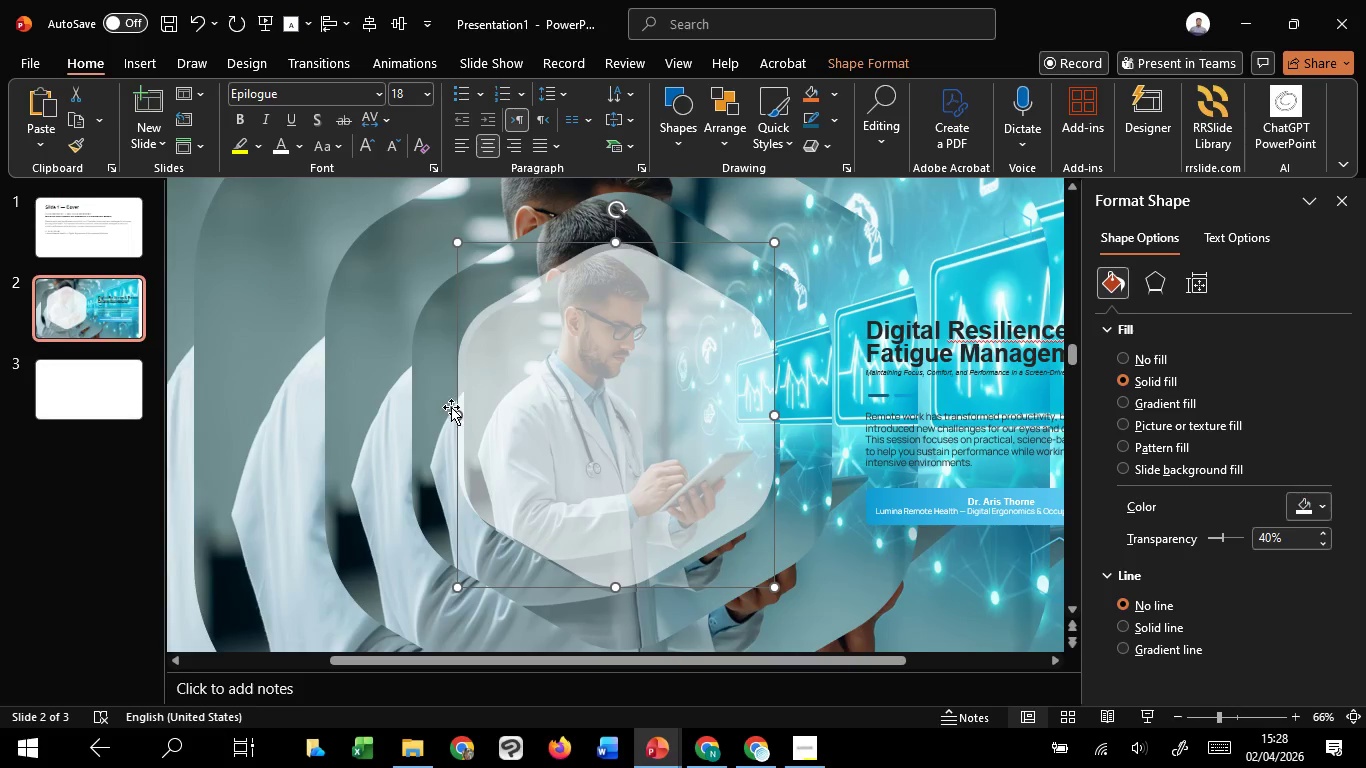 
left_click_drag(start_coordinate=[455, 415], to_coordinate=[465, 413])
 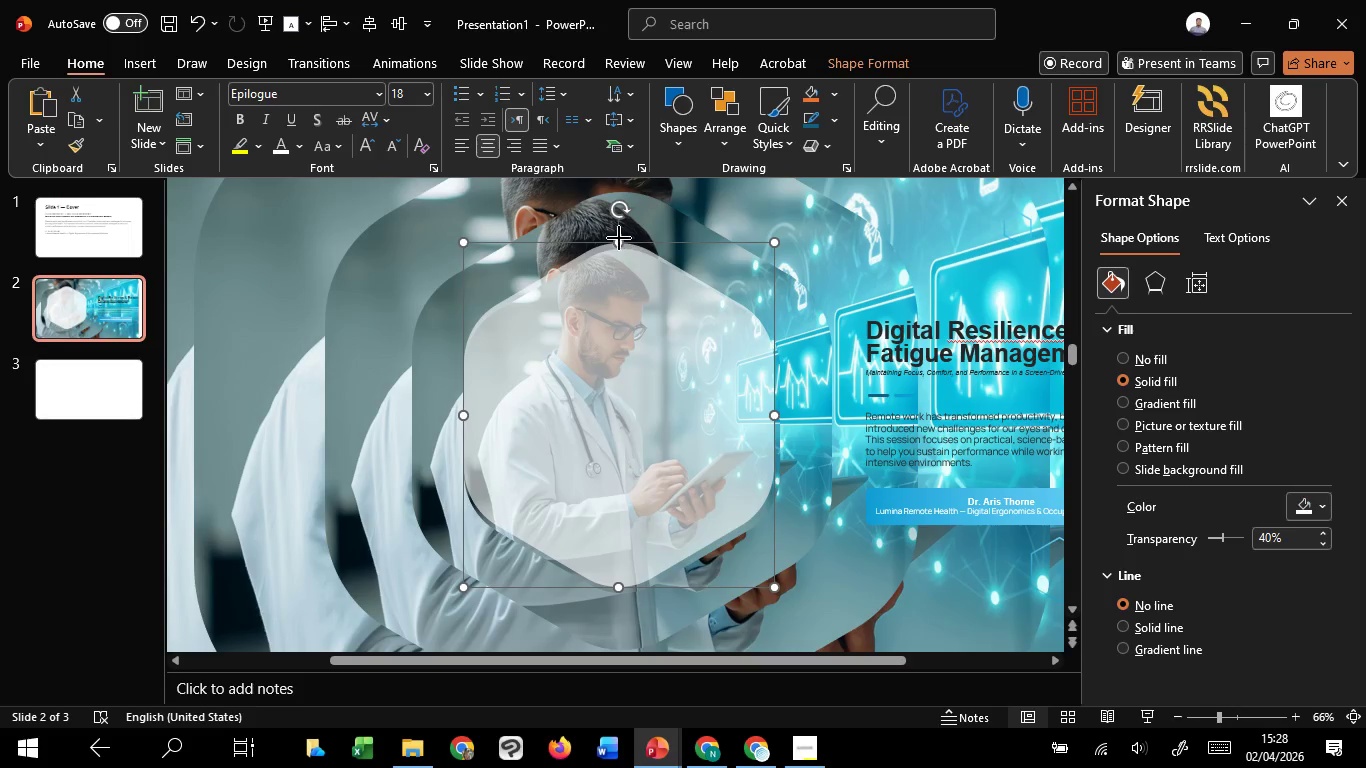 
left_click_drag(start_coordinate=[619, 238], to_coordinate=[623, 251])
 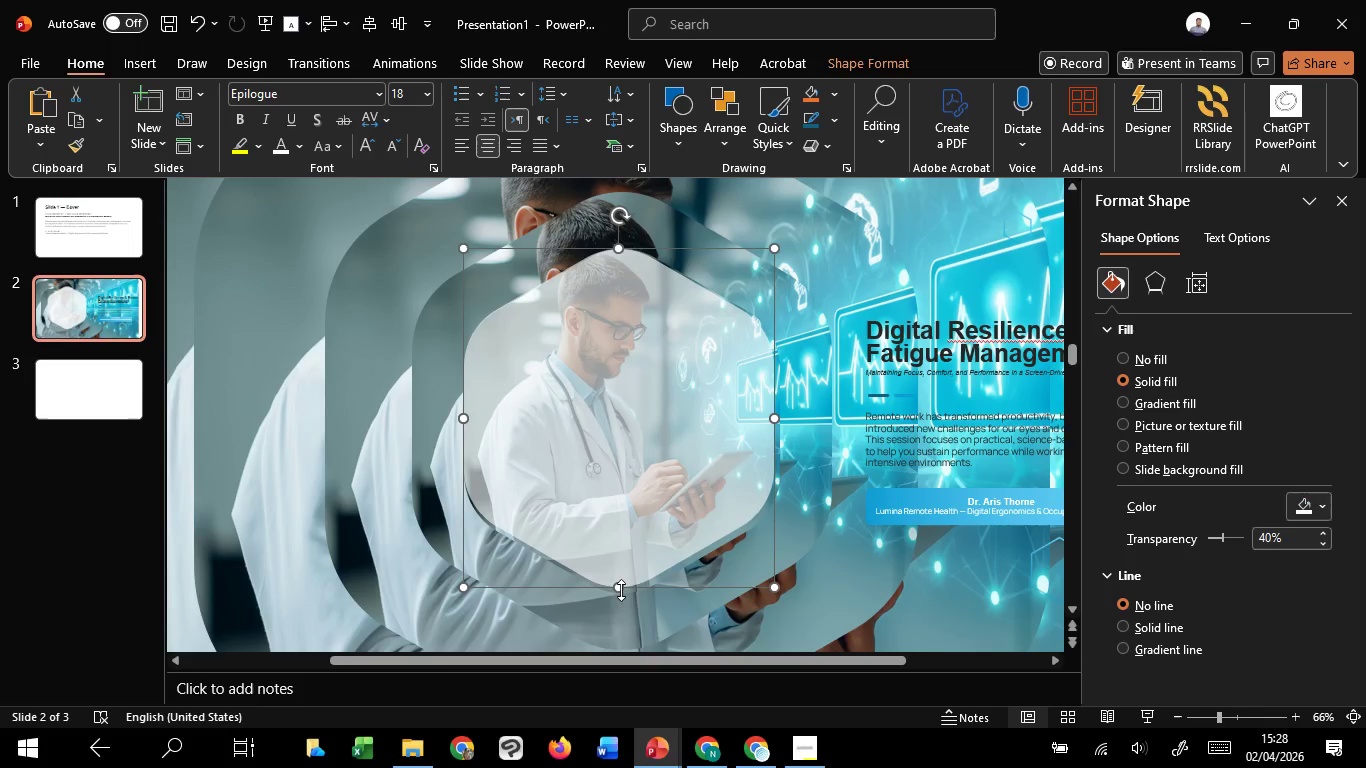 
left_click_drag(start_coordinate=[621, 590], to_coordinate=[622, 595])
 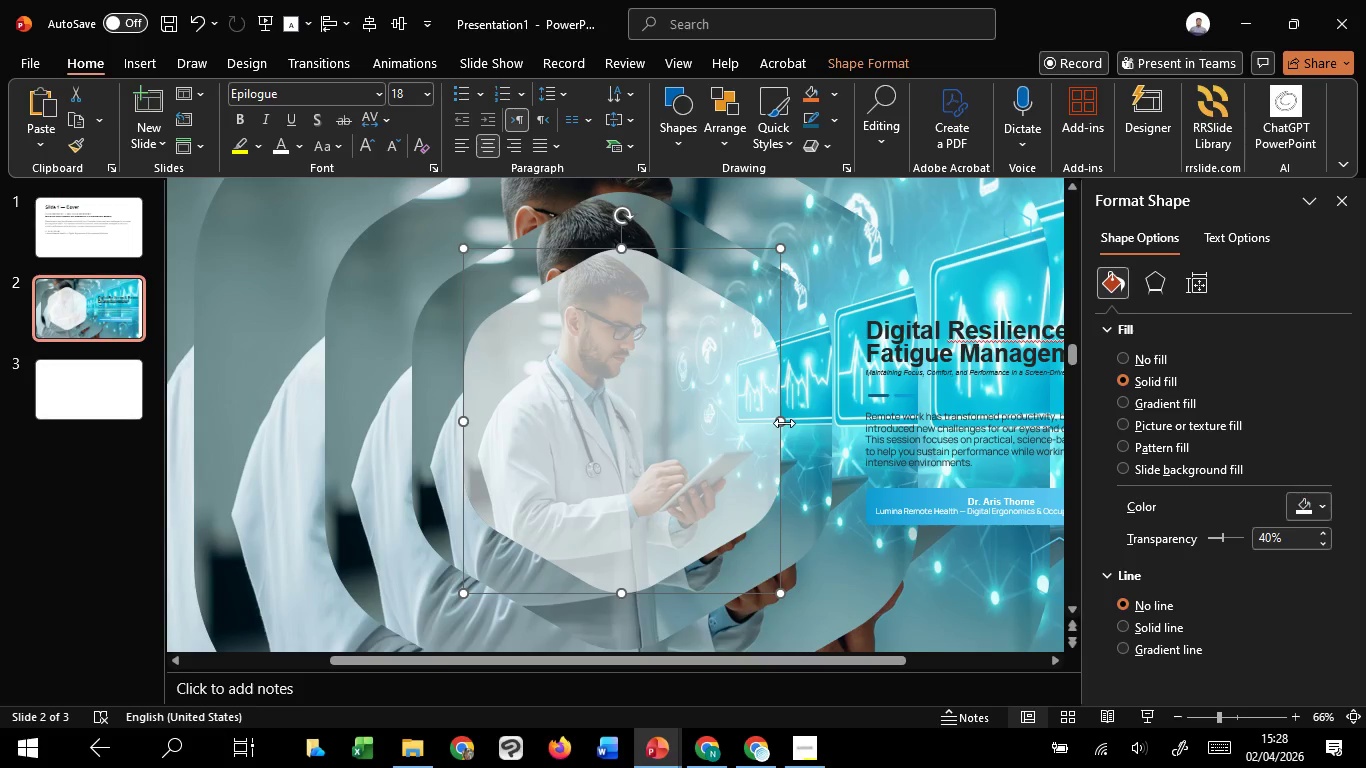 
hold_key(key=ControlLeft, duration=1.5)
scroll: coordinate [784, 423], scroll_direction: down, amount: 6.0
 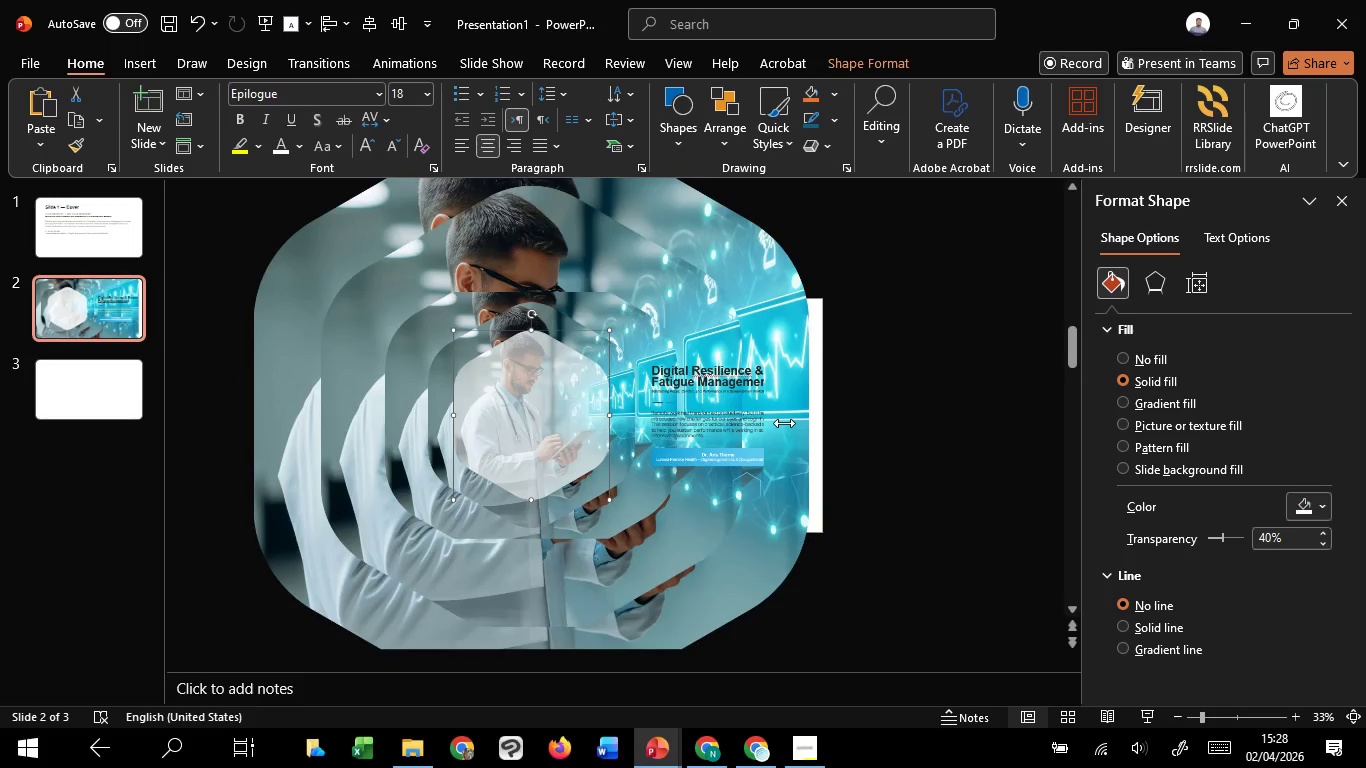 
key(Control+ControlLeft)
 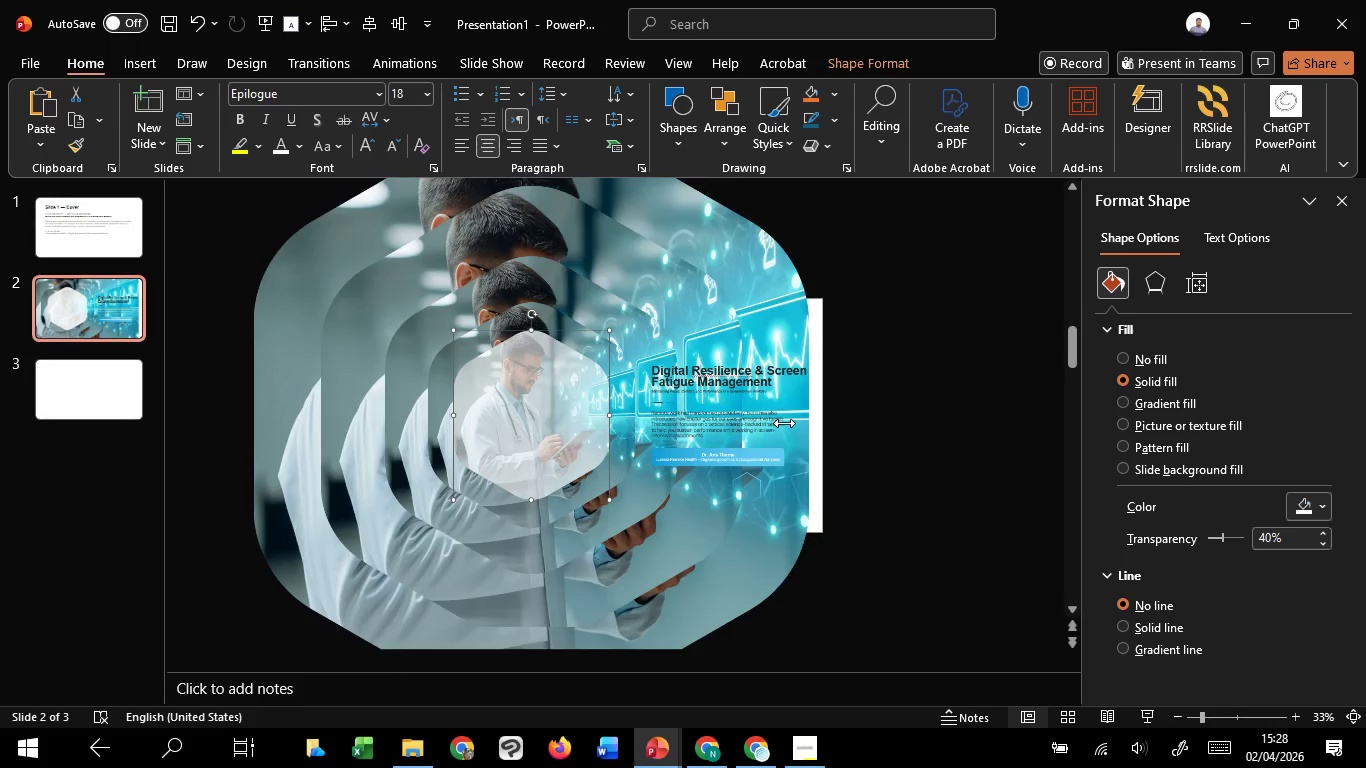 
key(Control+ControlLeft)
 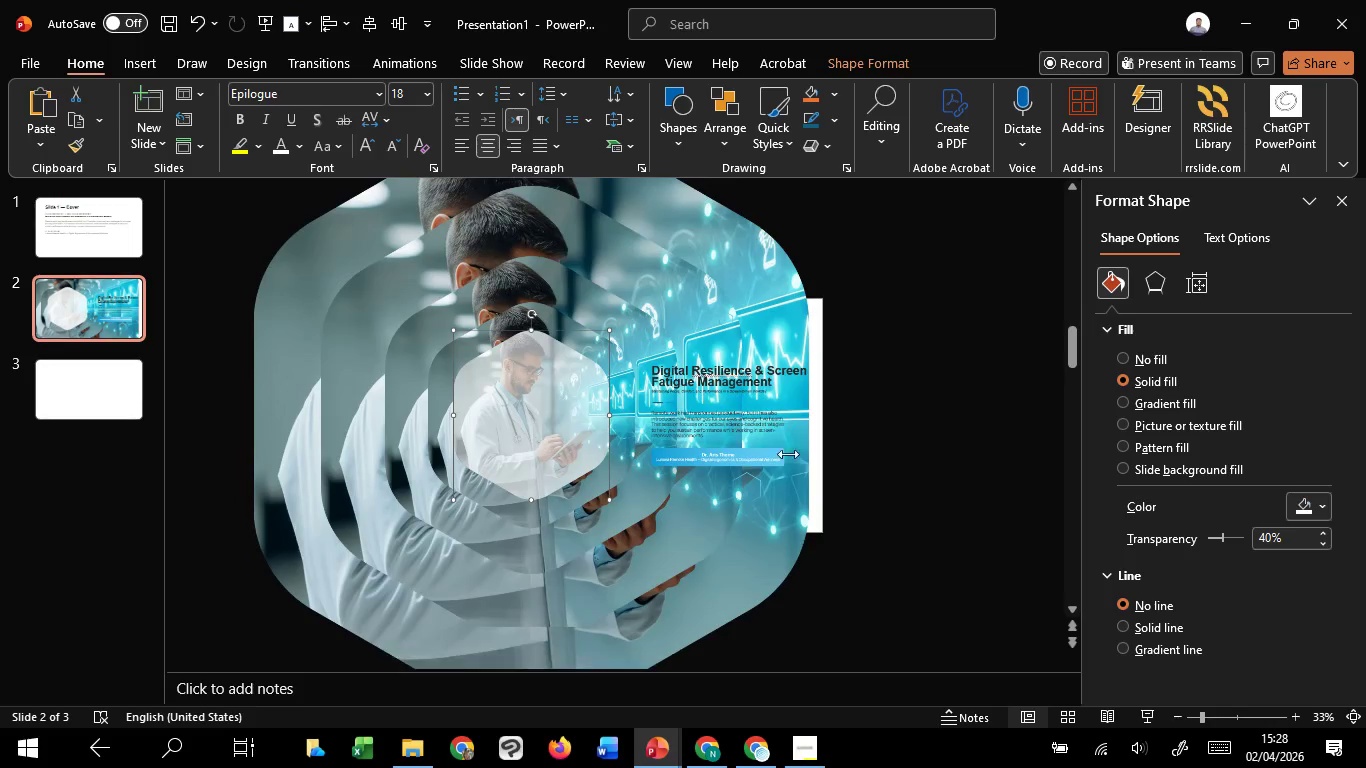 
key(Control+ControlLeft)
 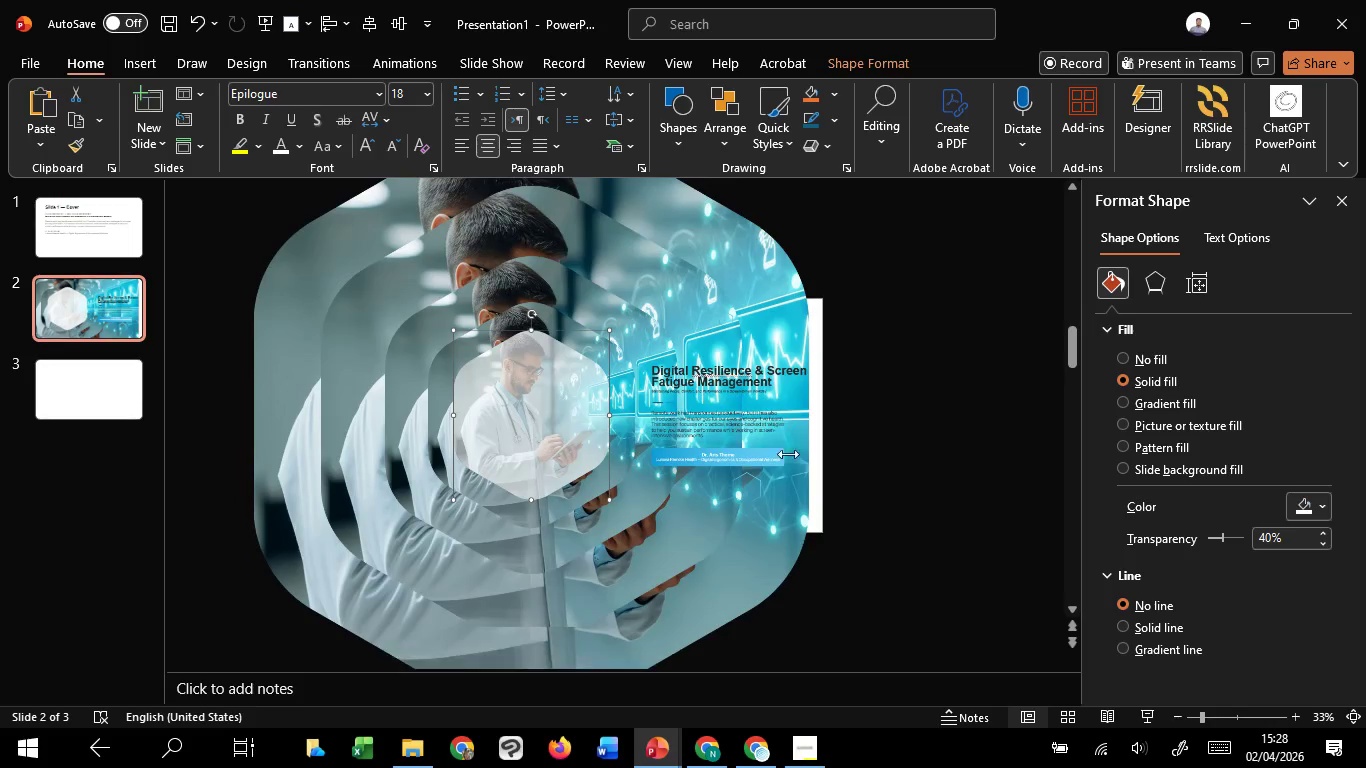 
key(Control+ControlLeft)
 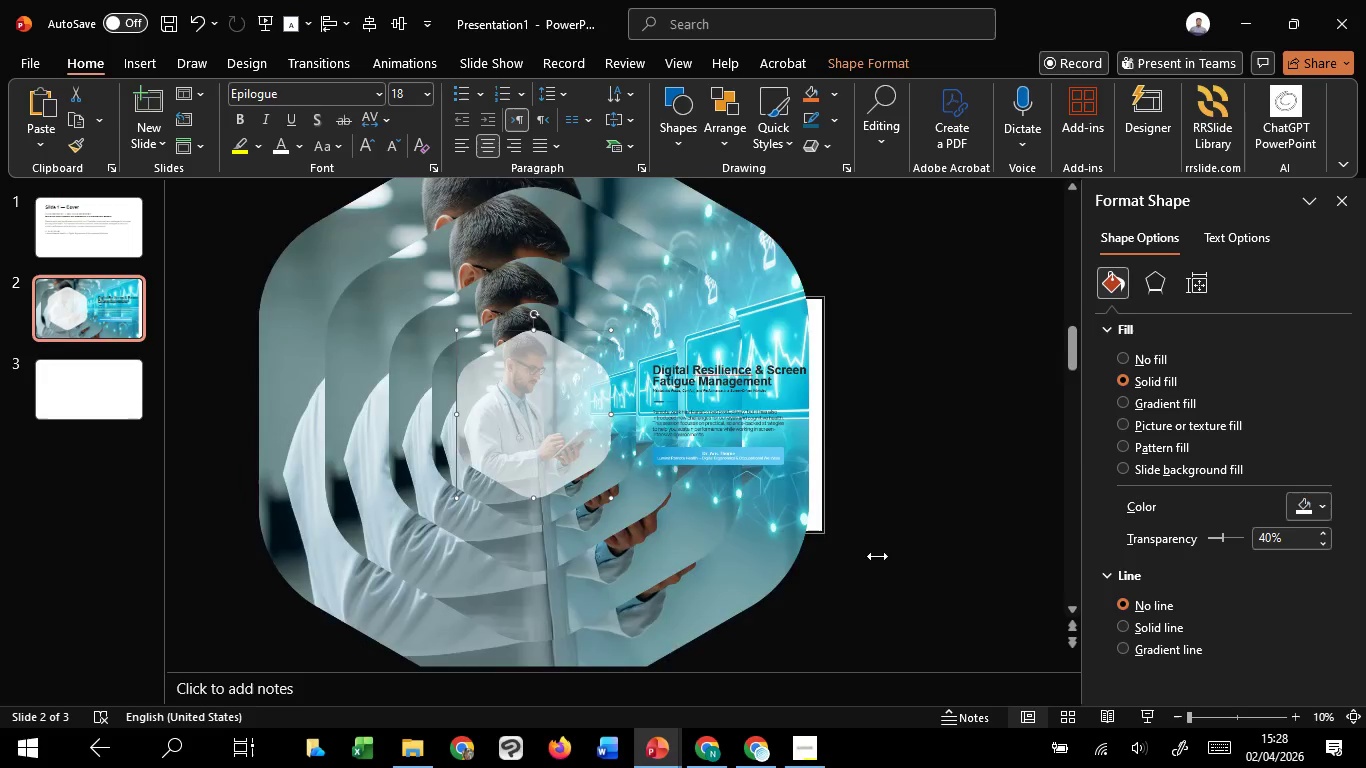 
key(Control+ControlLeft)
 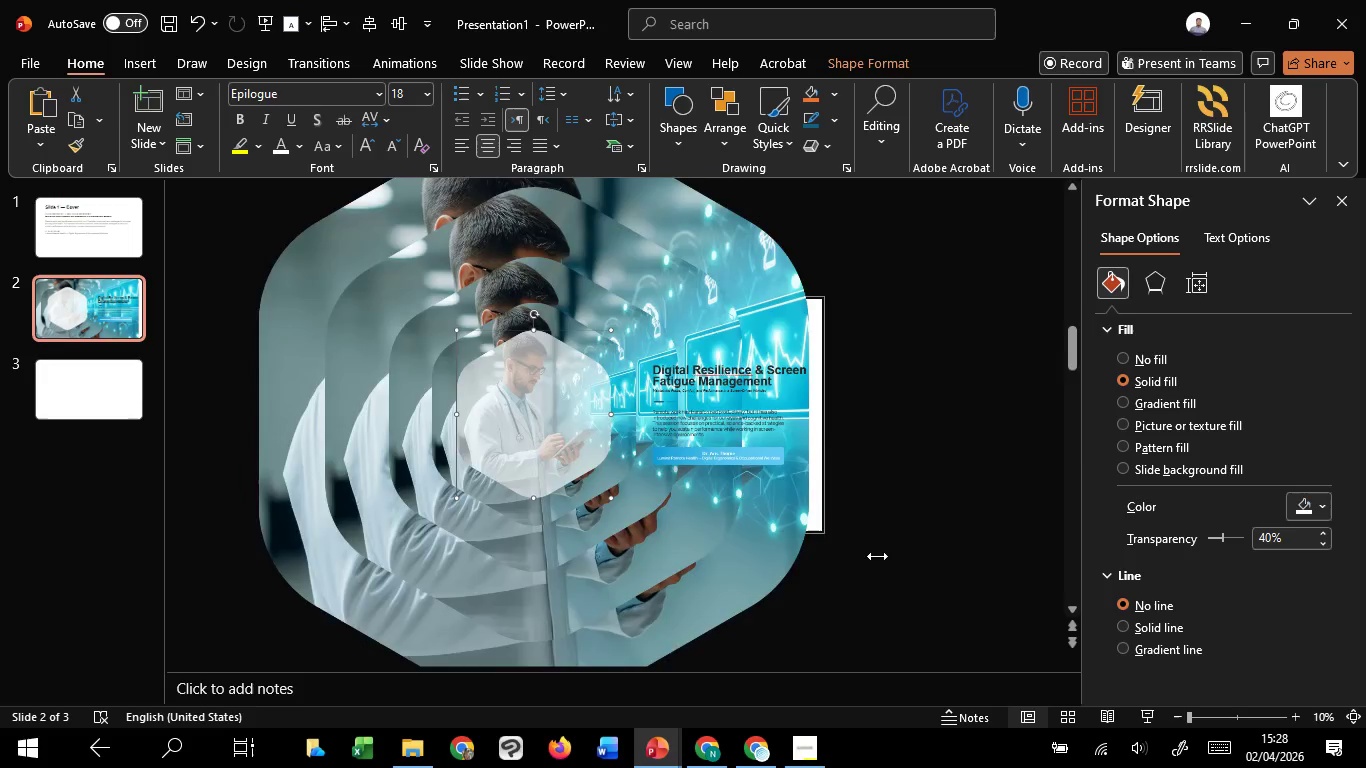 
key(Control+ControlLeft)
 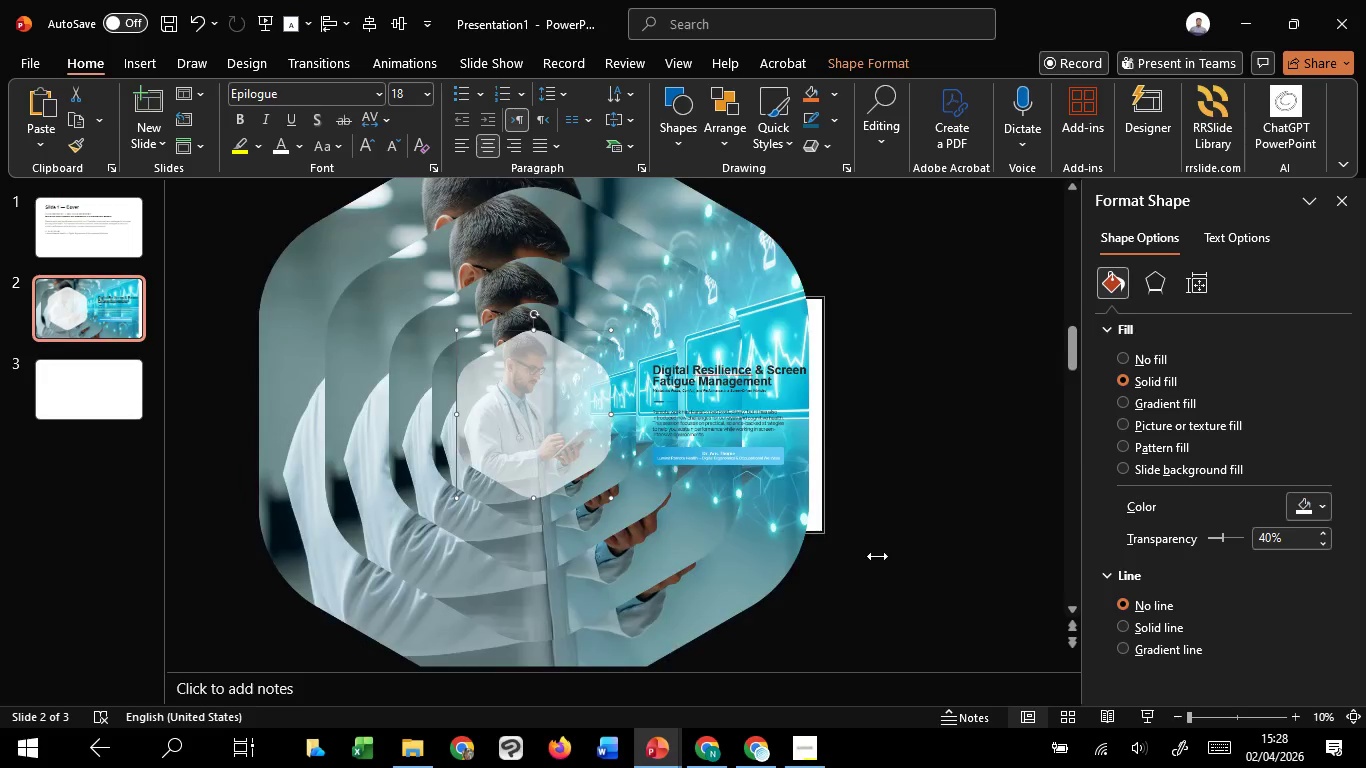 
key(Control+ControlLeft)
 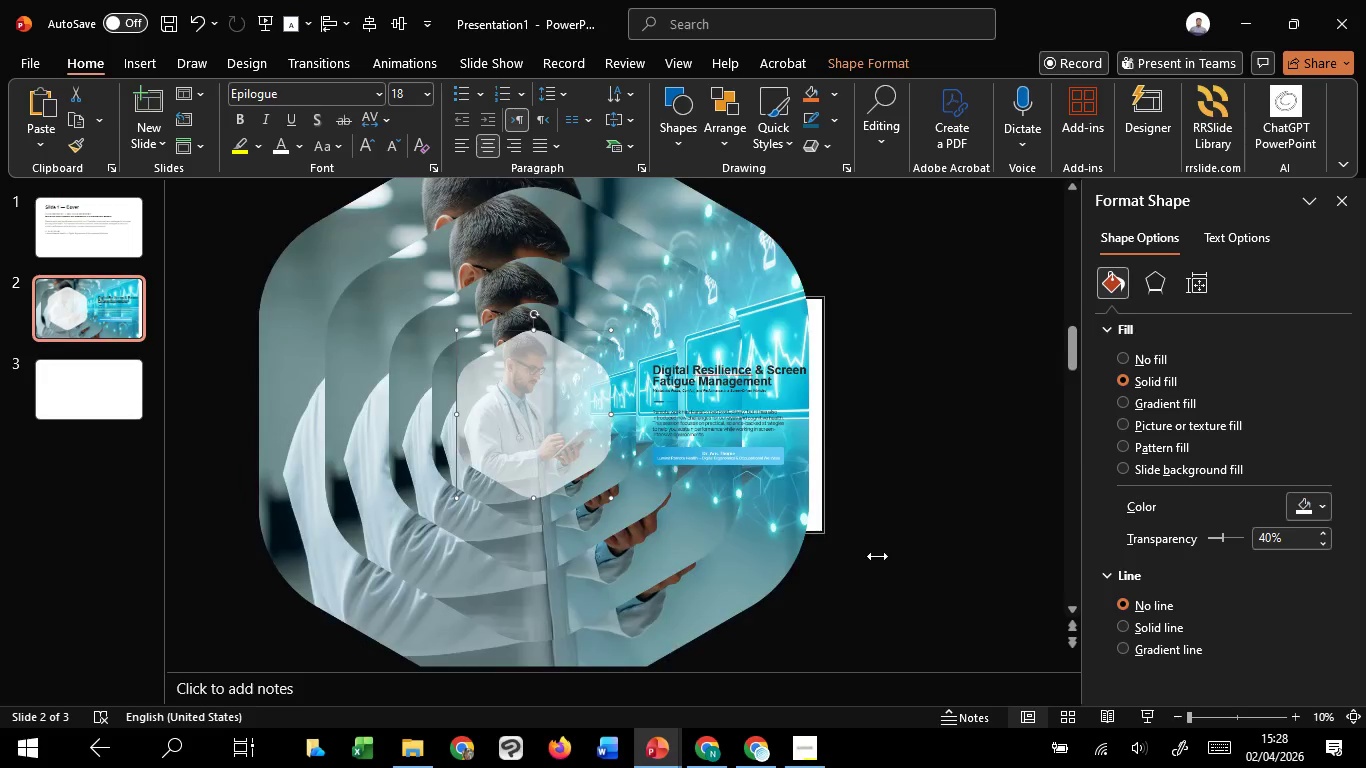 
key(Control+ControlLeft)
 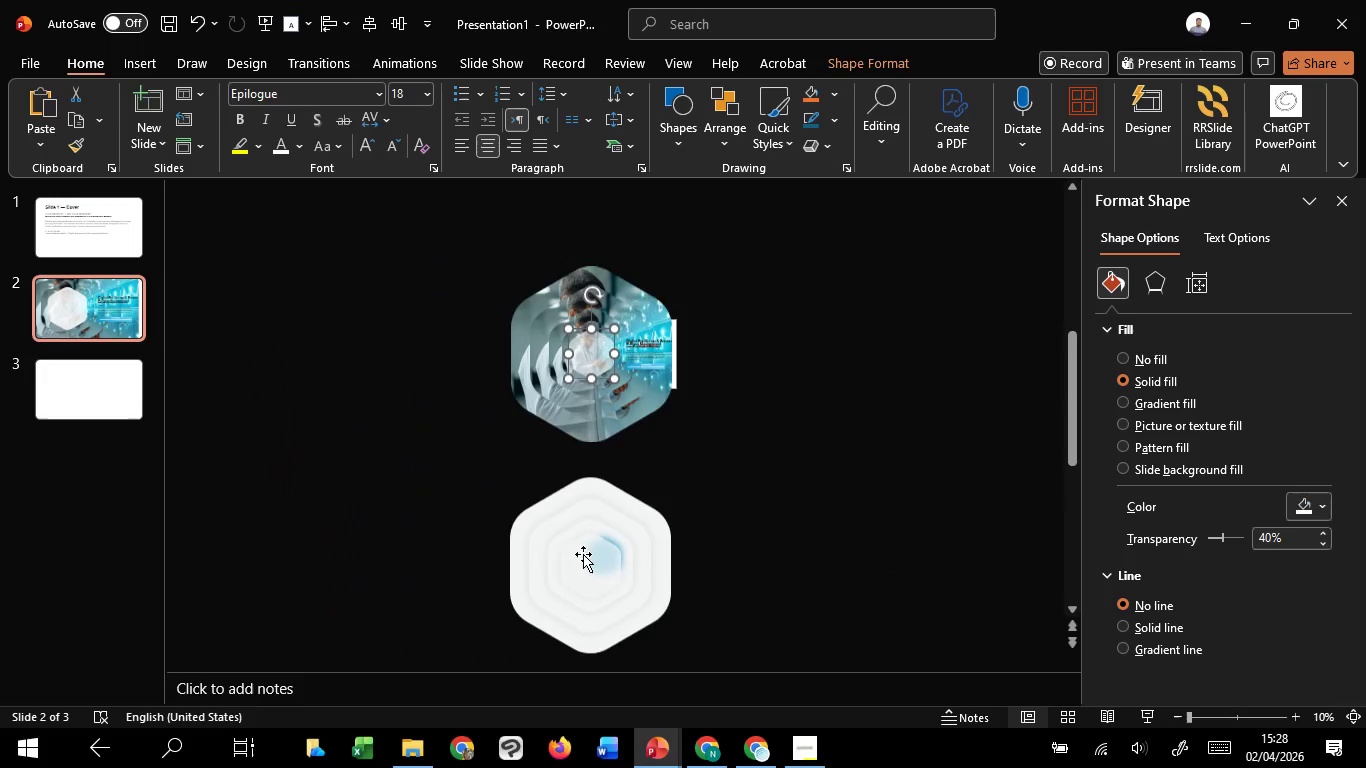 
left_click([584, 557])
 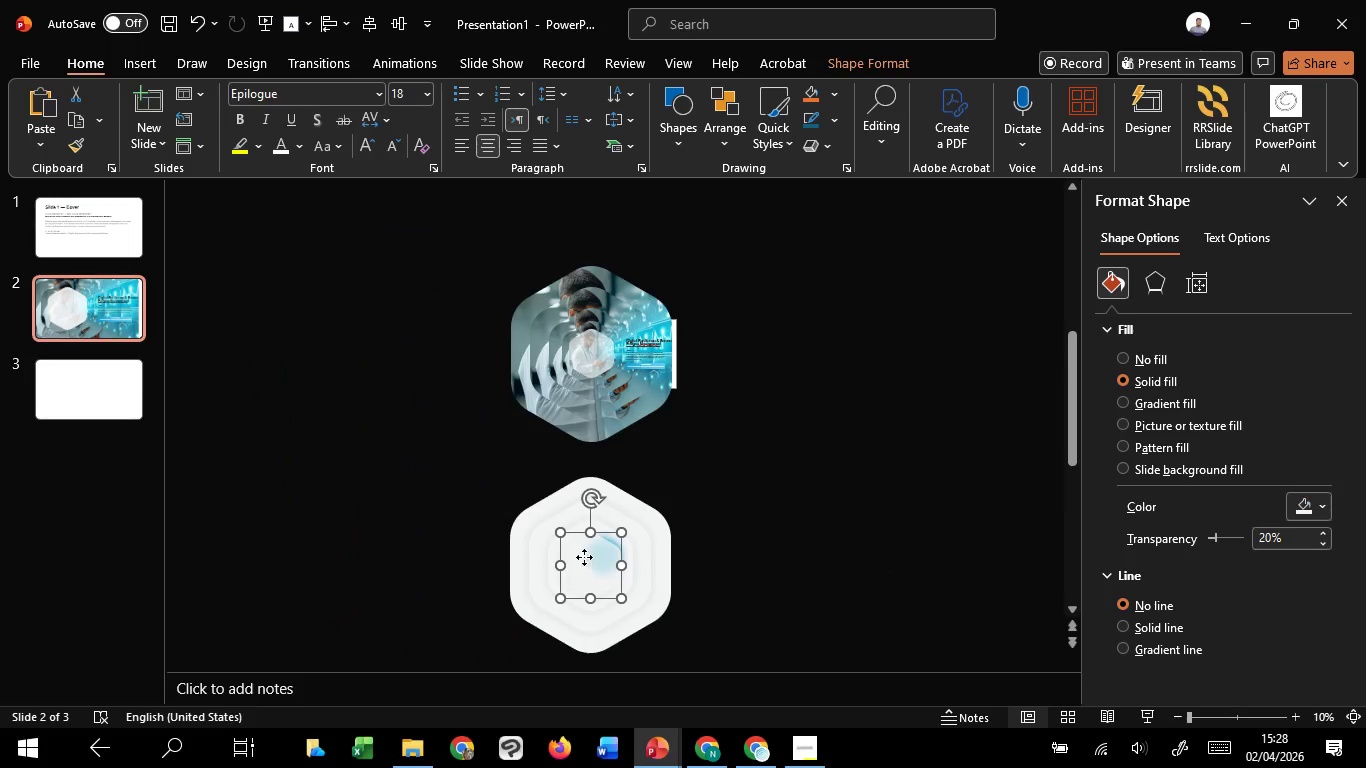 
left_click_drag(start_coordinate=[584, 557], to_coordinate=[573, 344])
 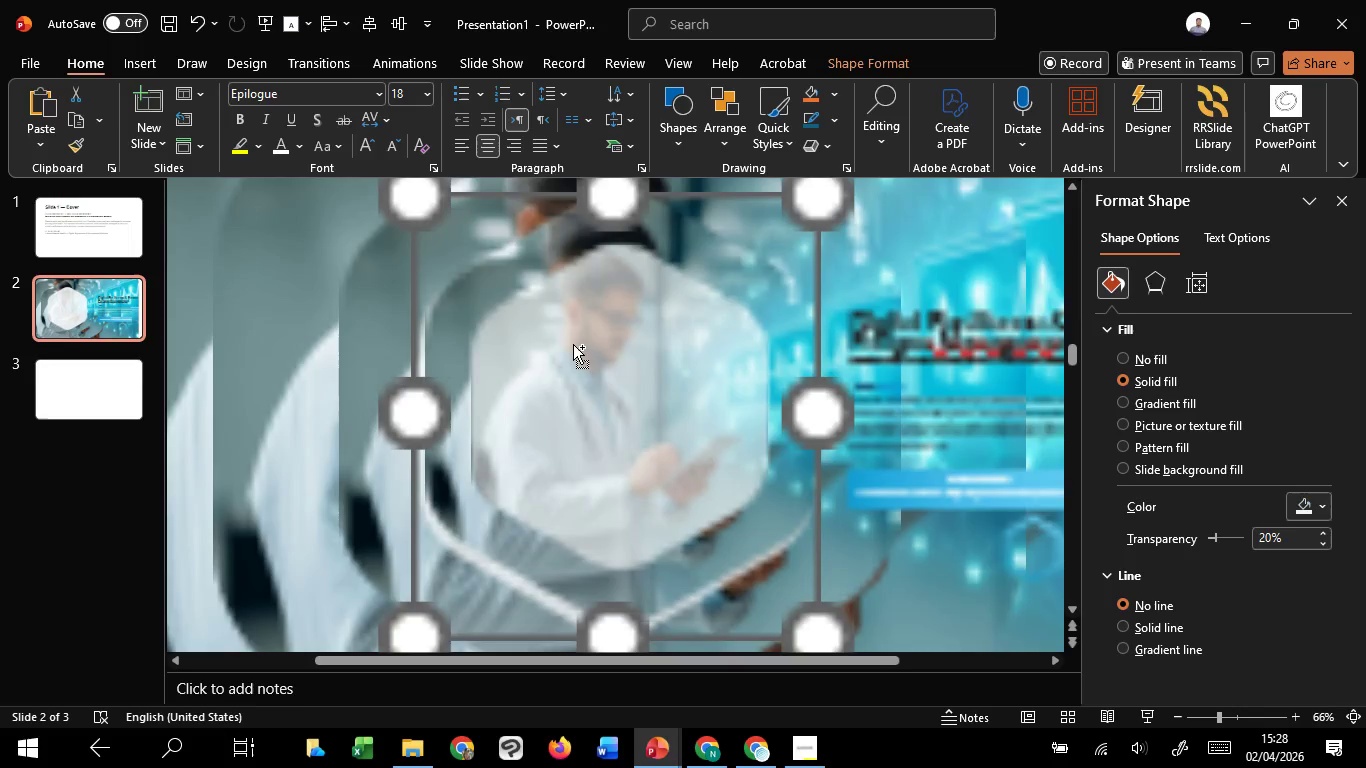 
hold_key(key=ShiftLeft, duration=1.47)
 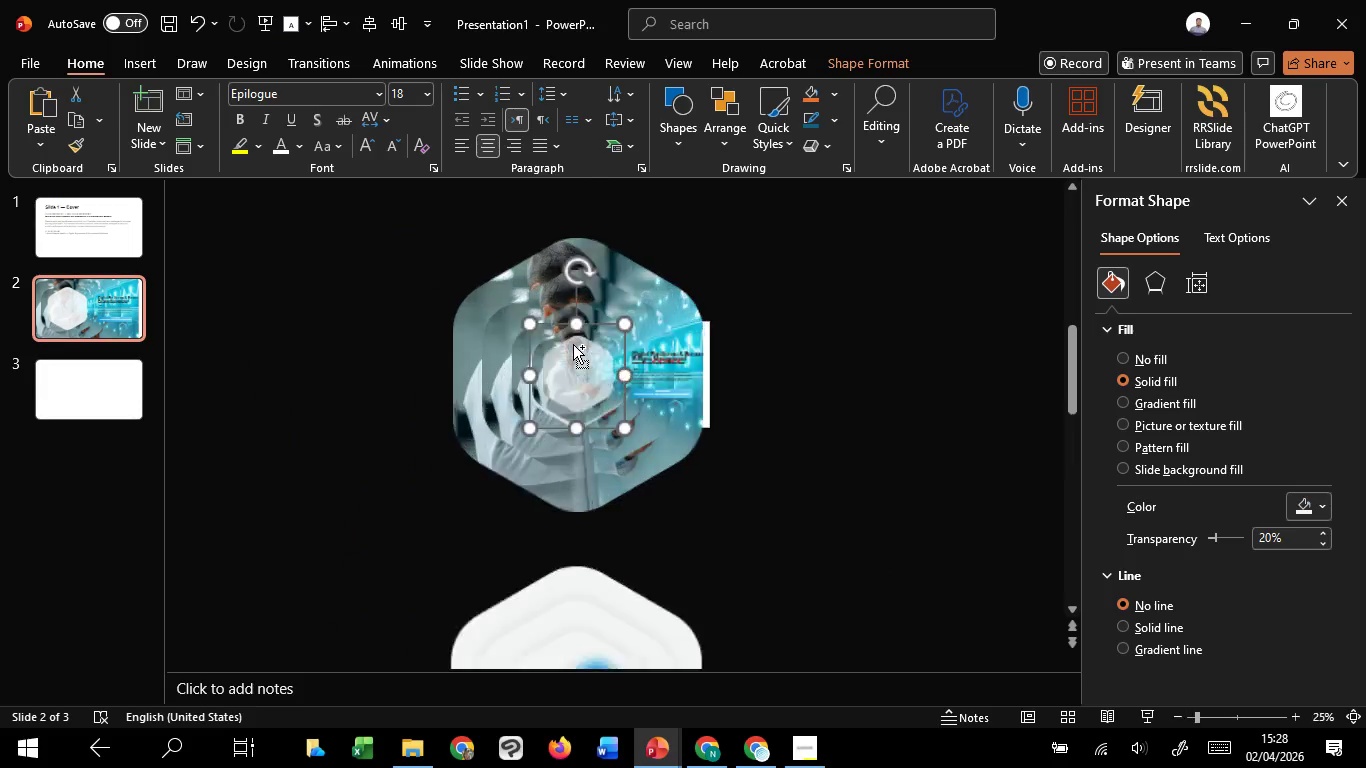 
hold_key(key=ControlLeft, duration=0.91)
scroll: coordinate [573, 344], scroll_direction: up, amount: 5.0
 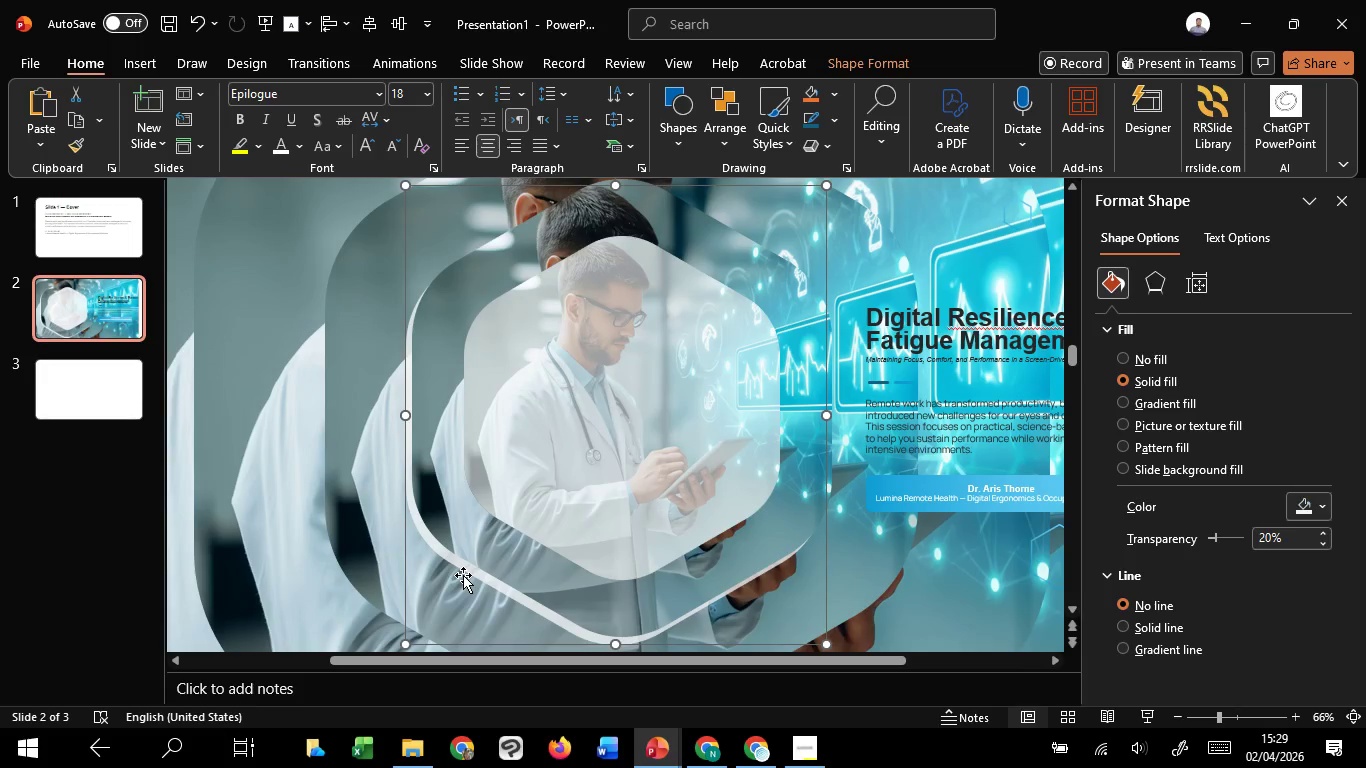 
hold_key(key=ShiftLeft, duration=1.51)
 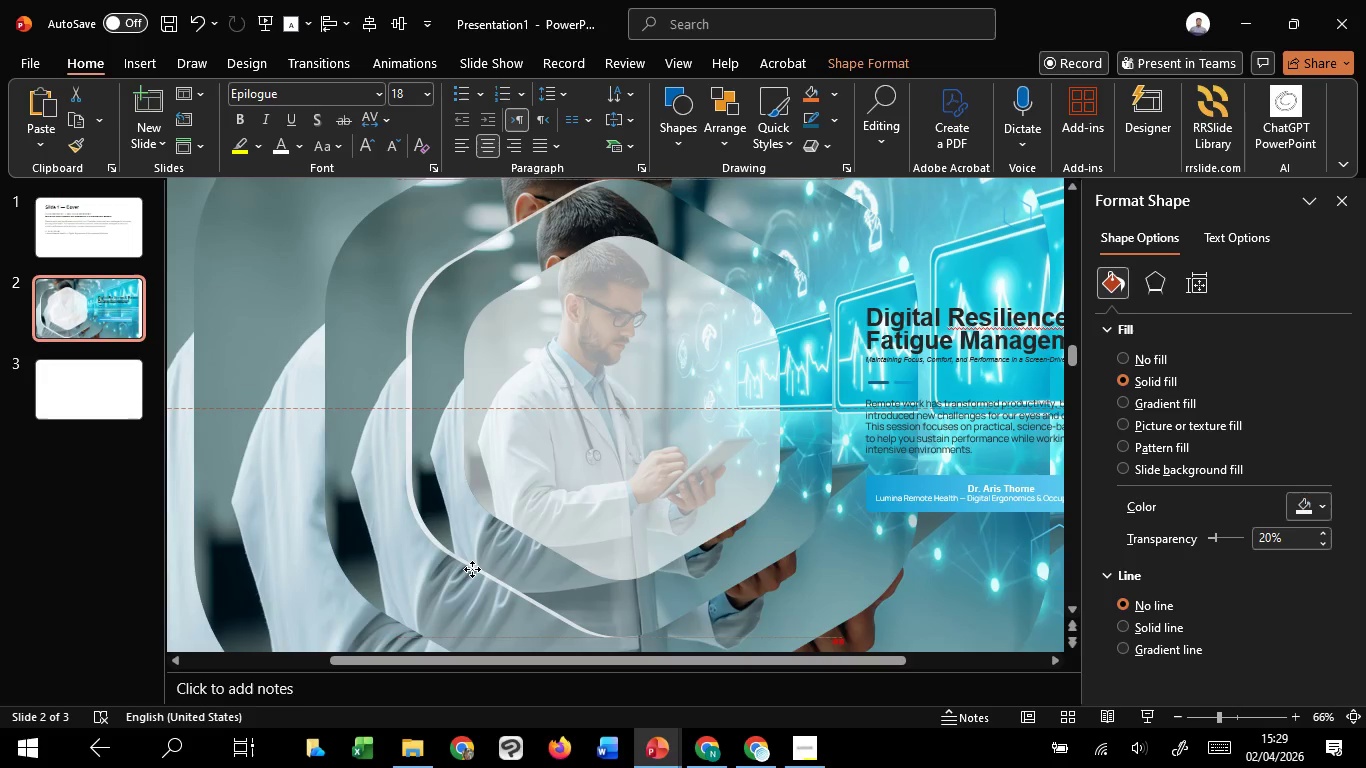 
hold_key(key=ShiftLeft, duration=1.05)
 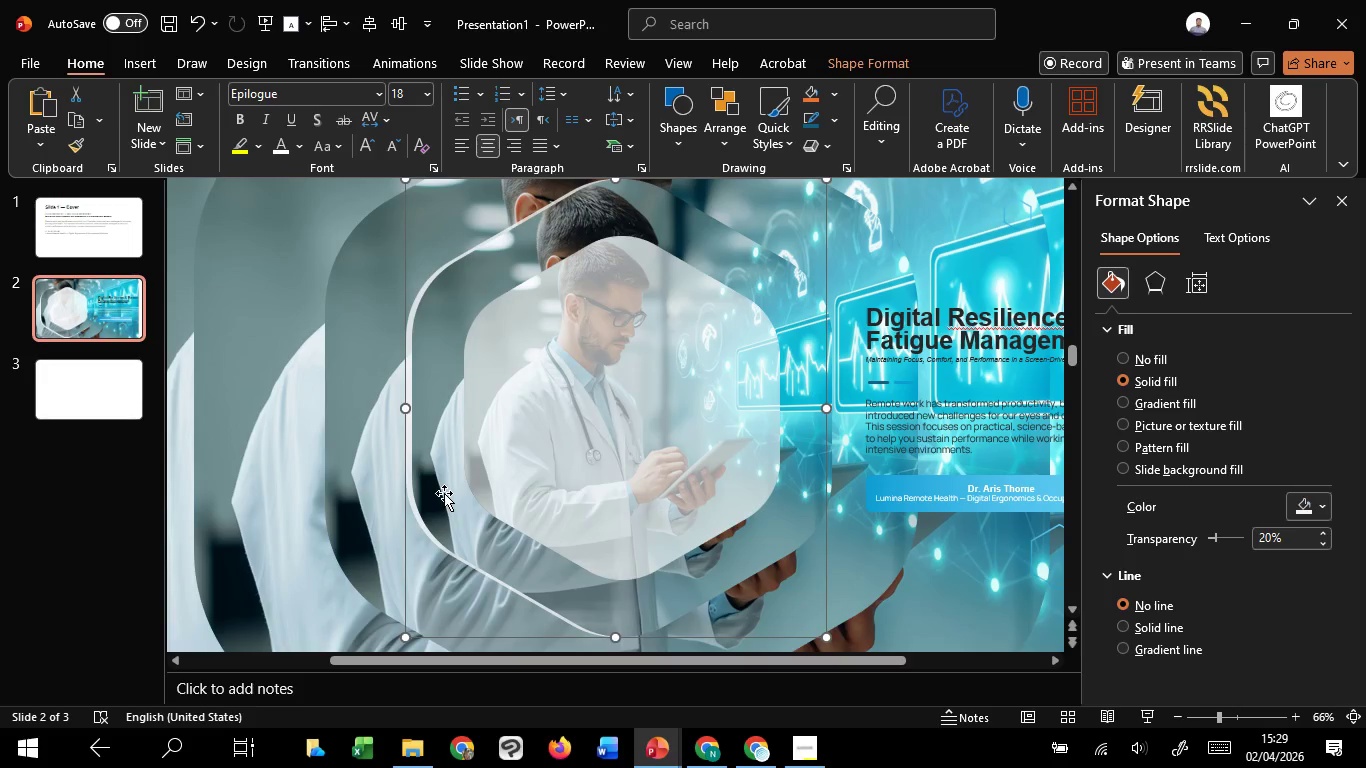 
left_click([444, 493])
 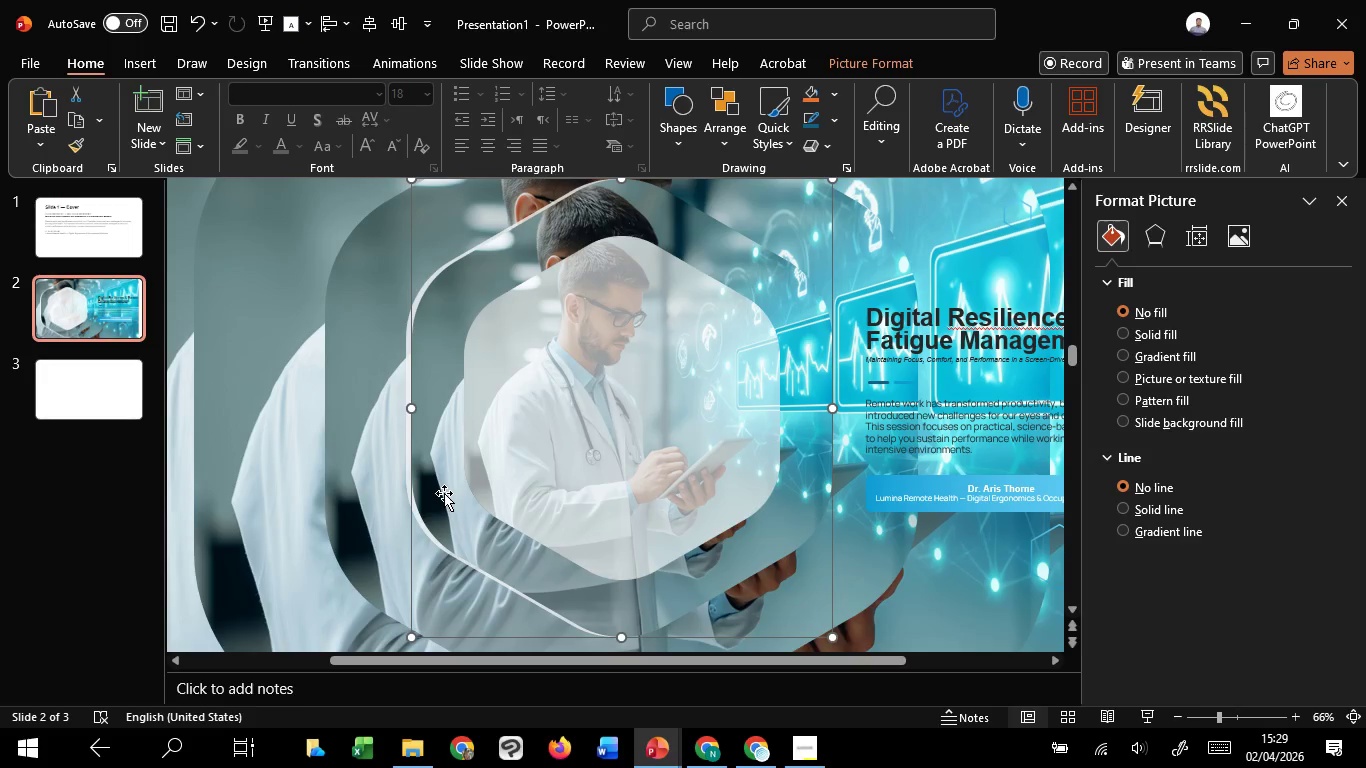 
right_click([444, 493])
 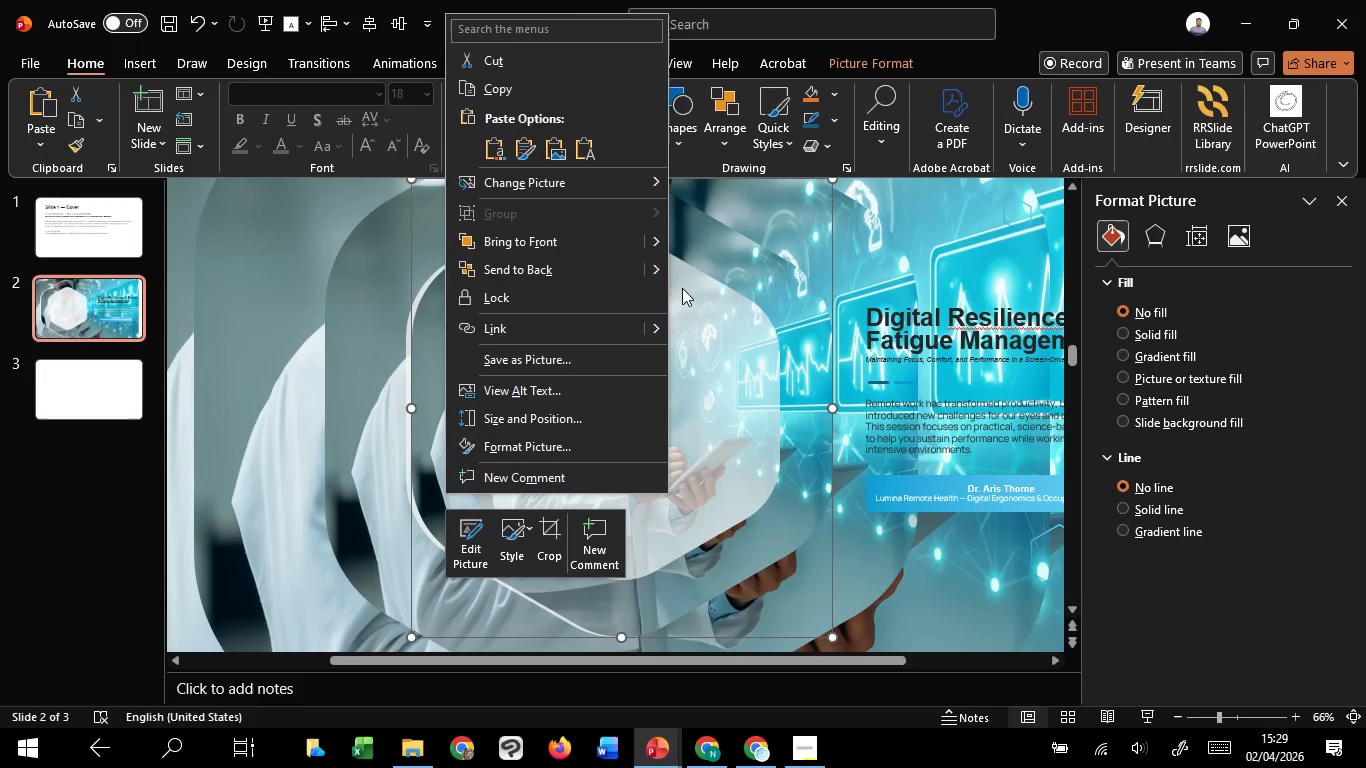 
left_click([661, 272])
 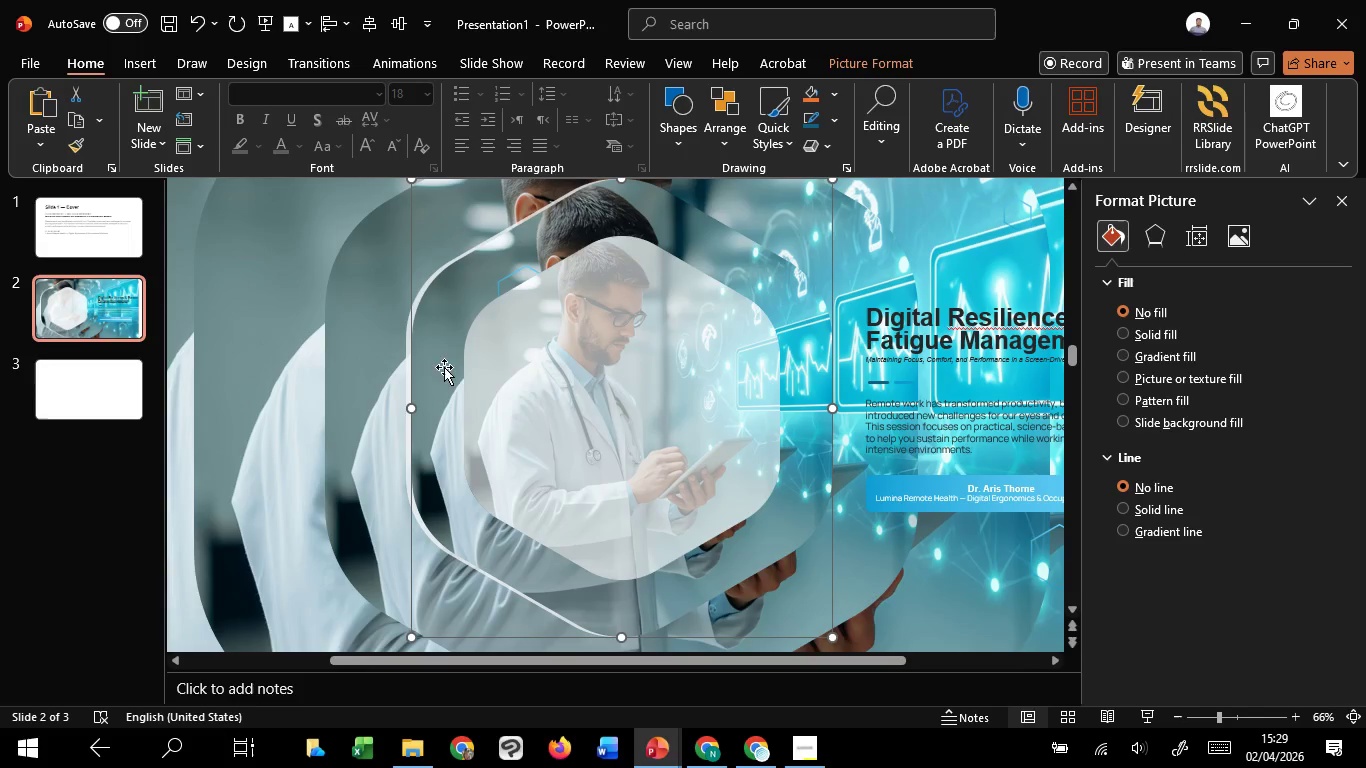 
right_click([441, 358])
 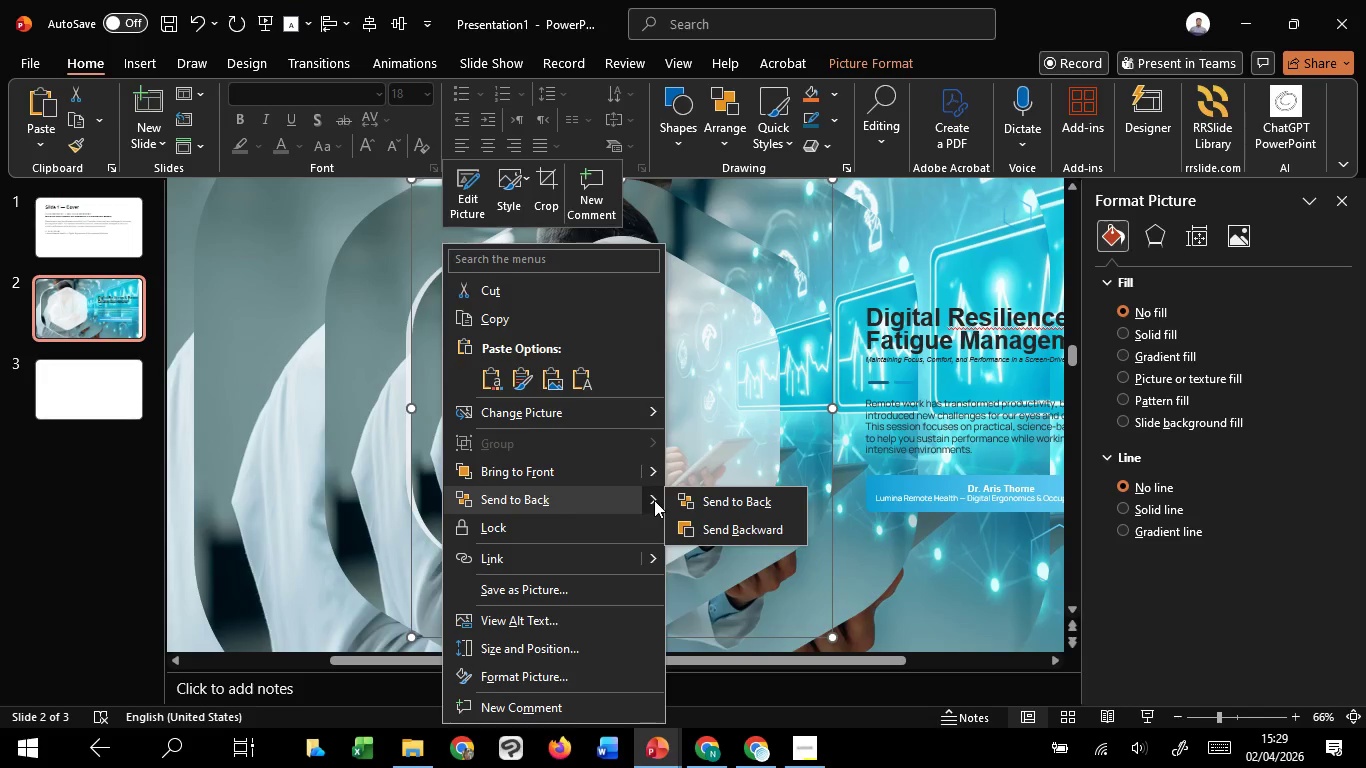 
left_click([697, 525])
 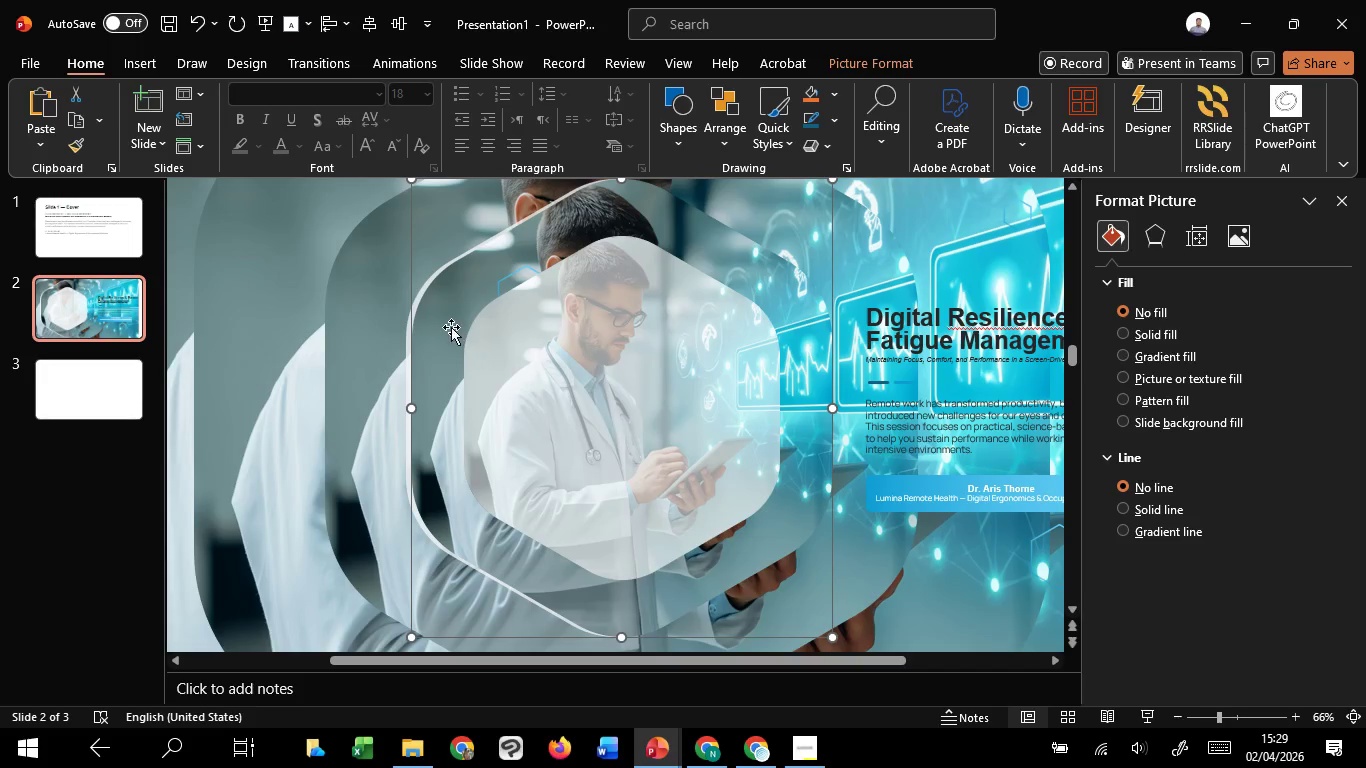 
right_click([451, 327])
 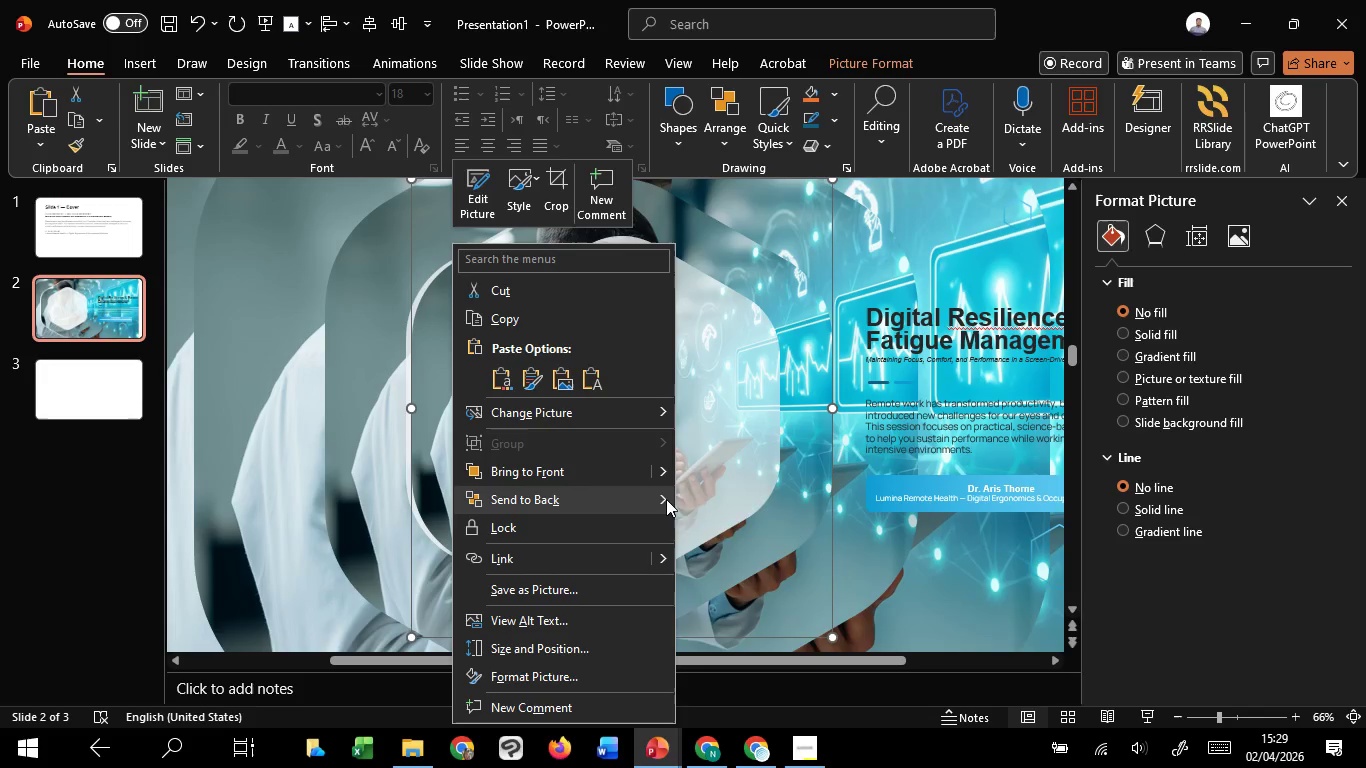 
left_click([666, 499])
 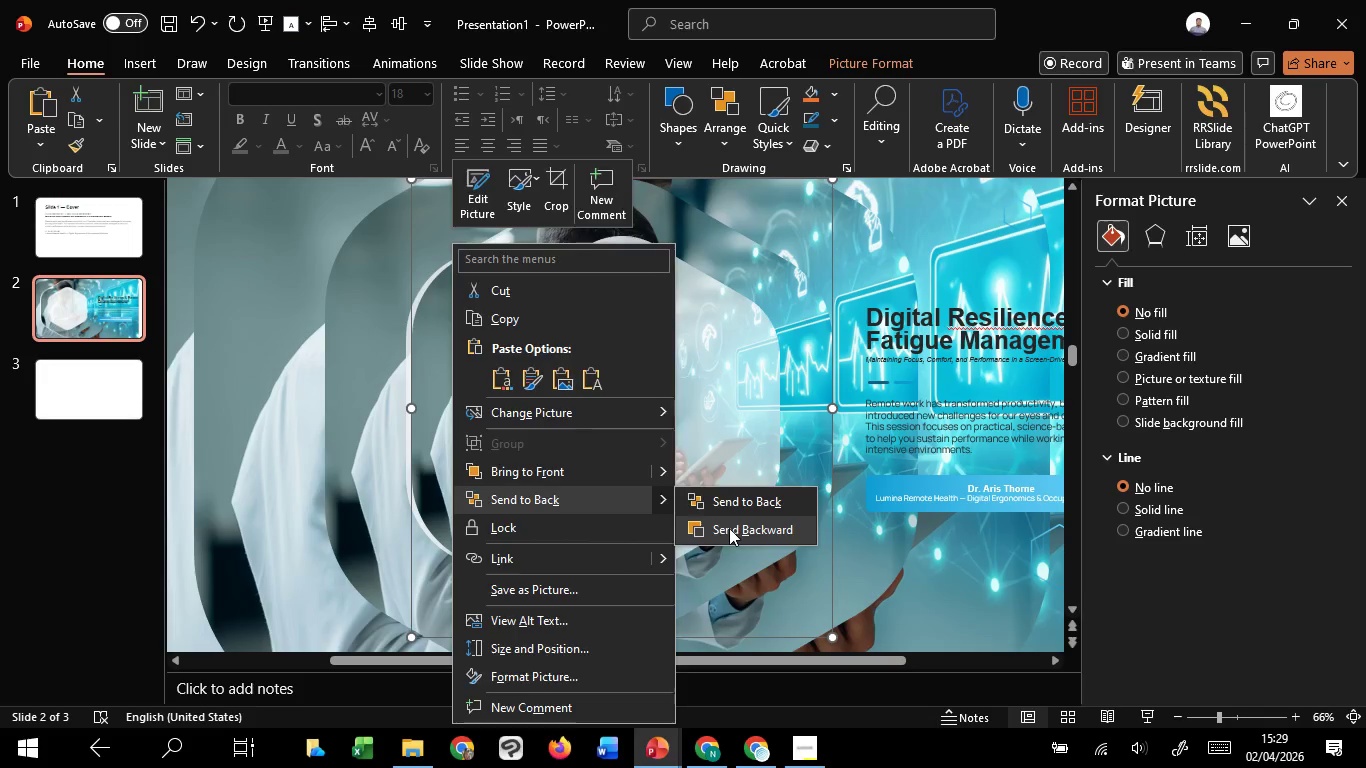 
left_click([729, 528])
 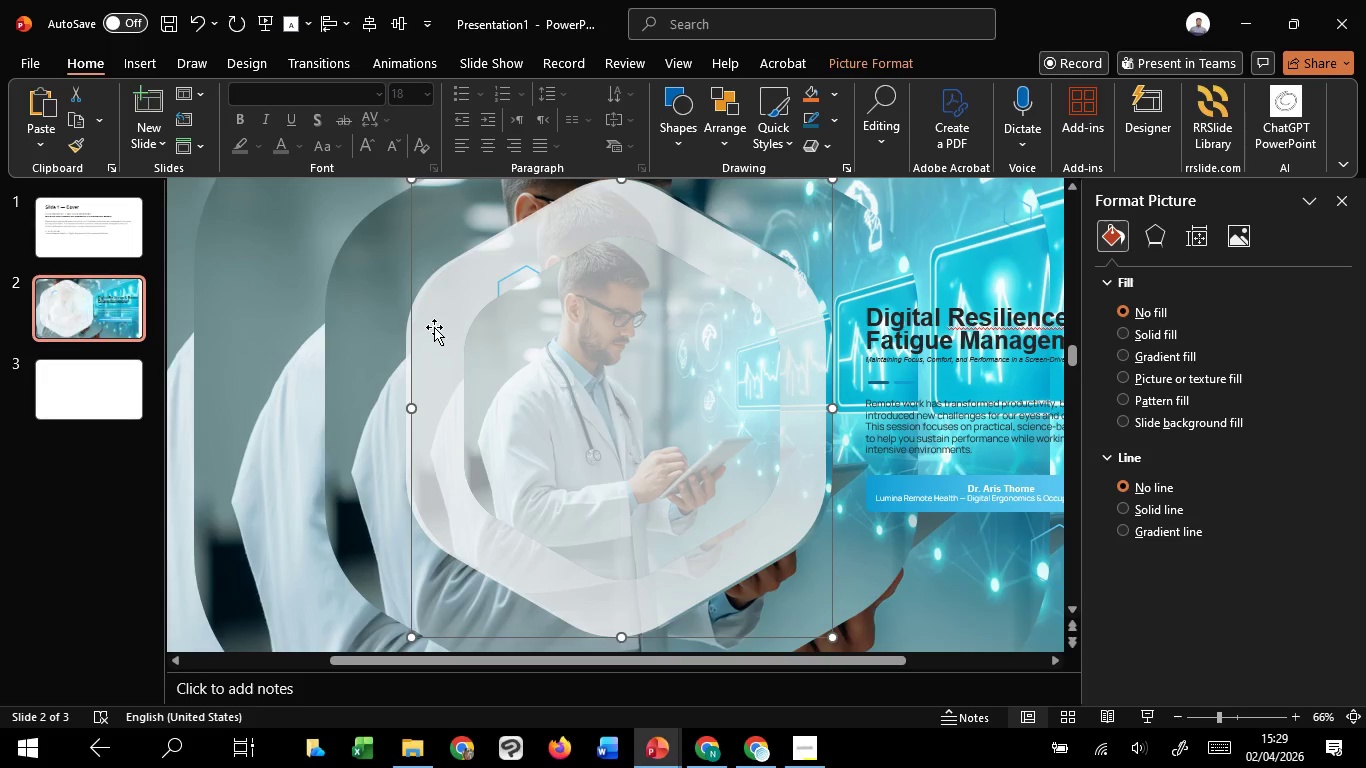 
left_click([434, 327])
 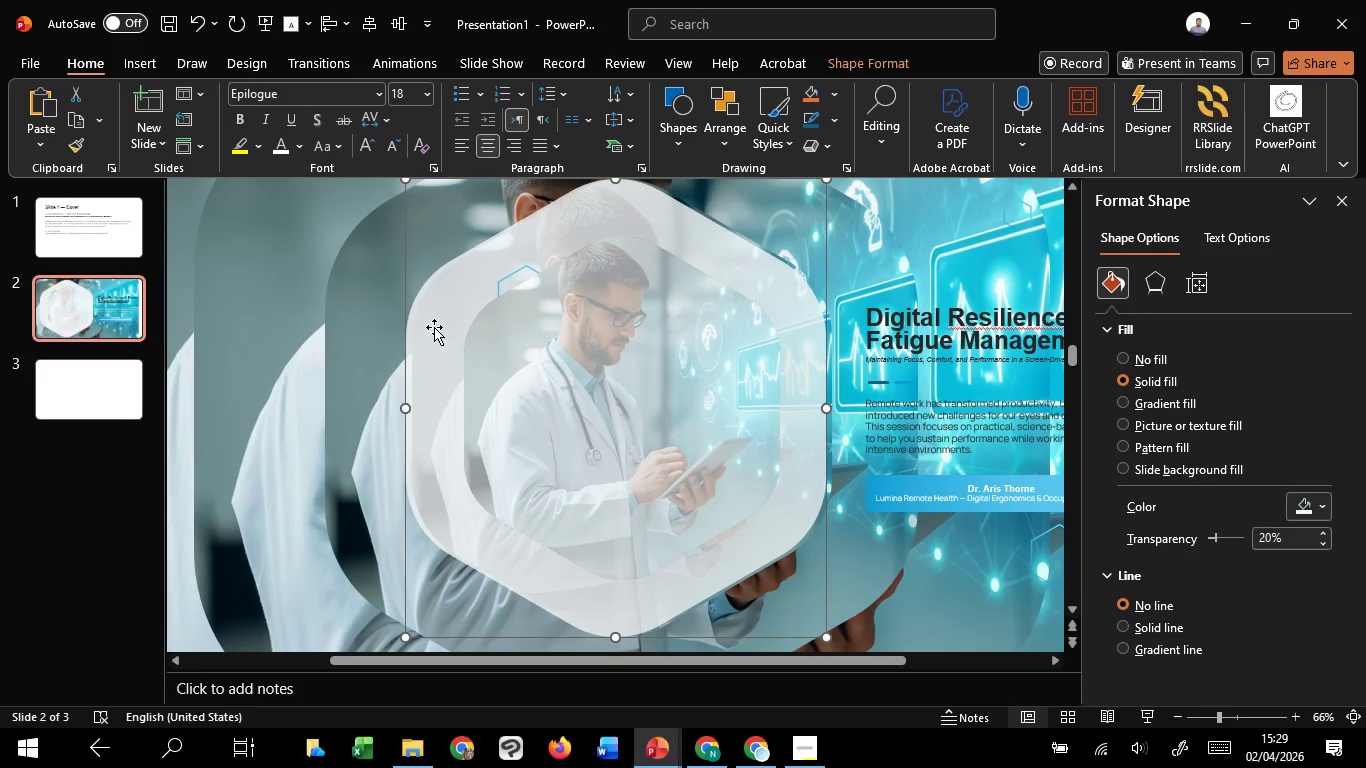 
left_click_drag(start_coordinate=[433, 327], to_coordinate=[441, 327])
 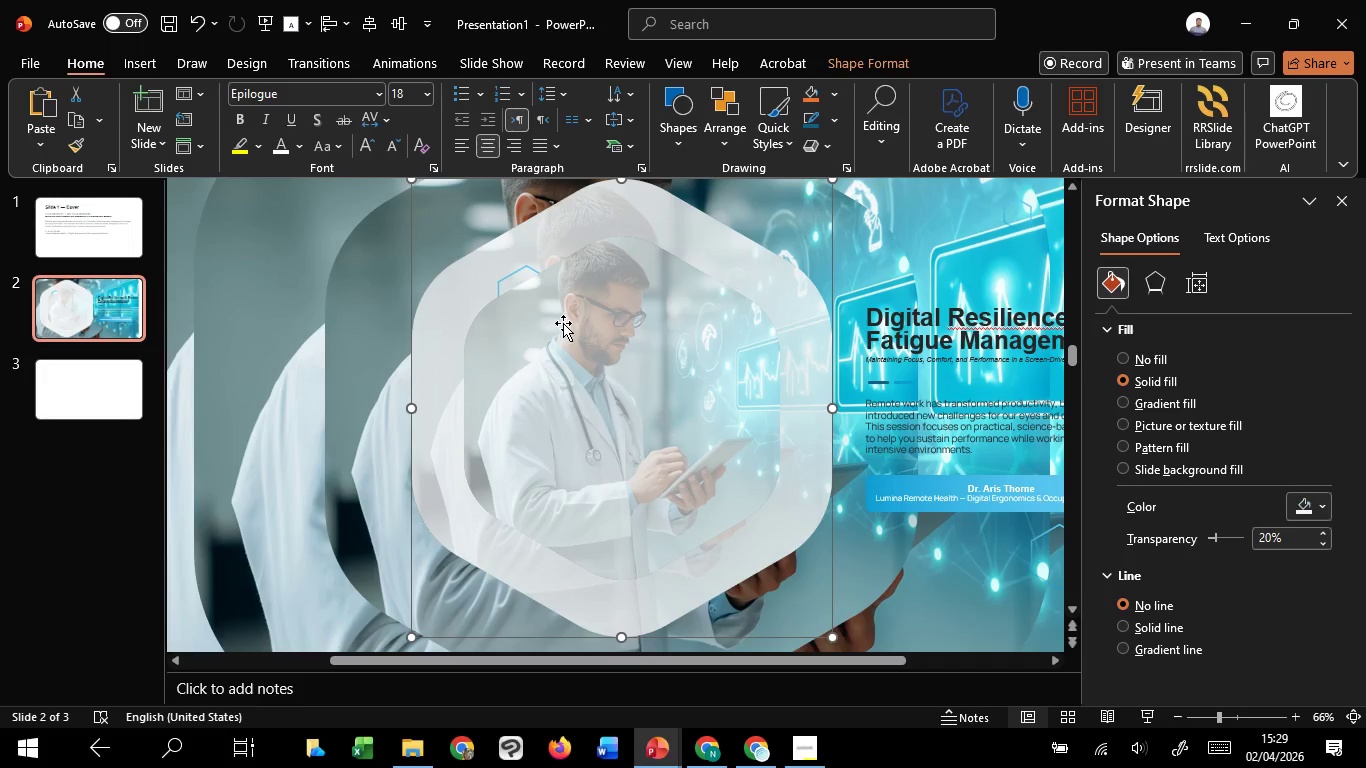 
hold_key(key=ShiftLeft, duration=0.91)
left_click([563, 323])
 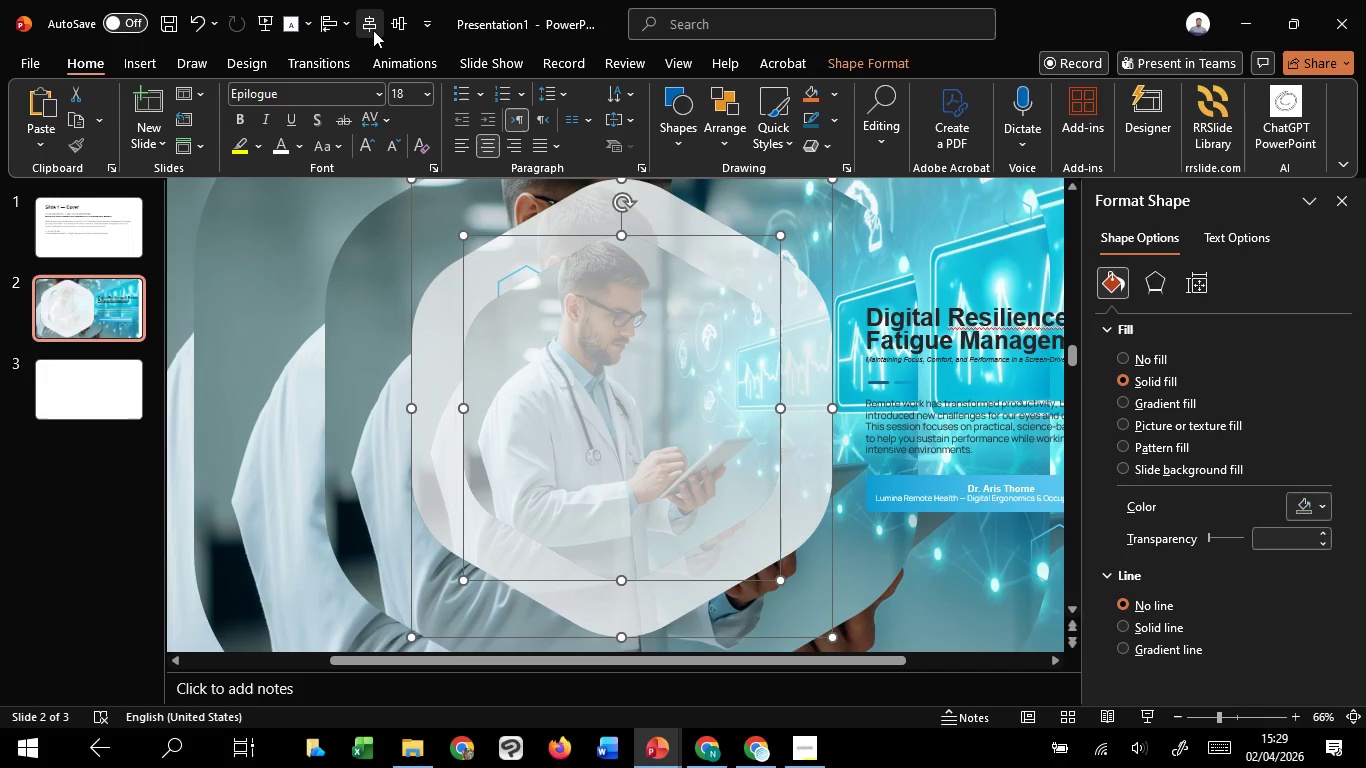 
left_click([373, 29])
 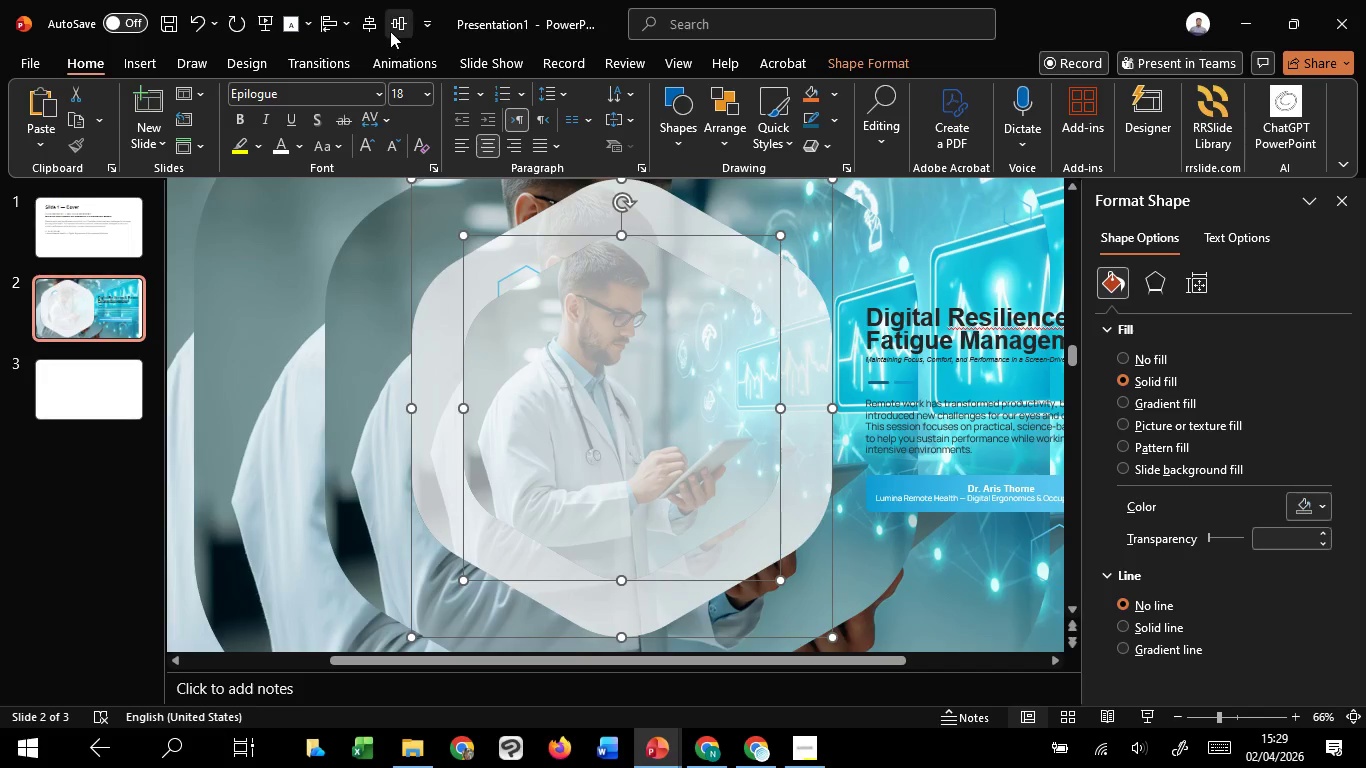 
left_click([390, 31])
 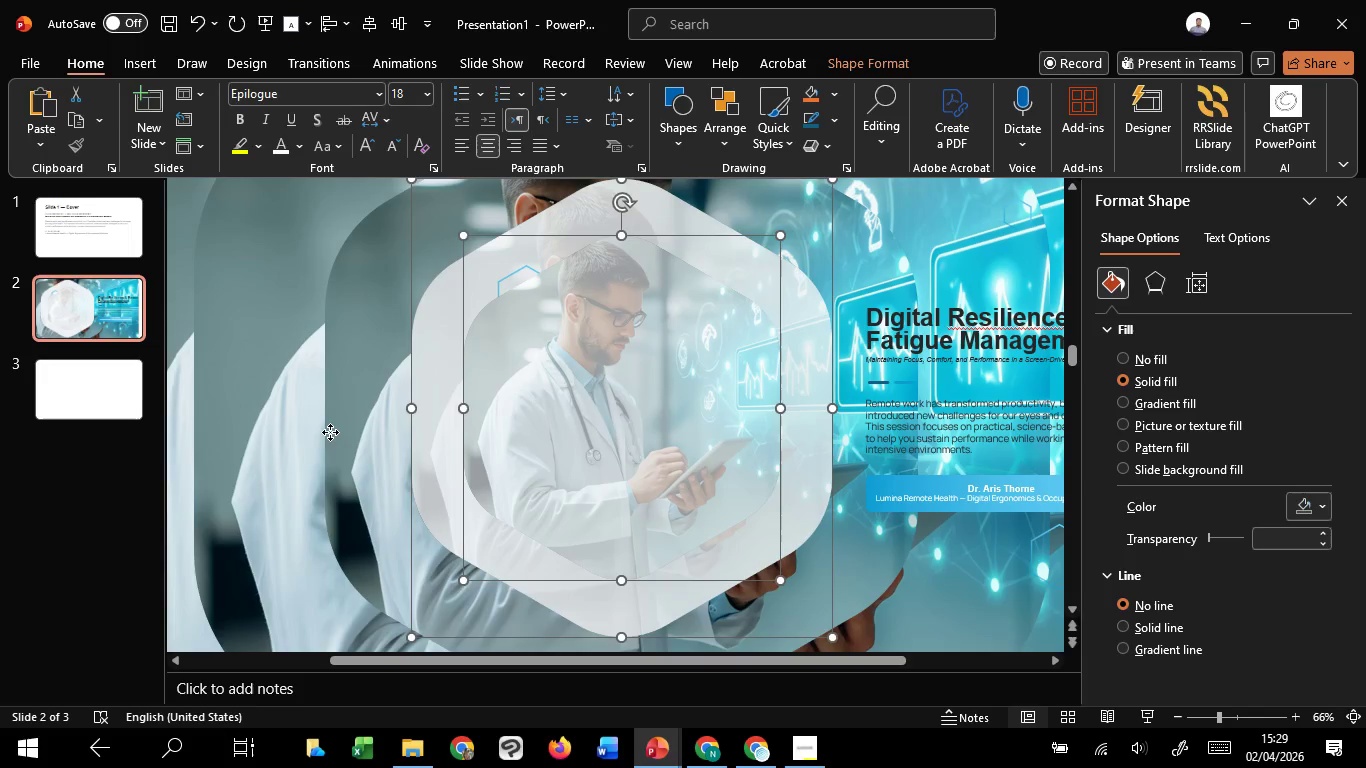 
left_click([330, 432])
 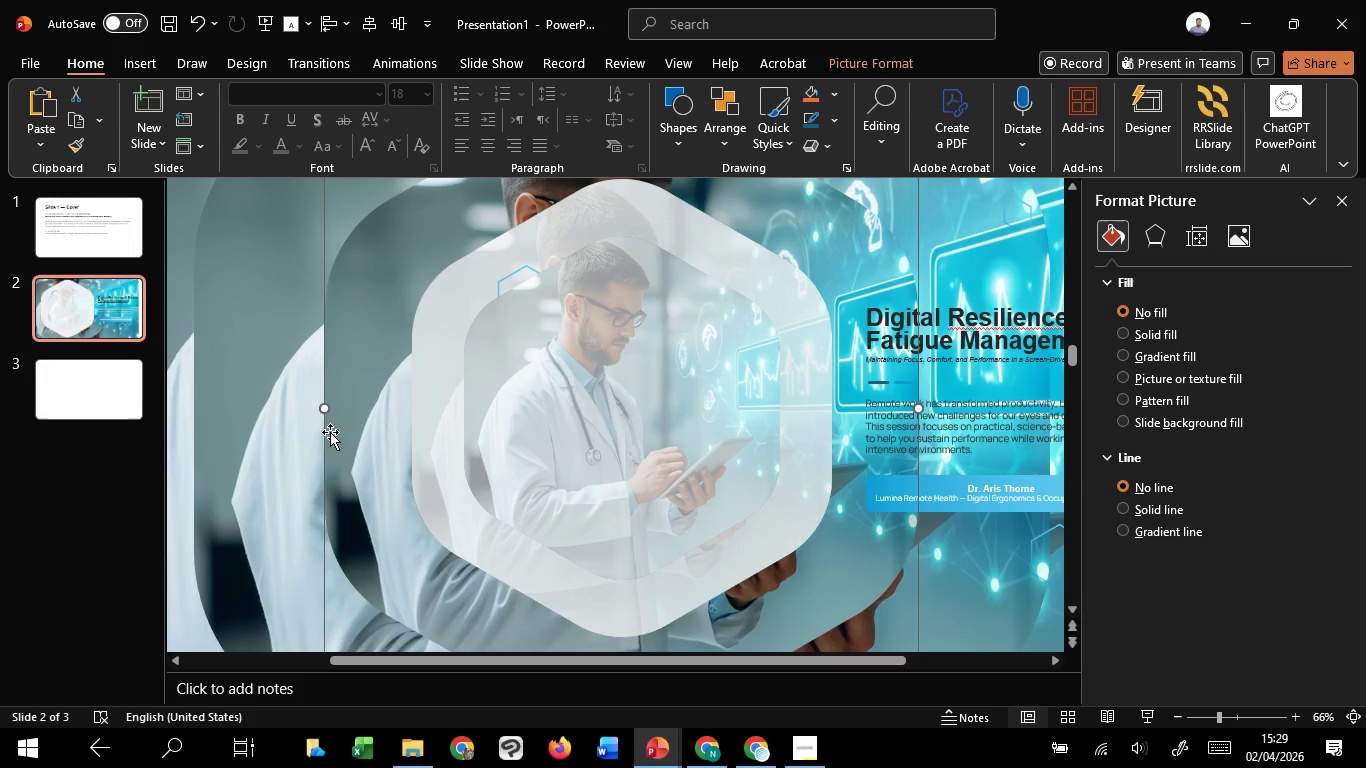 
hold_key(key=ControlLeft, duration=1.52)
scroll: coordinate [345, 439], scroll_direction: down, amount: 6.0
 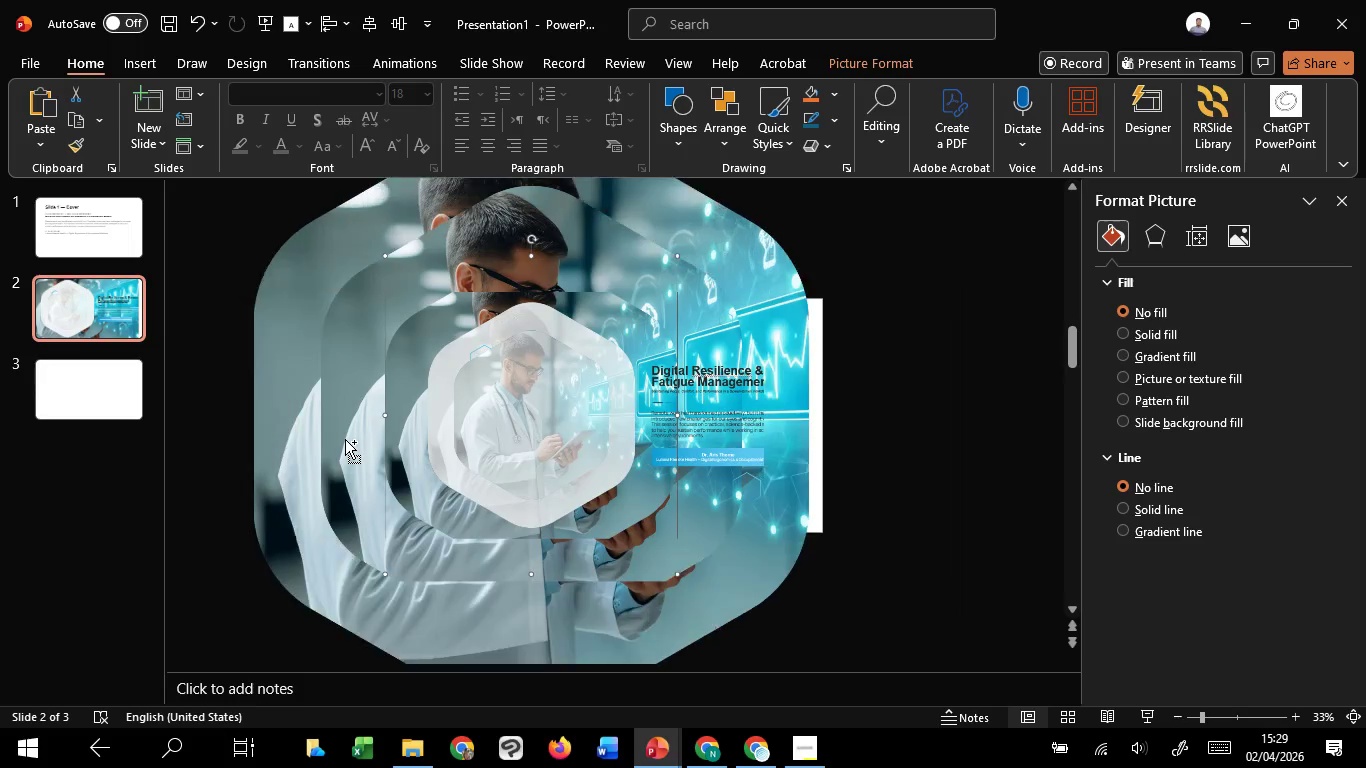 
hold_key(key=ControlLeft, duration=0.47)
 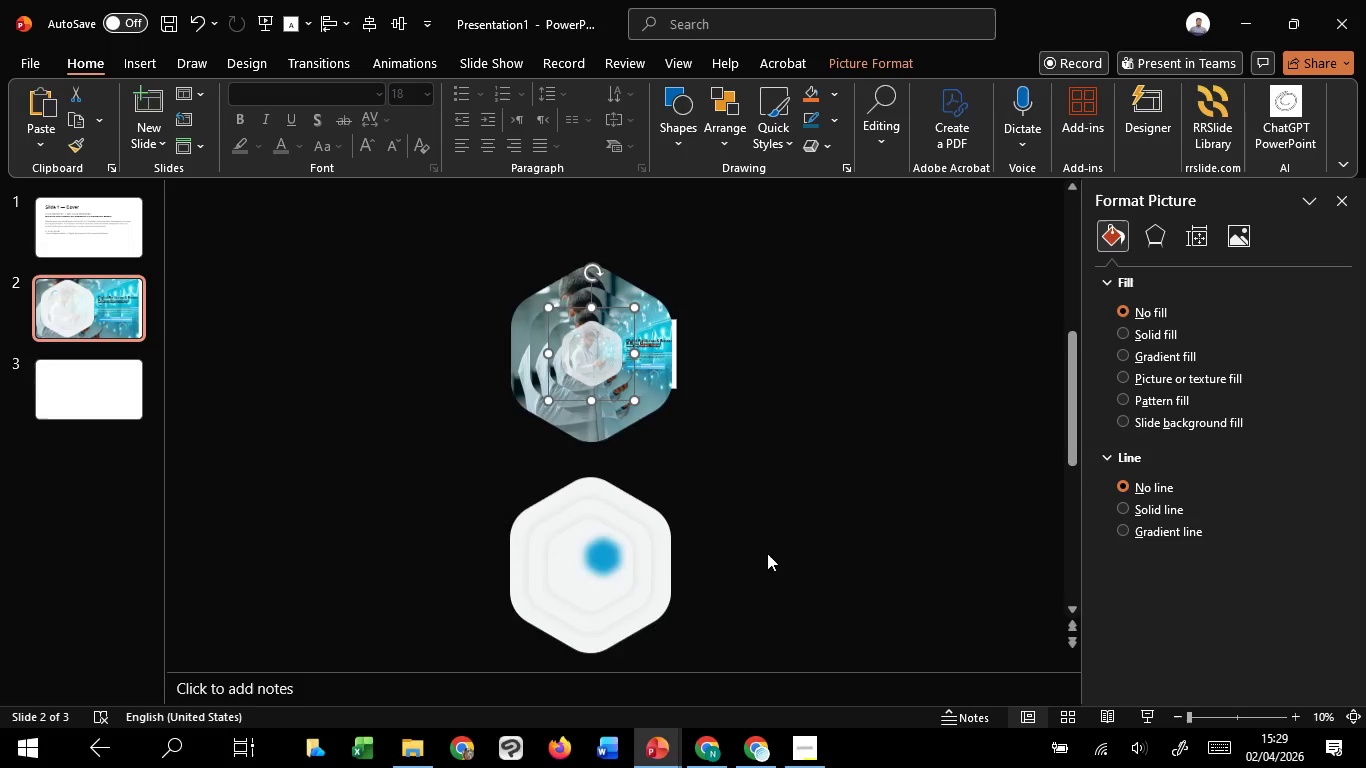 
left_click([767, 553])
 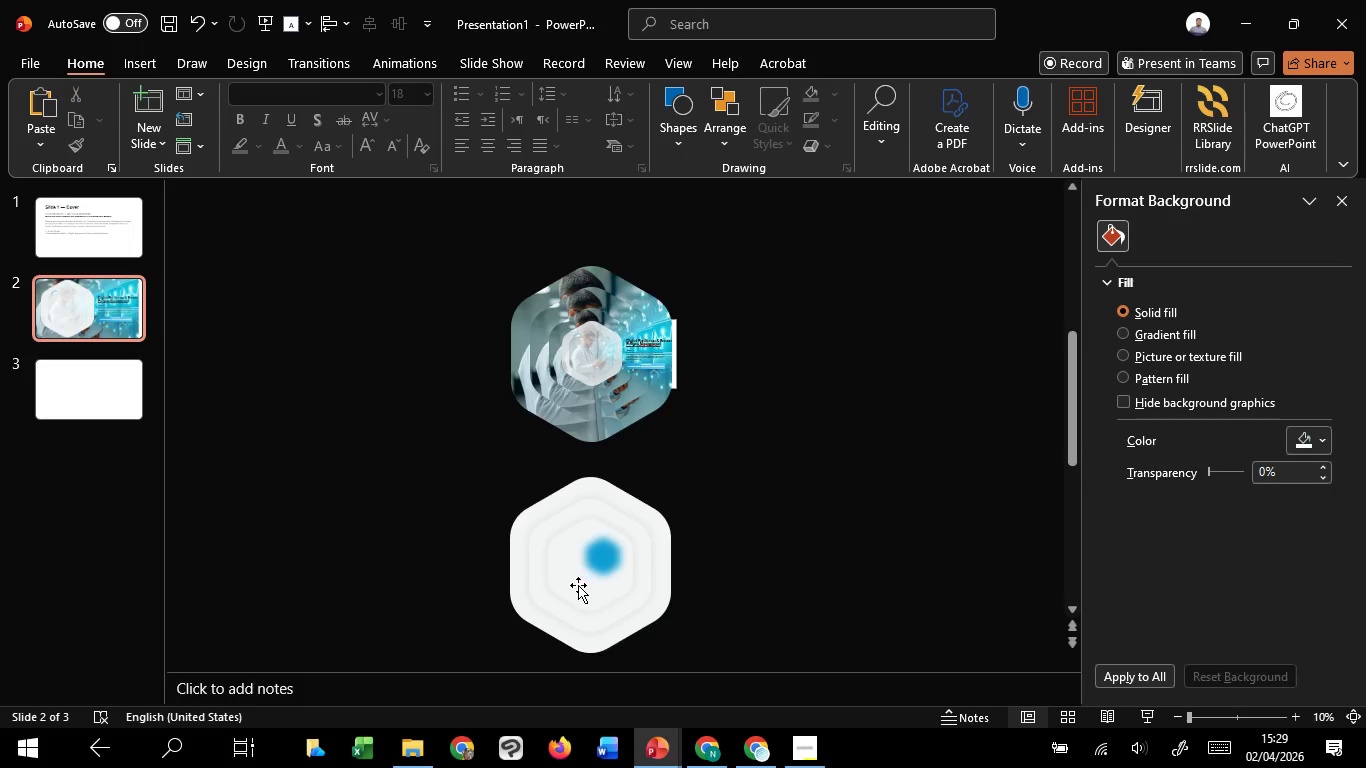 
left_click([578, 585])
 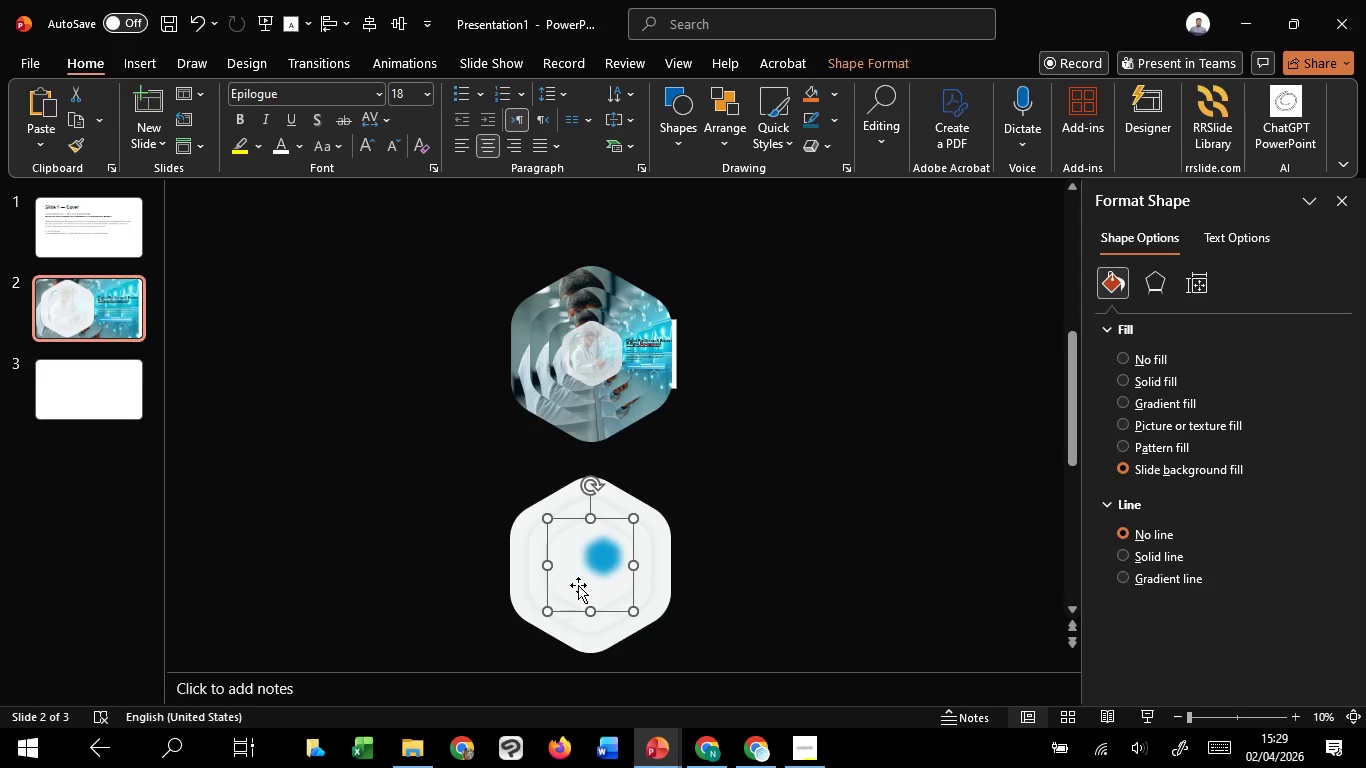 
left_click_drag(start_coordinate=[578, 585], to_coordinate=[570, 375])
 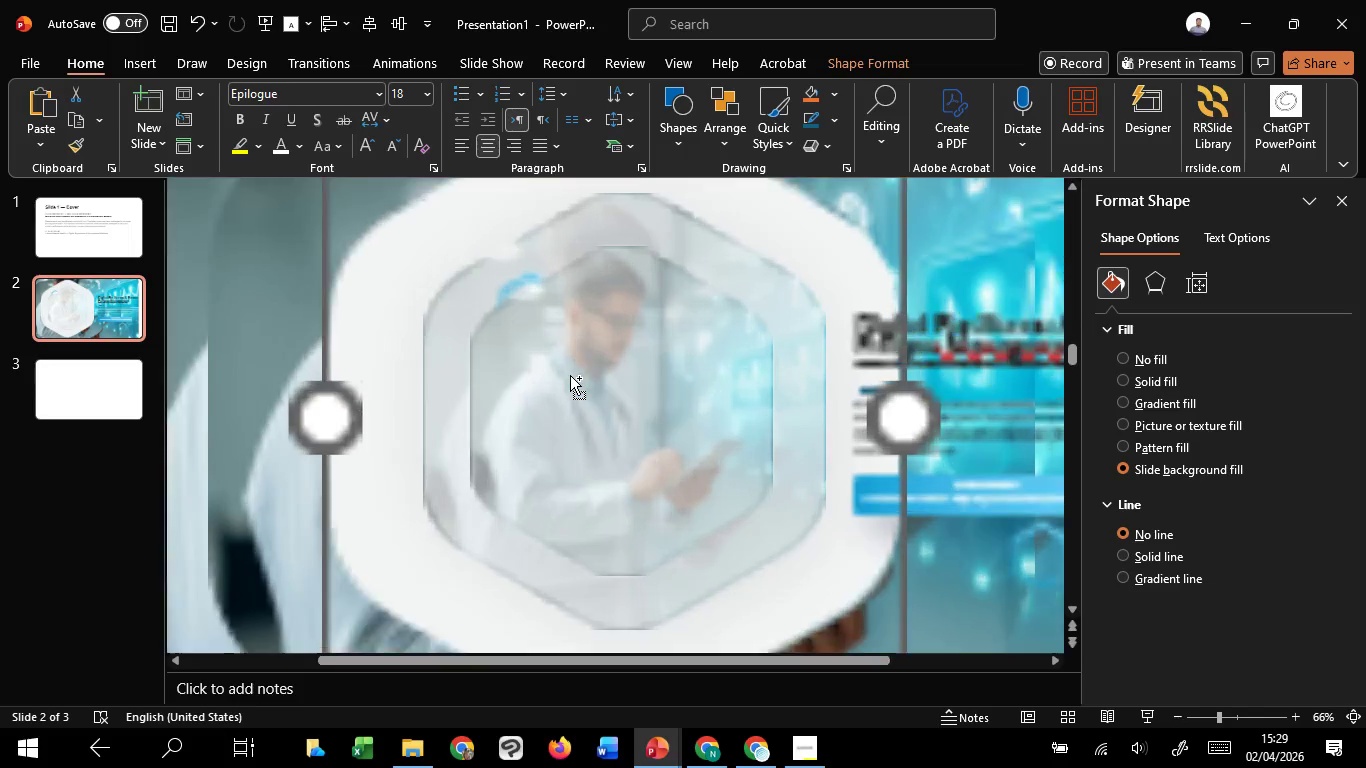 
hold_key(key=ShiftLeft, duration=1.51)
 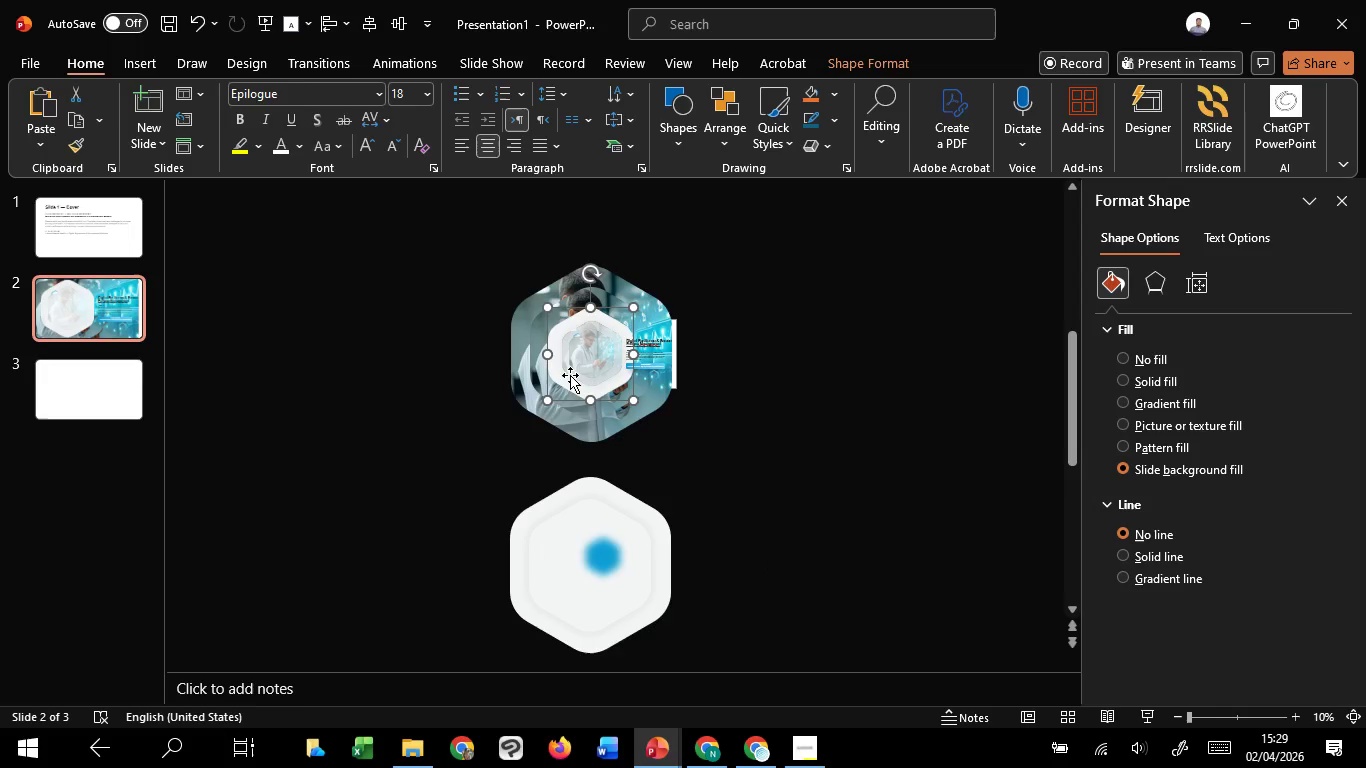 
key(Shift+ShiftLeft)
 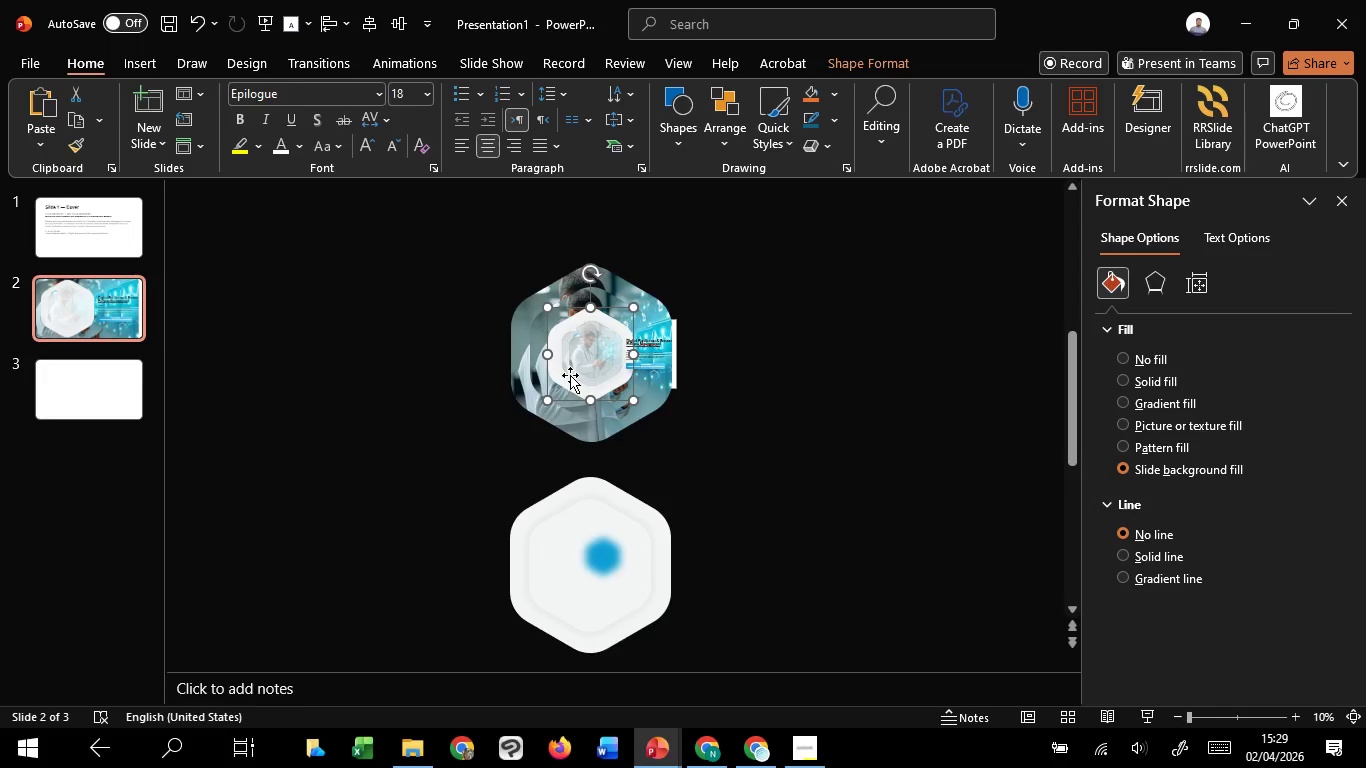 
key(Shift+ShiftLeft)
 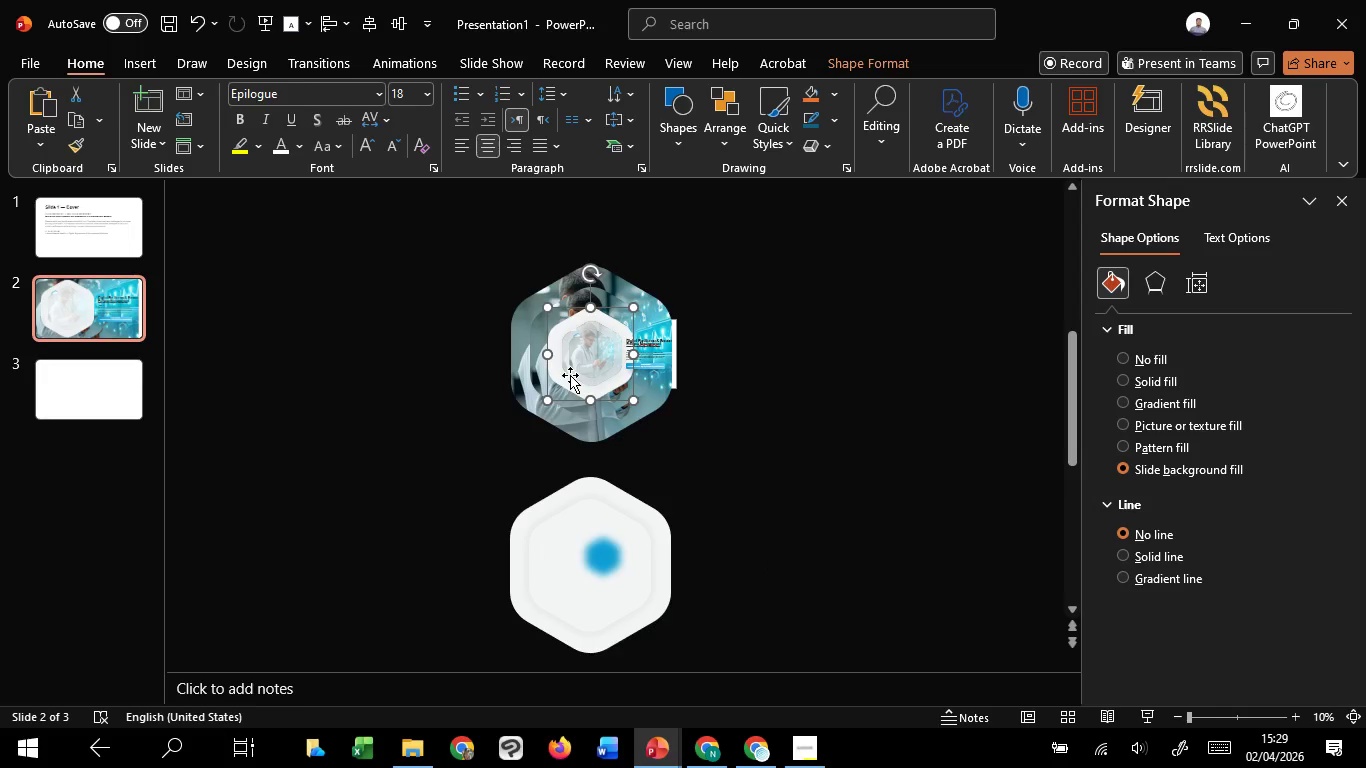 
key(Shift+ShiftLeft)
 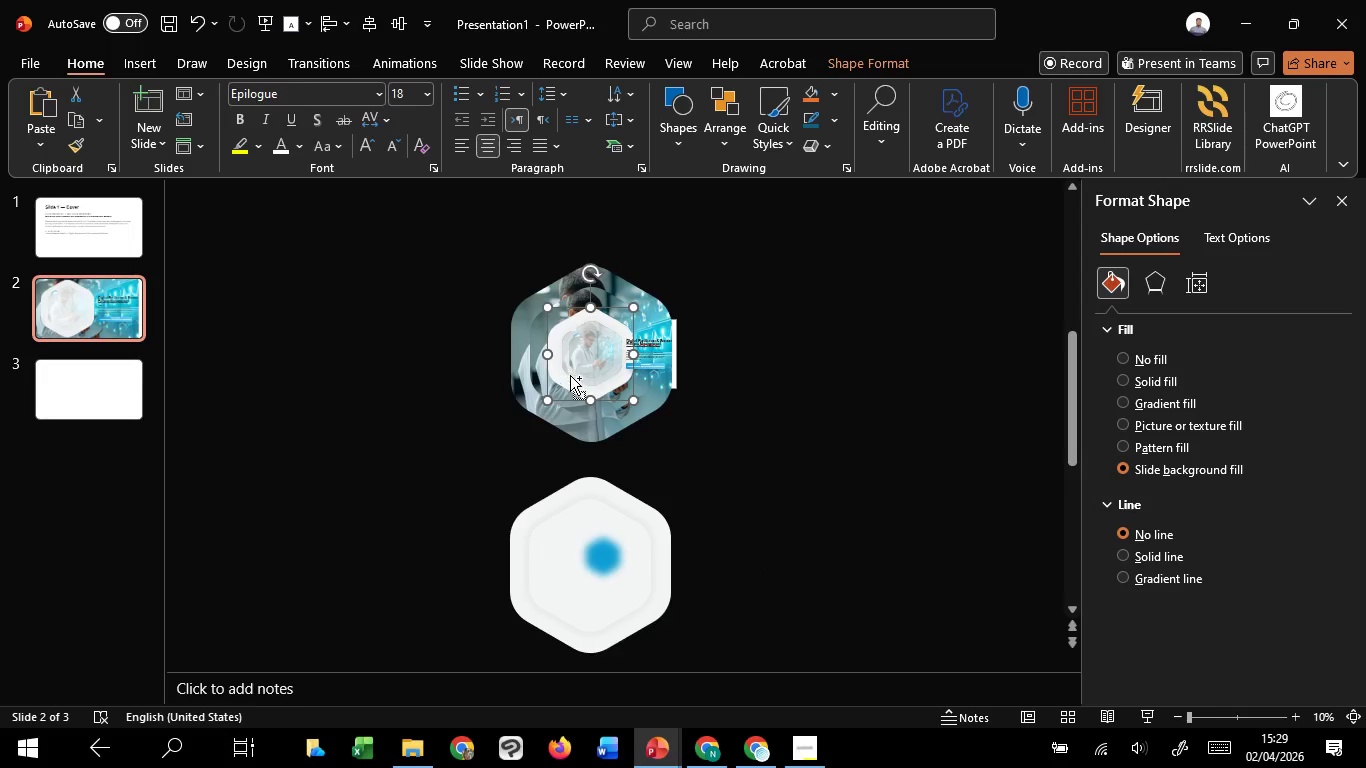 
key(Shift+ShiftLeft)
 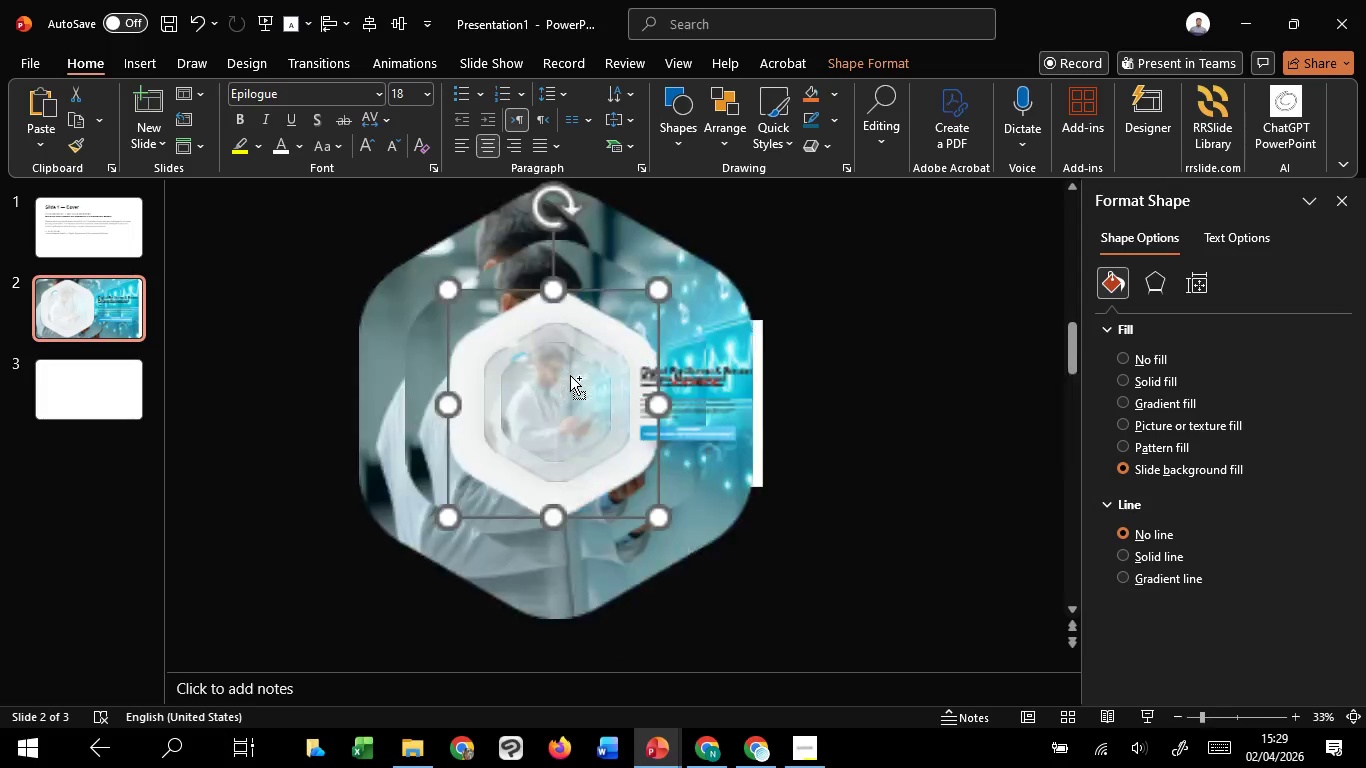 
hold_key(key=ControlLeft, duration=1.52)
scroll: coordinate [570, 375], scroll_direction: up, amount: 5.0
 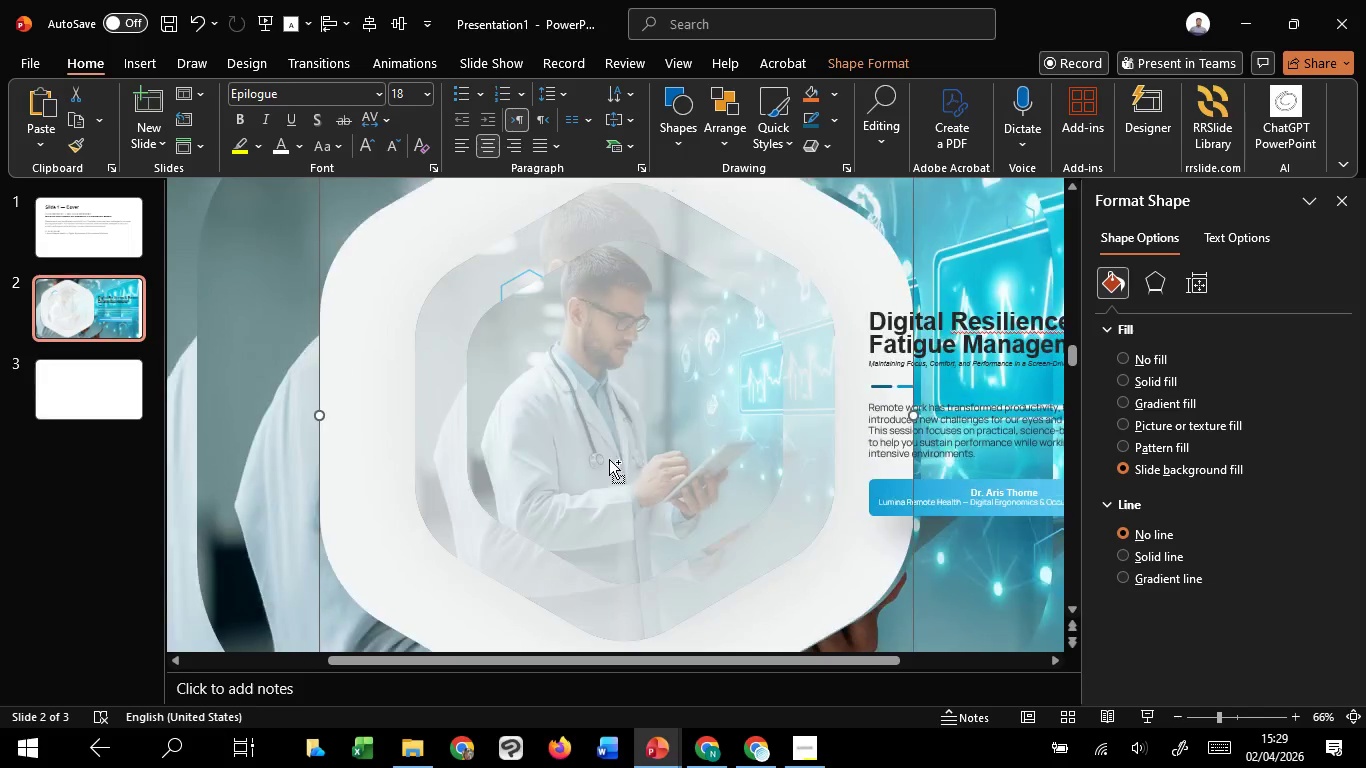 
hold_key(key=ControlLeft, duration=0.97)
 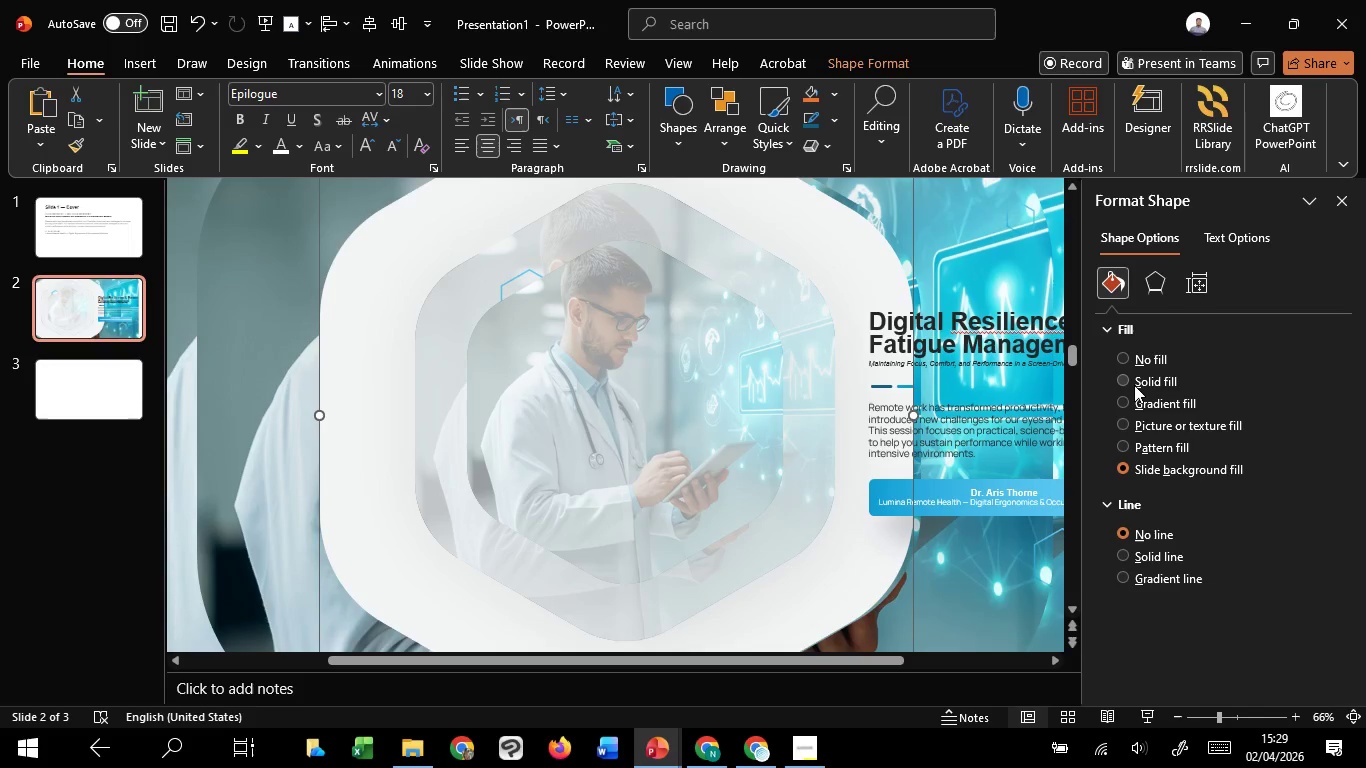 
left_click([1134, 385])
 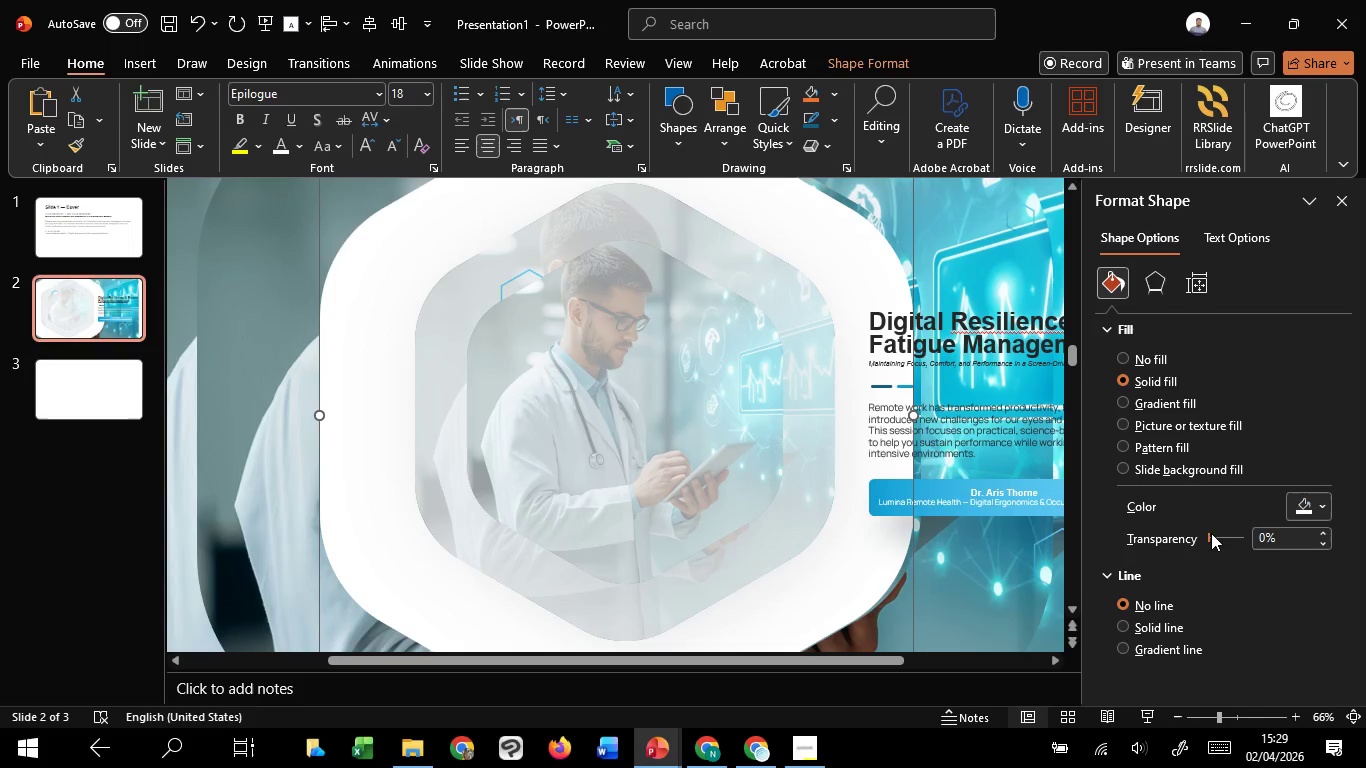 
left_click_drag(start_coordinate=[1211, 533], to_coordinate=[1230, 534])
 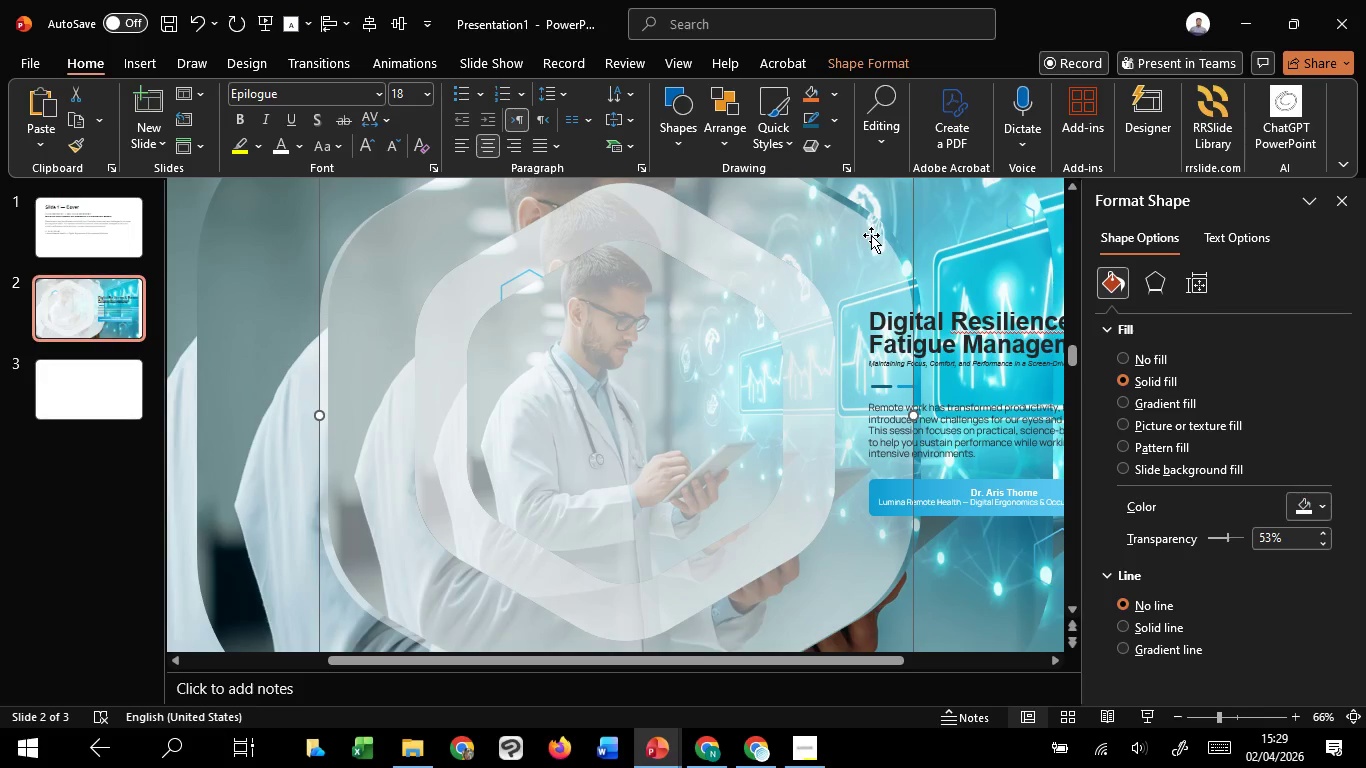 
hold_key(key=ShiftLeft, duration=1.51)
left_click([879, 220])
 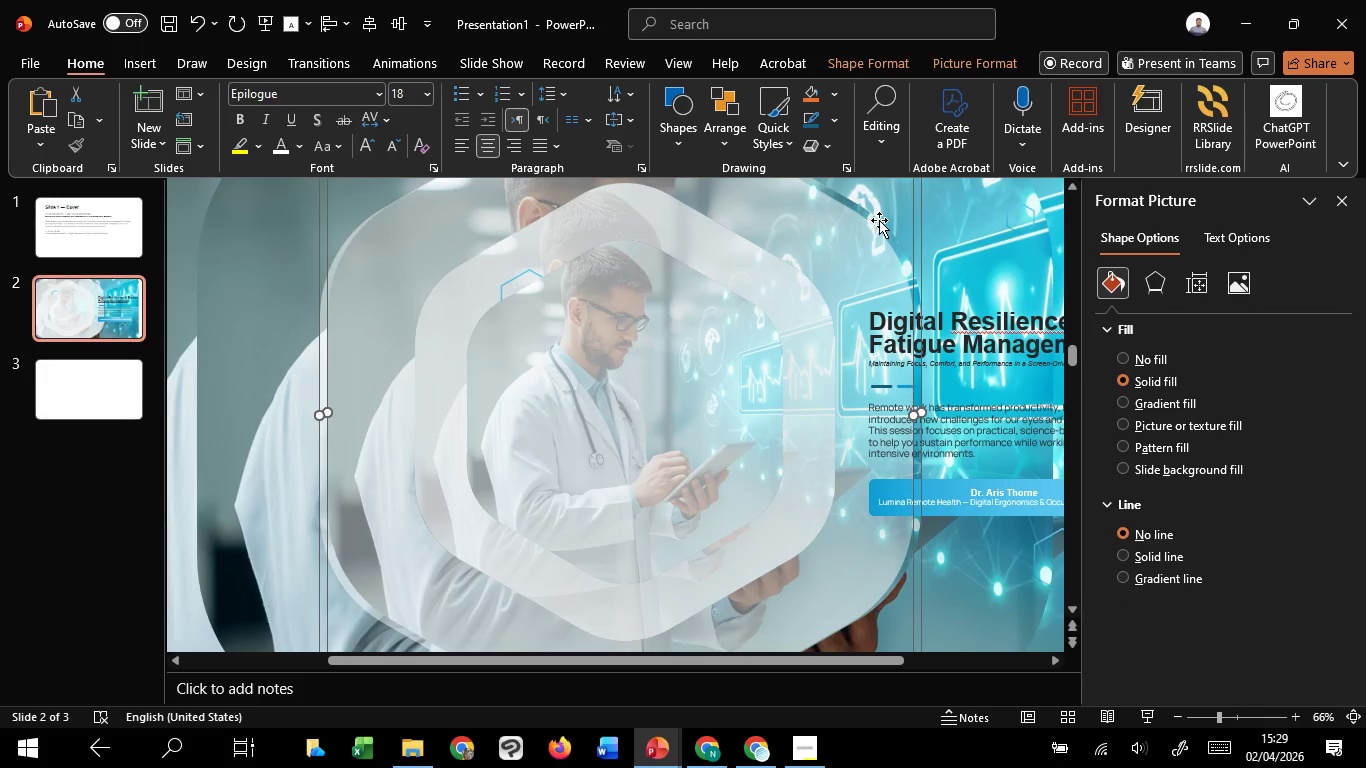 
hold_key(key=ShiftLeft, duration=1.5)
 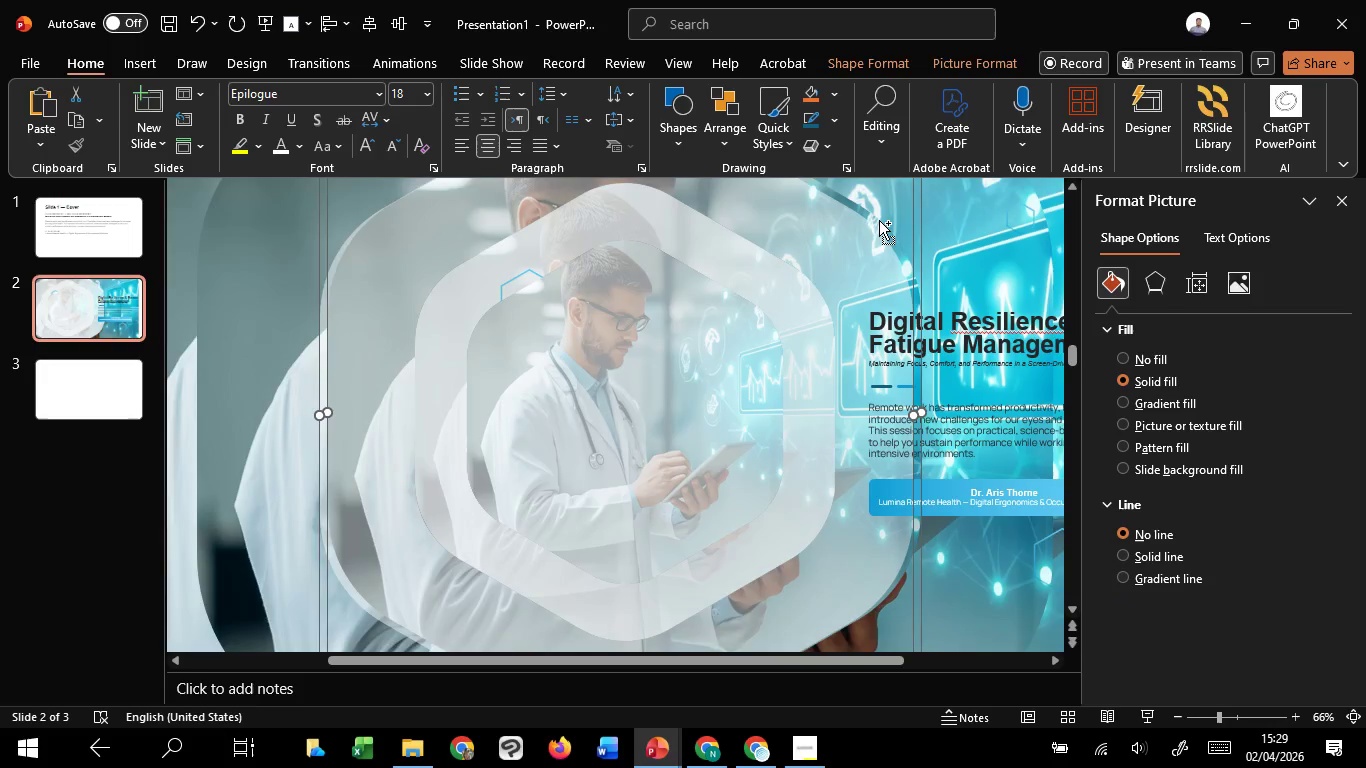 
hold_key(key=ShiftLeft, duration=0.31)
 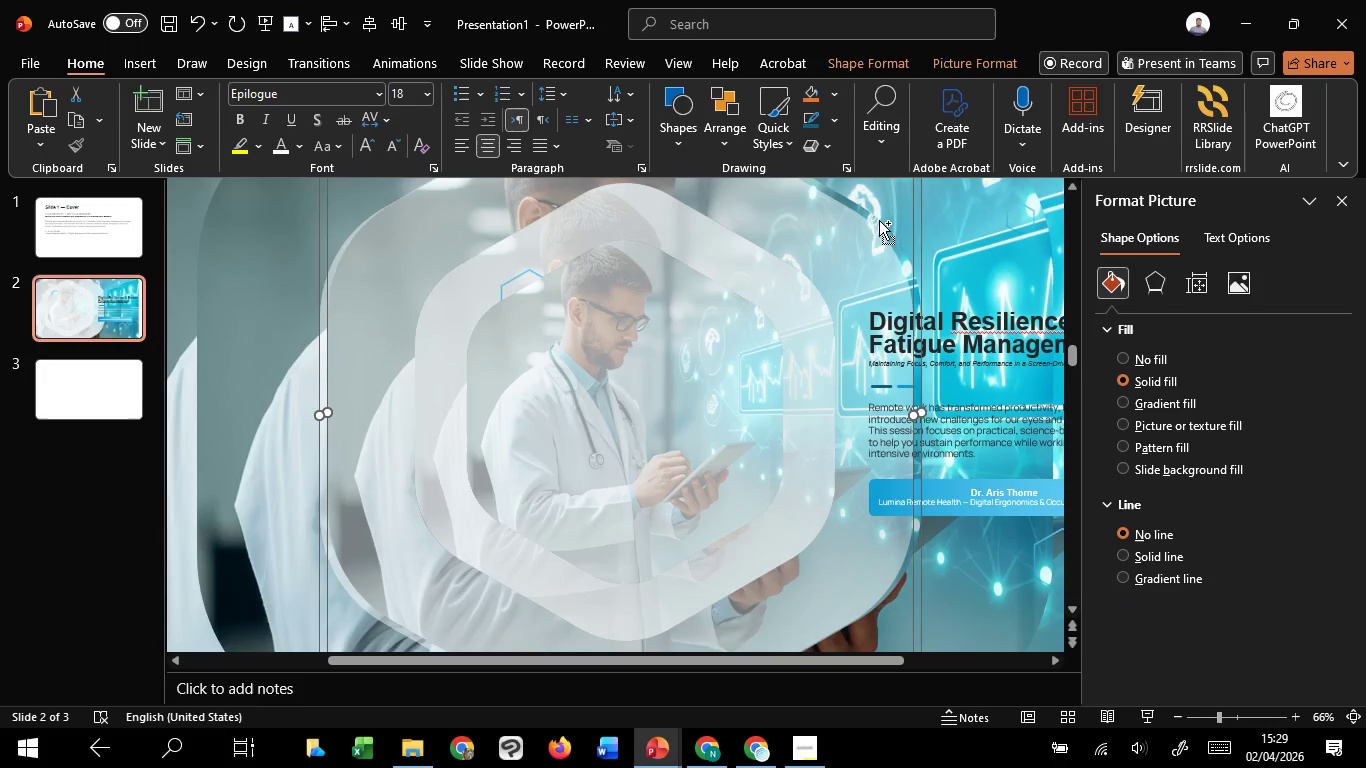 
hold_key(key=ControlLeft, duration=1.52)
scroll: coordinate [879, 220], scroll_direction: down, amount: 9.0
 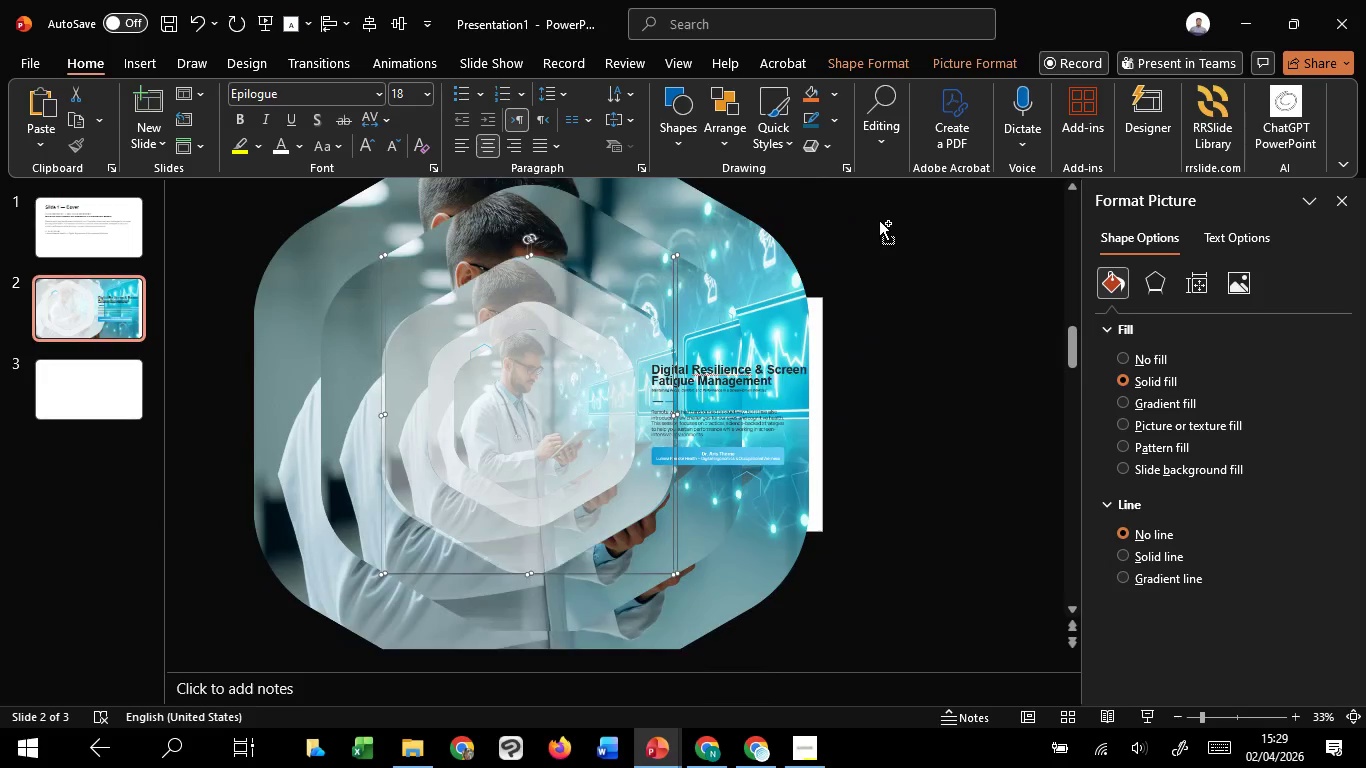 
key(Control+Z)
 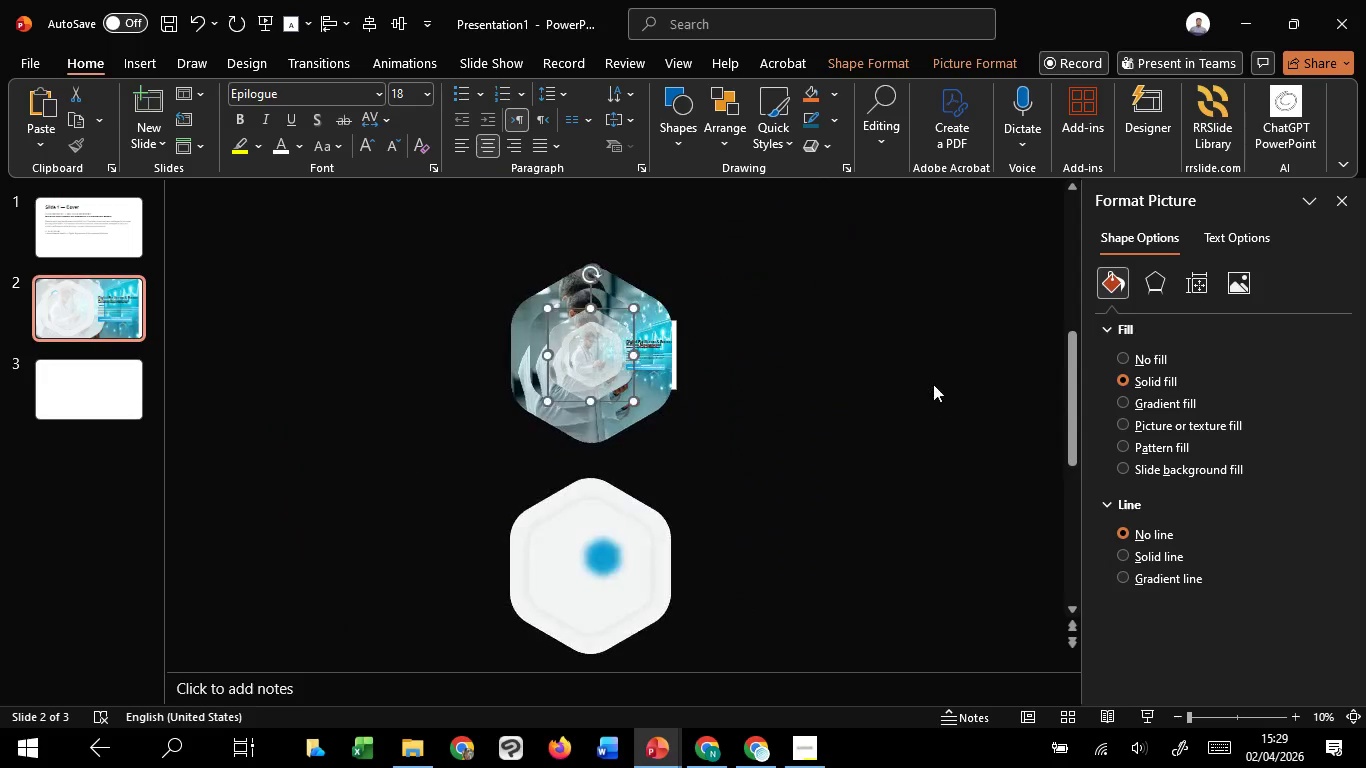 
key(Control+Z)
 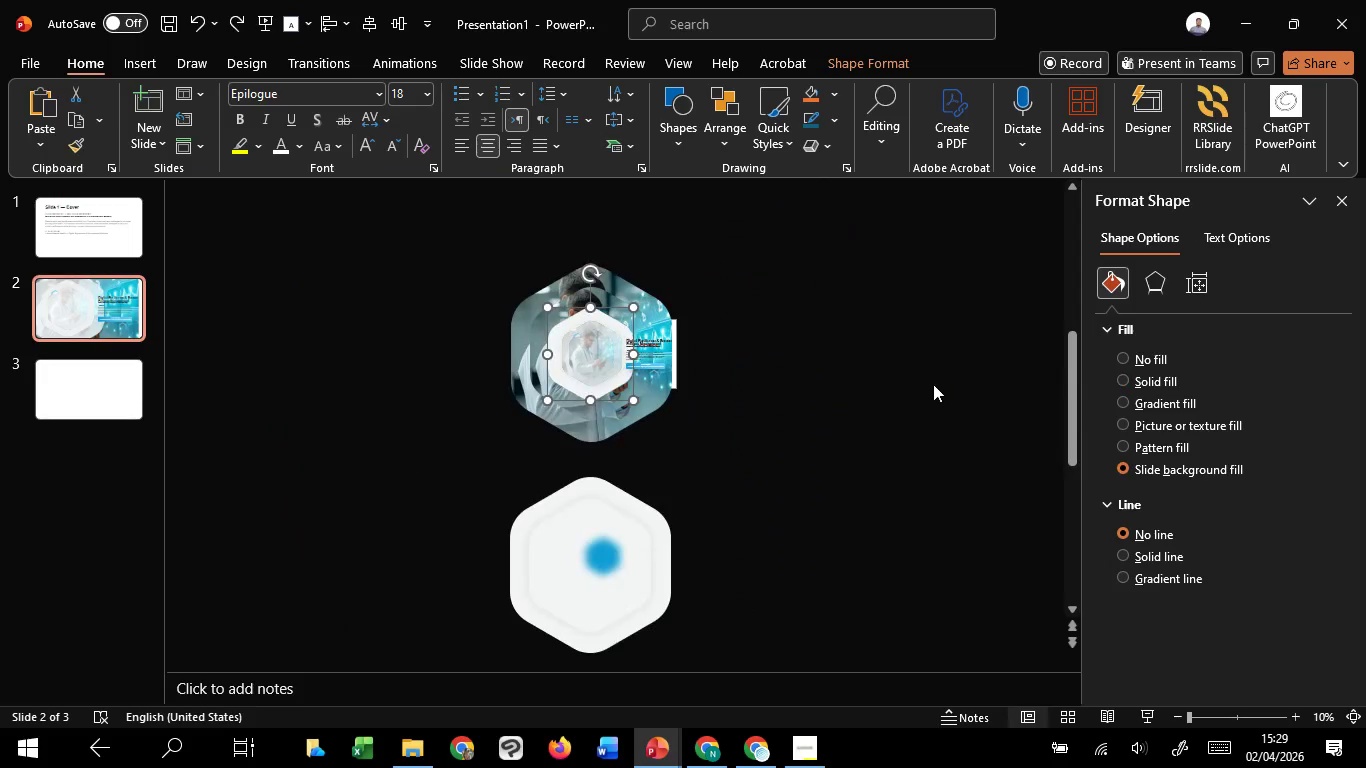 
key(Control+Z)
 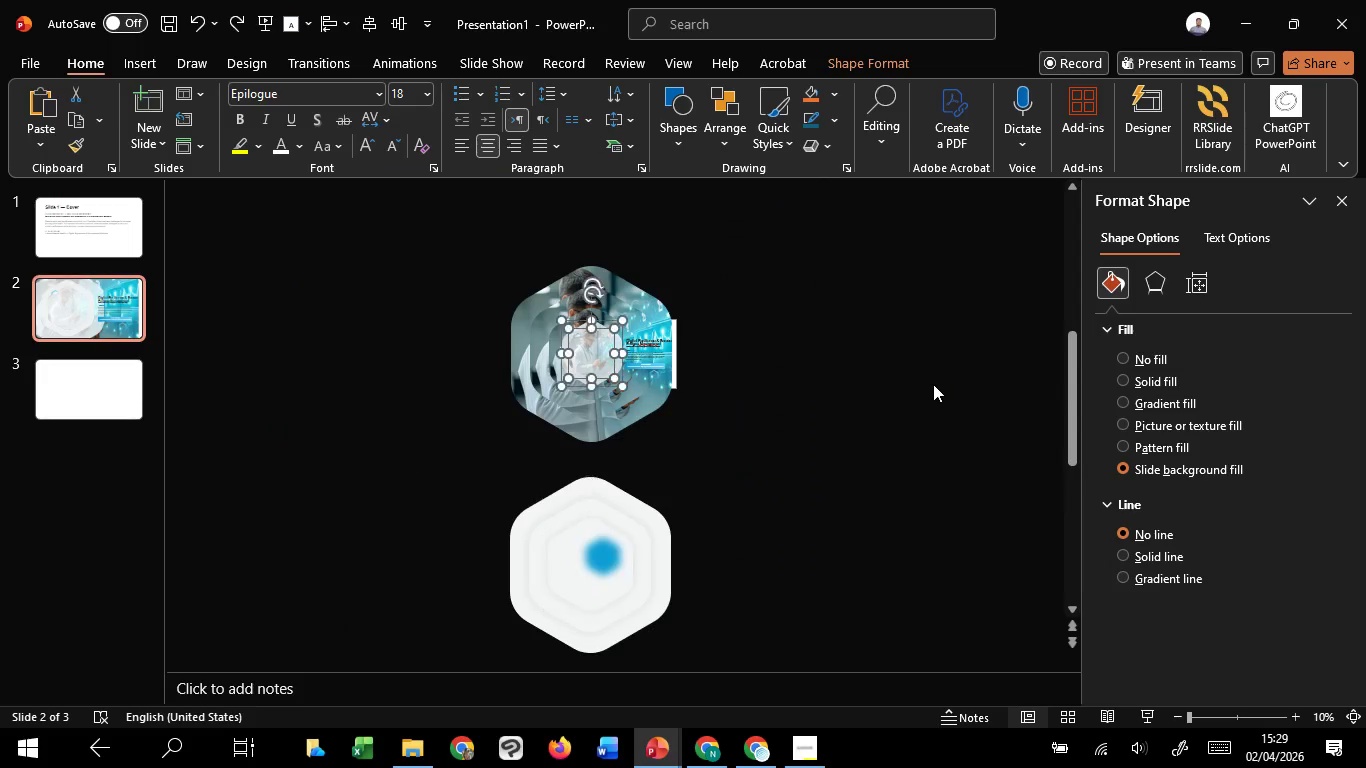 
key(Control+Z)
 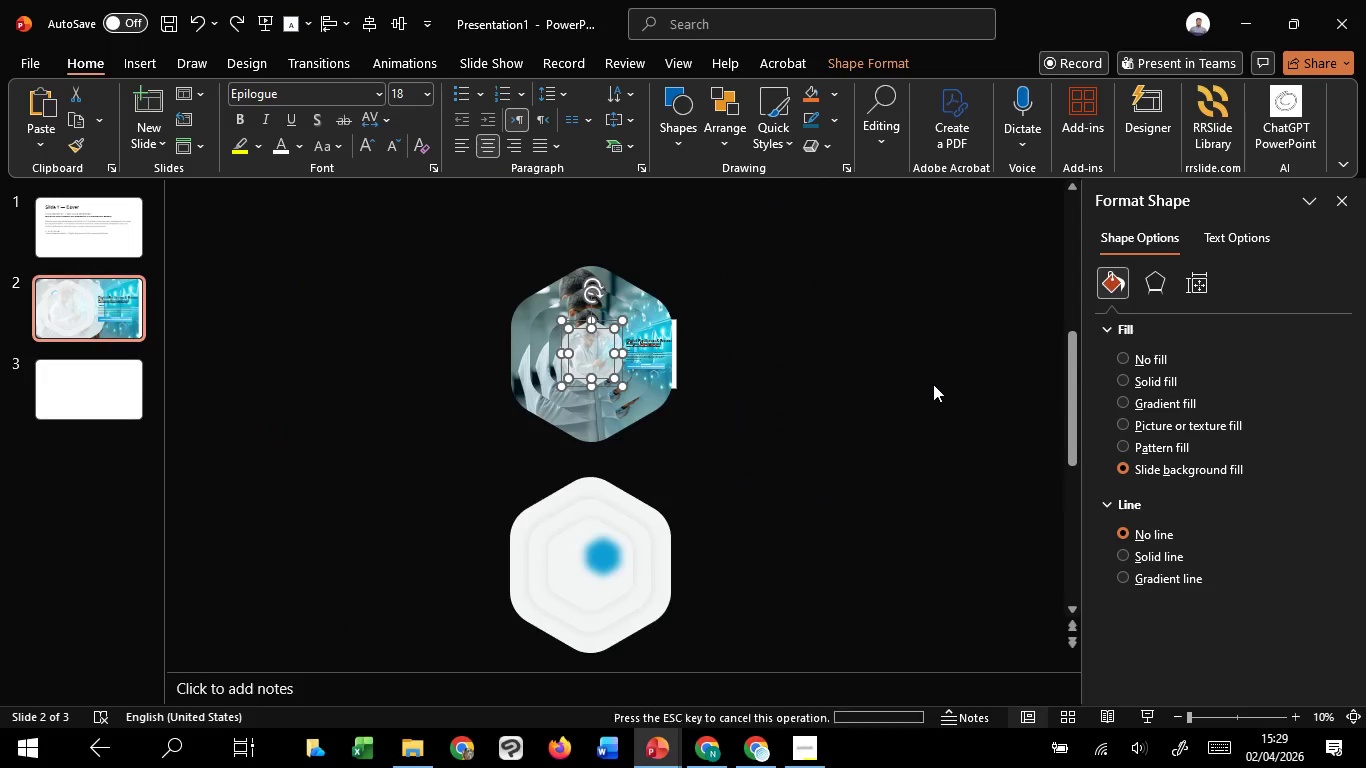 
key(Control+Z)
 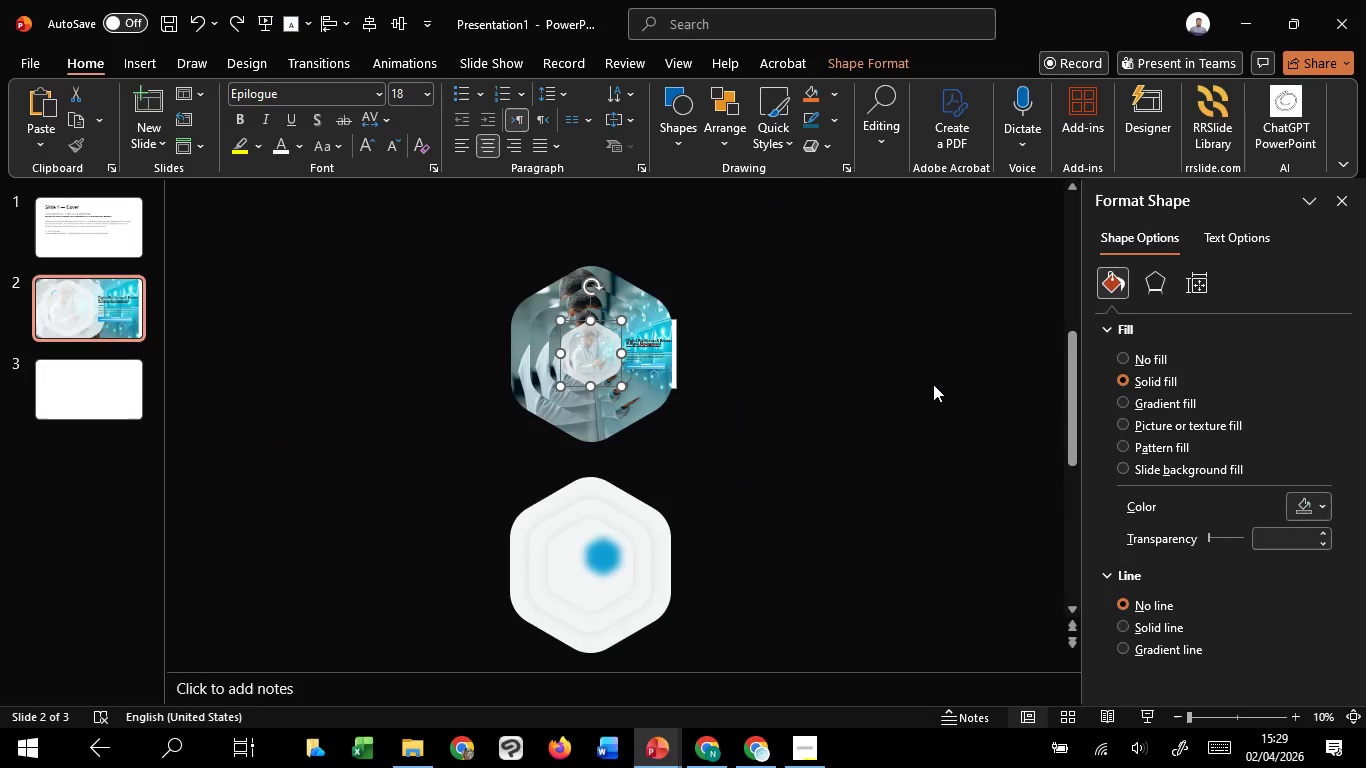 
key(Control+Z)
 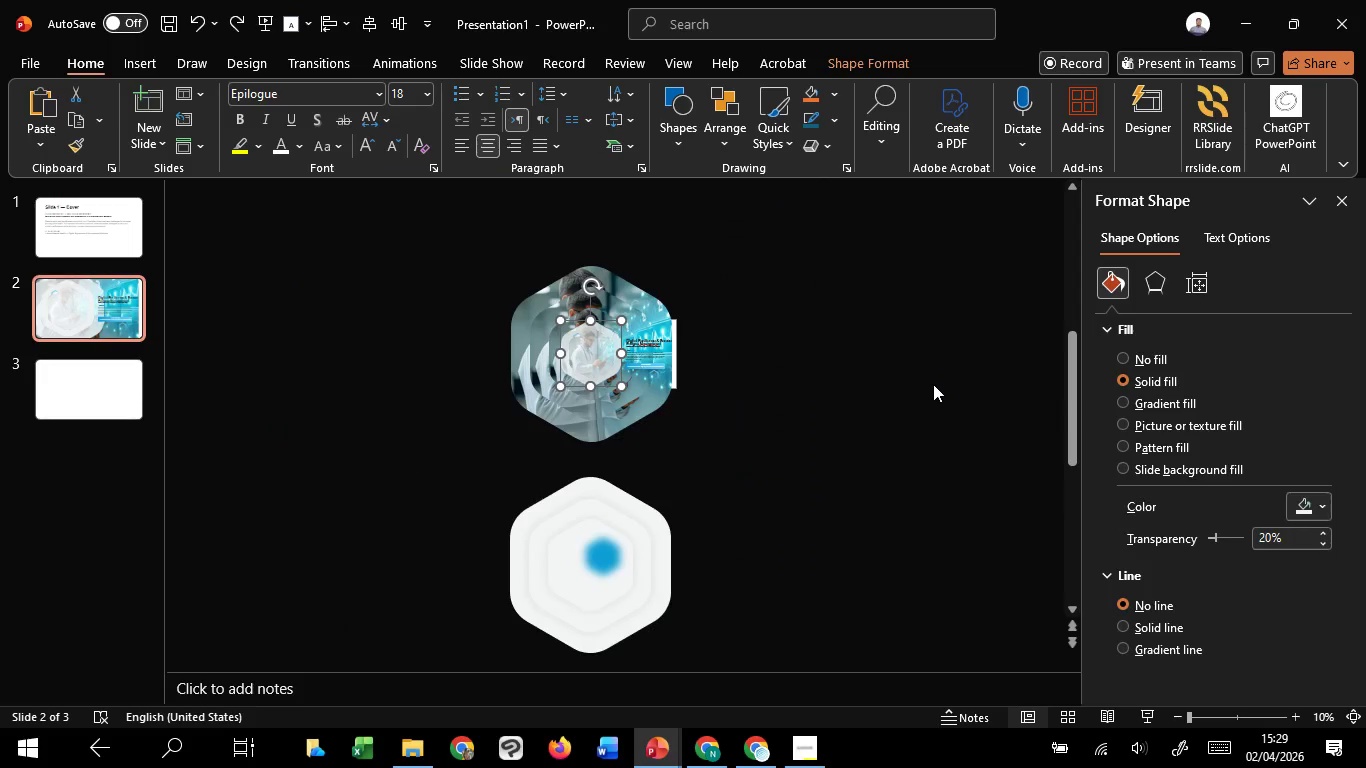 
key(Control+Z)
 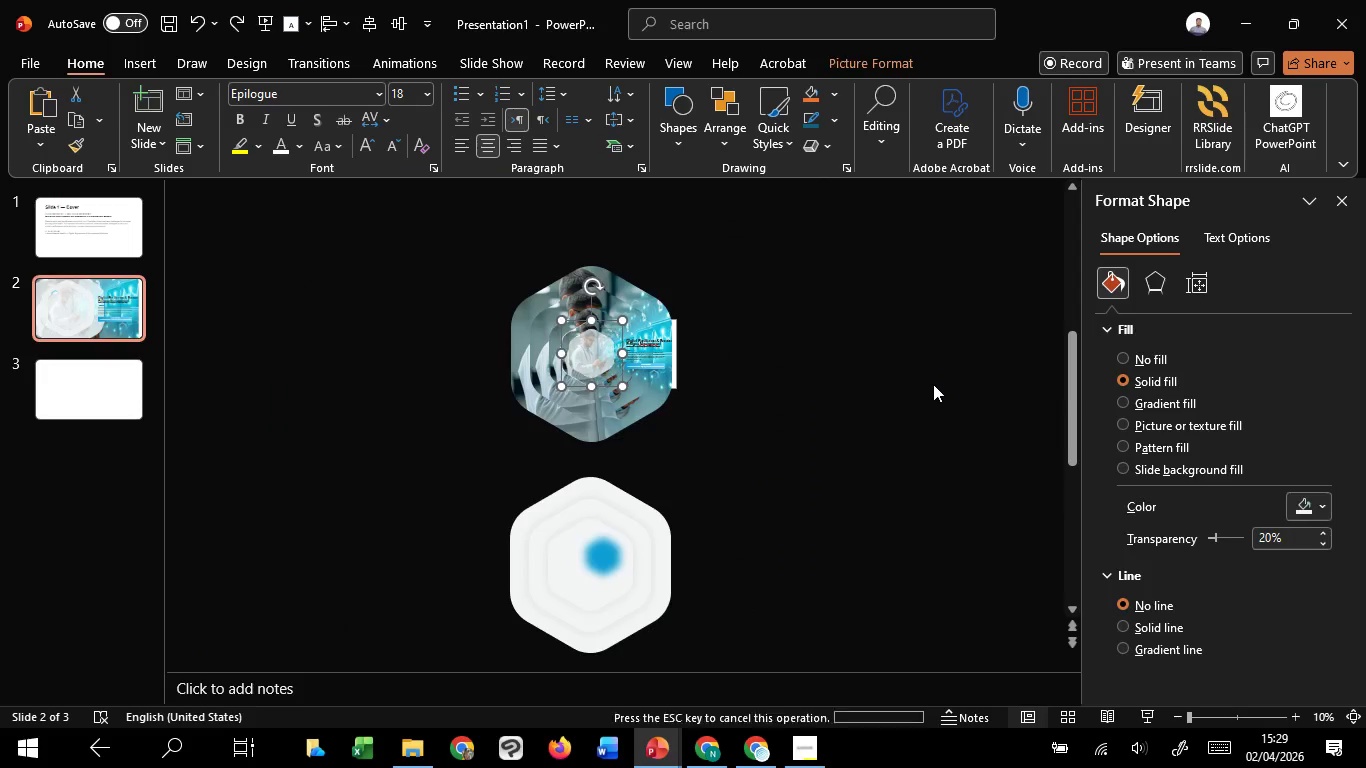 
key(Control+Z)
 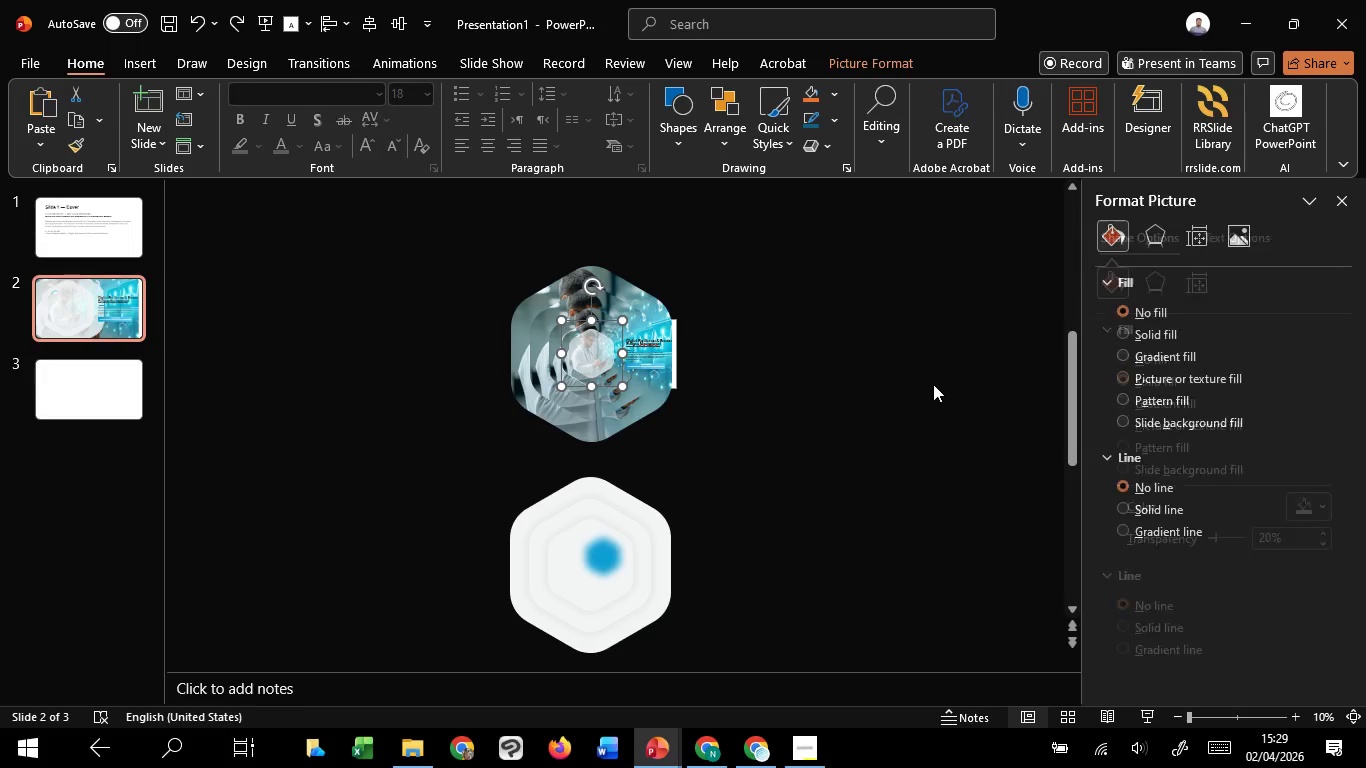 
key(Control+Z)
 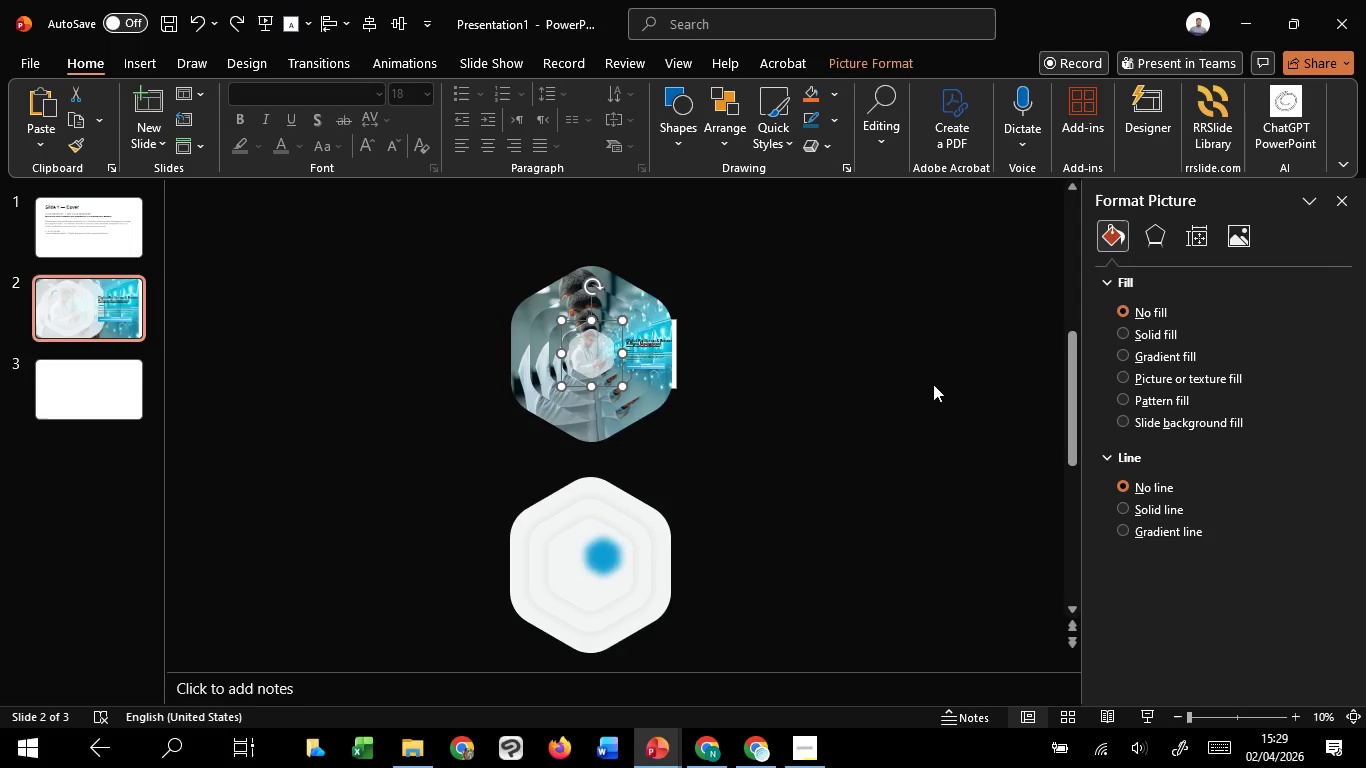 
key(Control+Z)
 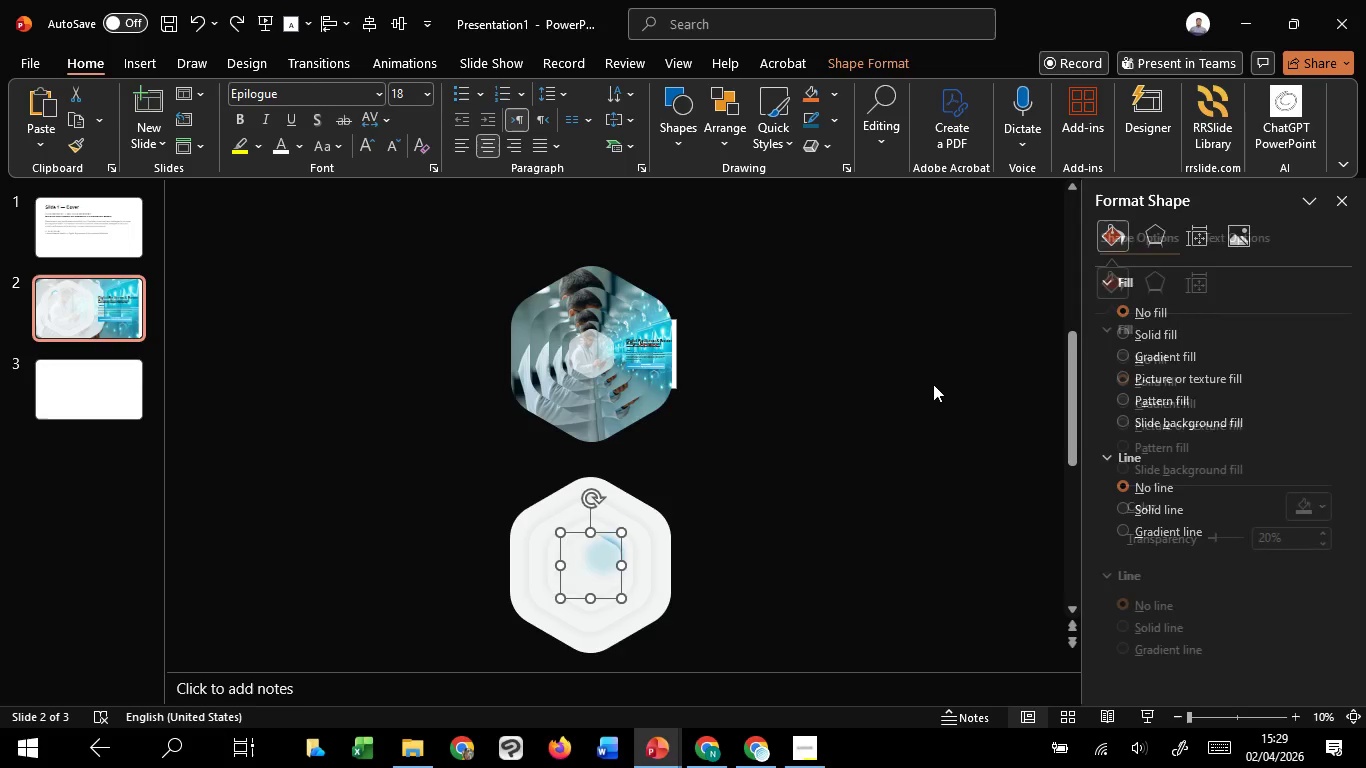 
key(Control+Z)
 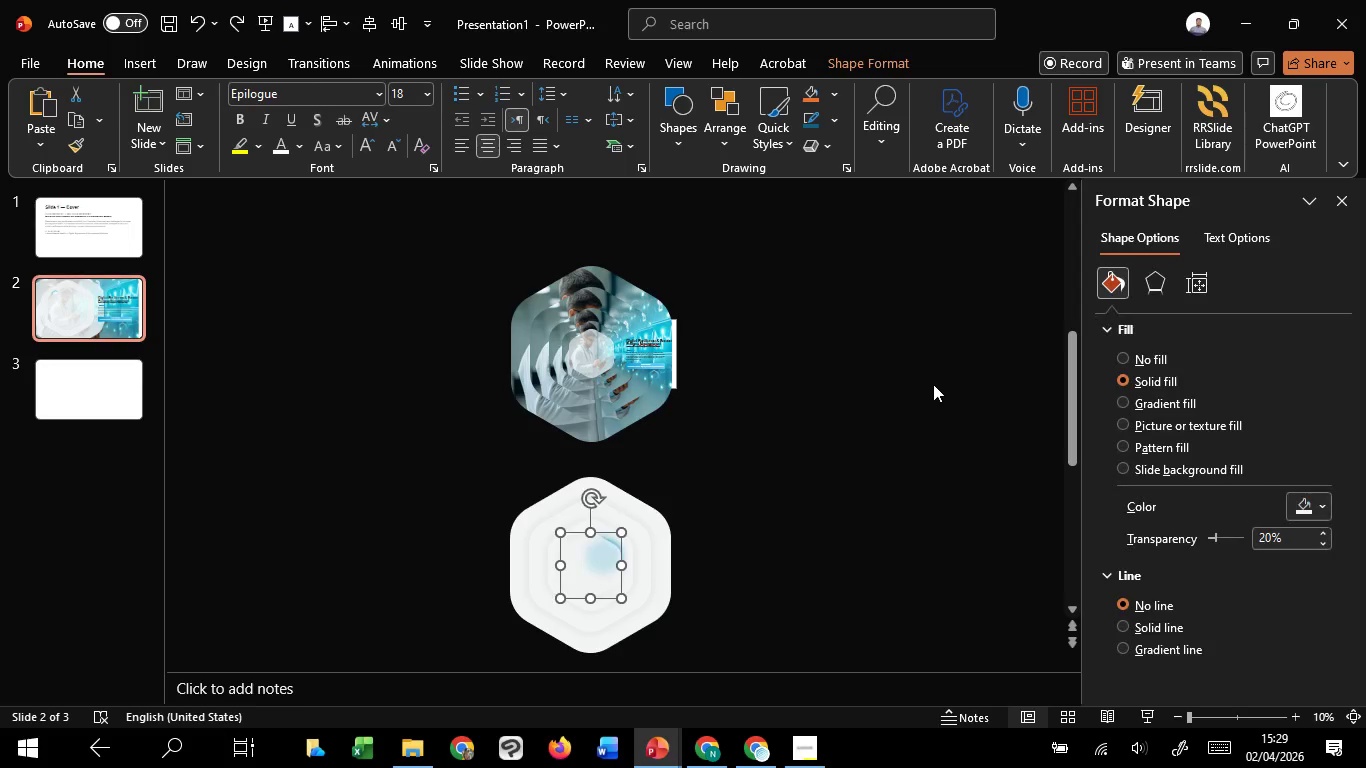 
key(Control+Z)
 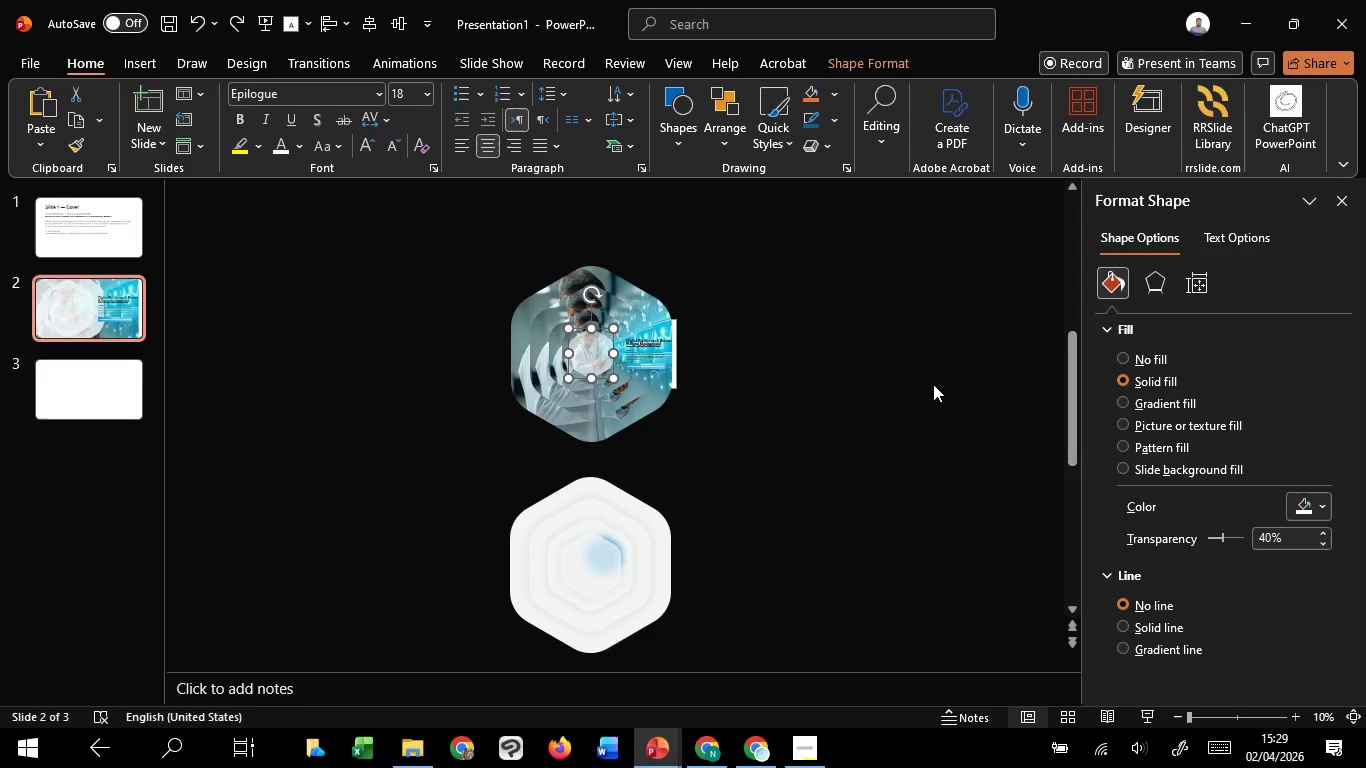 
key(Control+Z)
 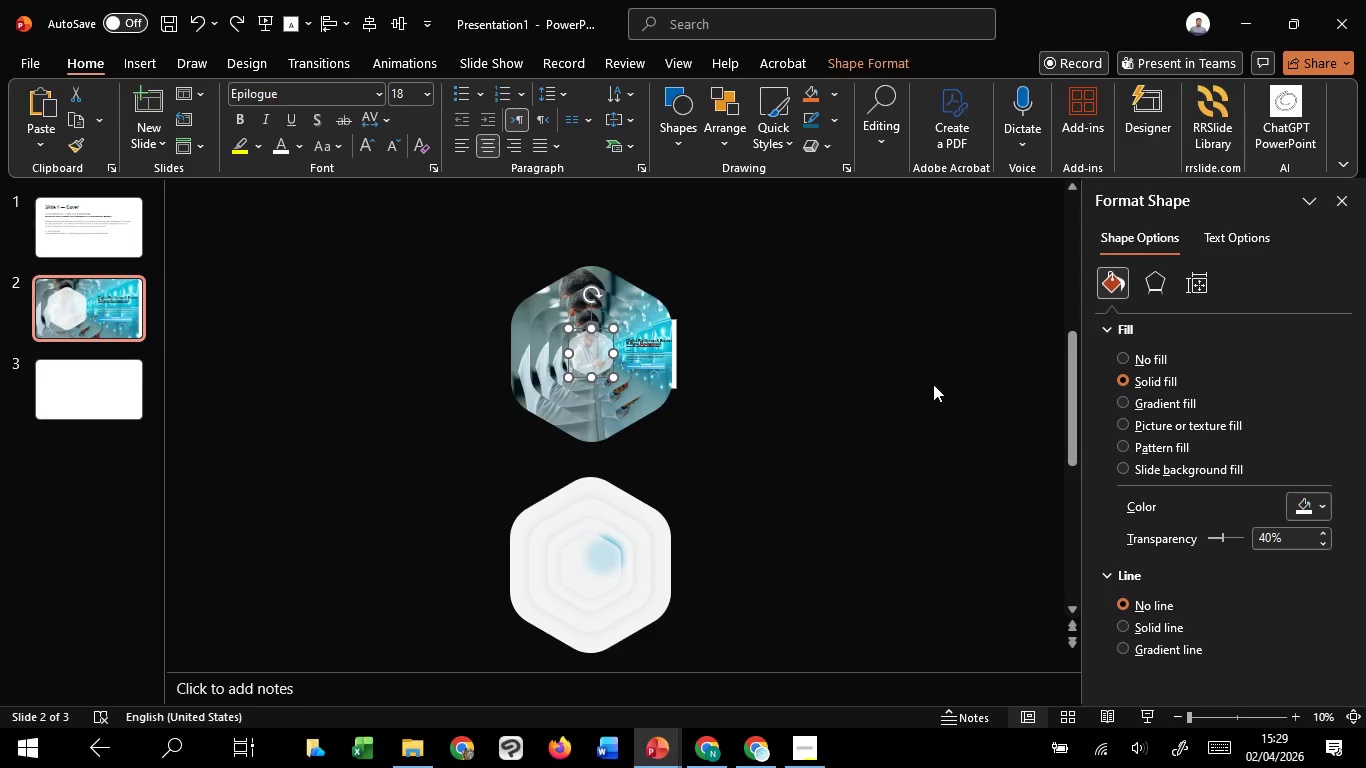 
key(Control+Z)
 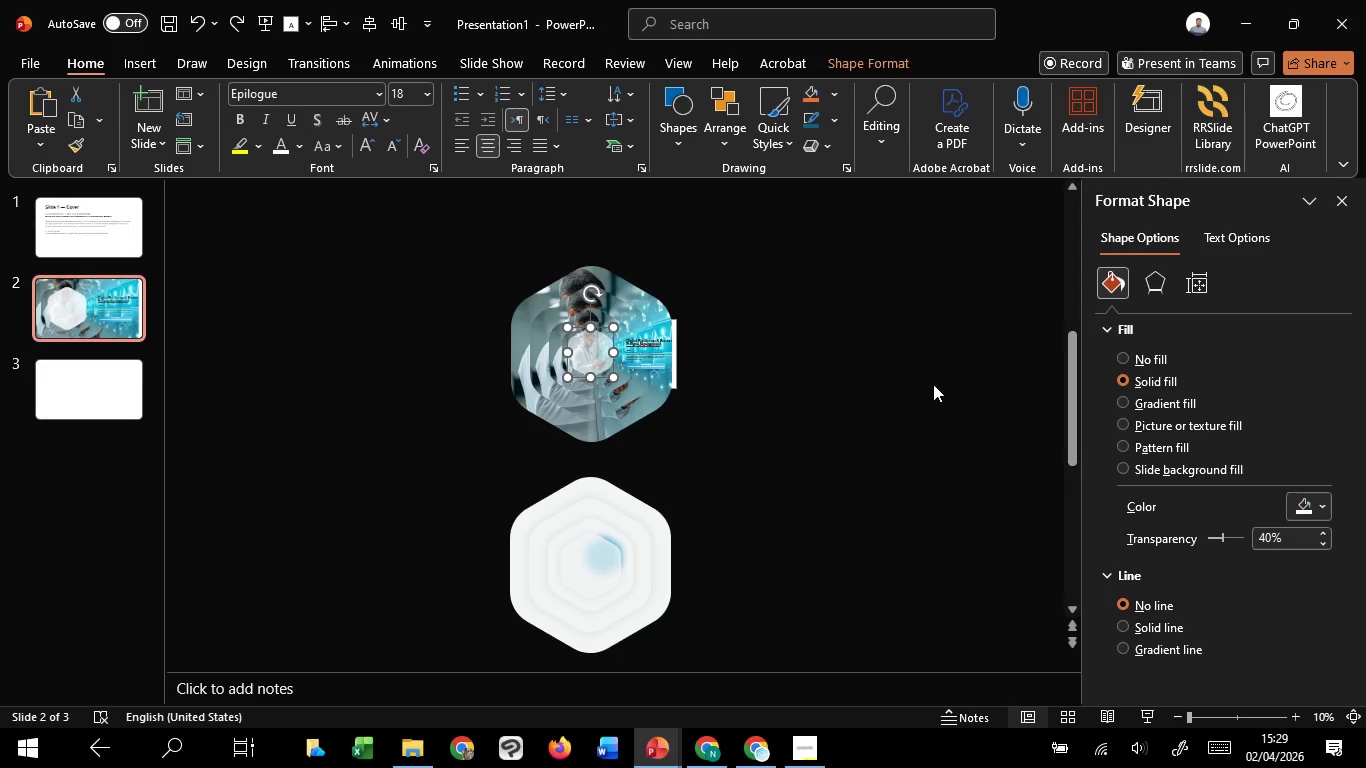 
key(Control+Z)
 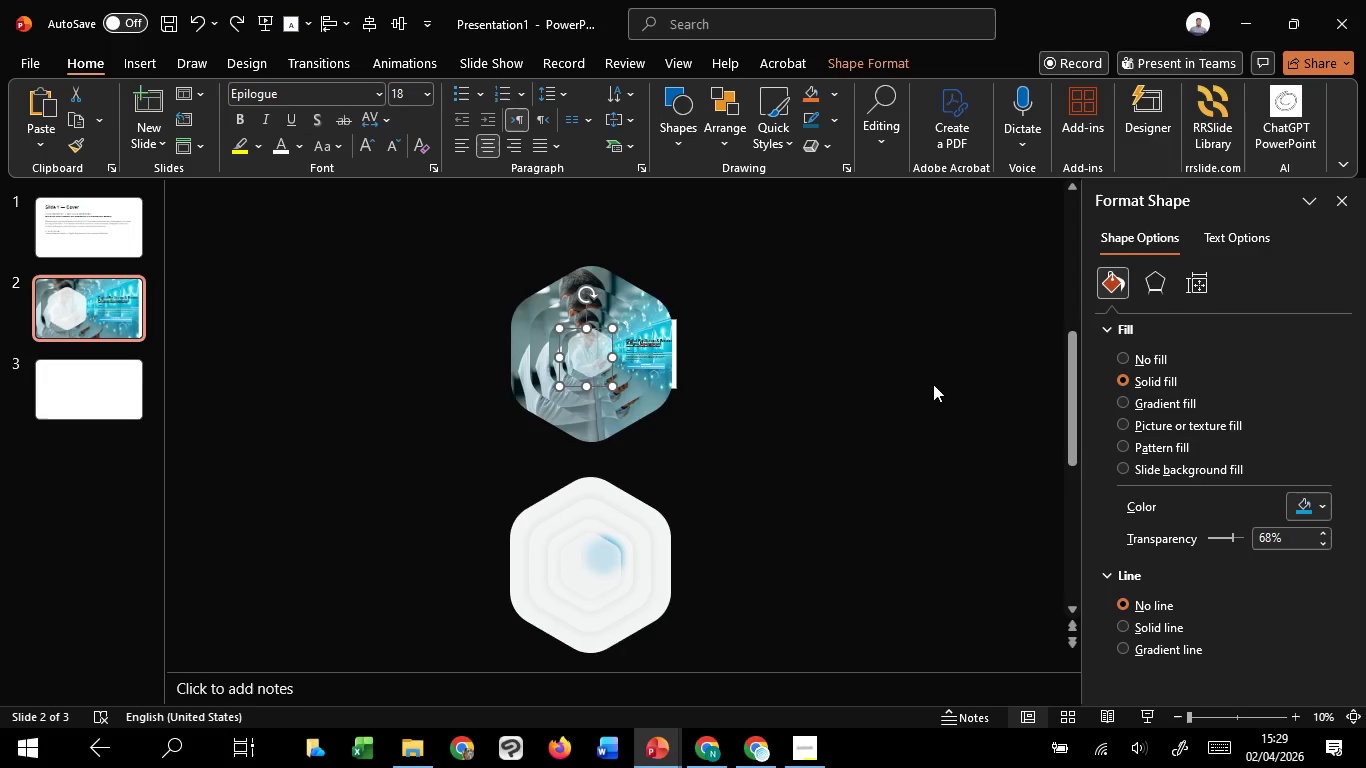 
key(Control+Z)
 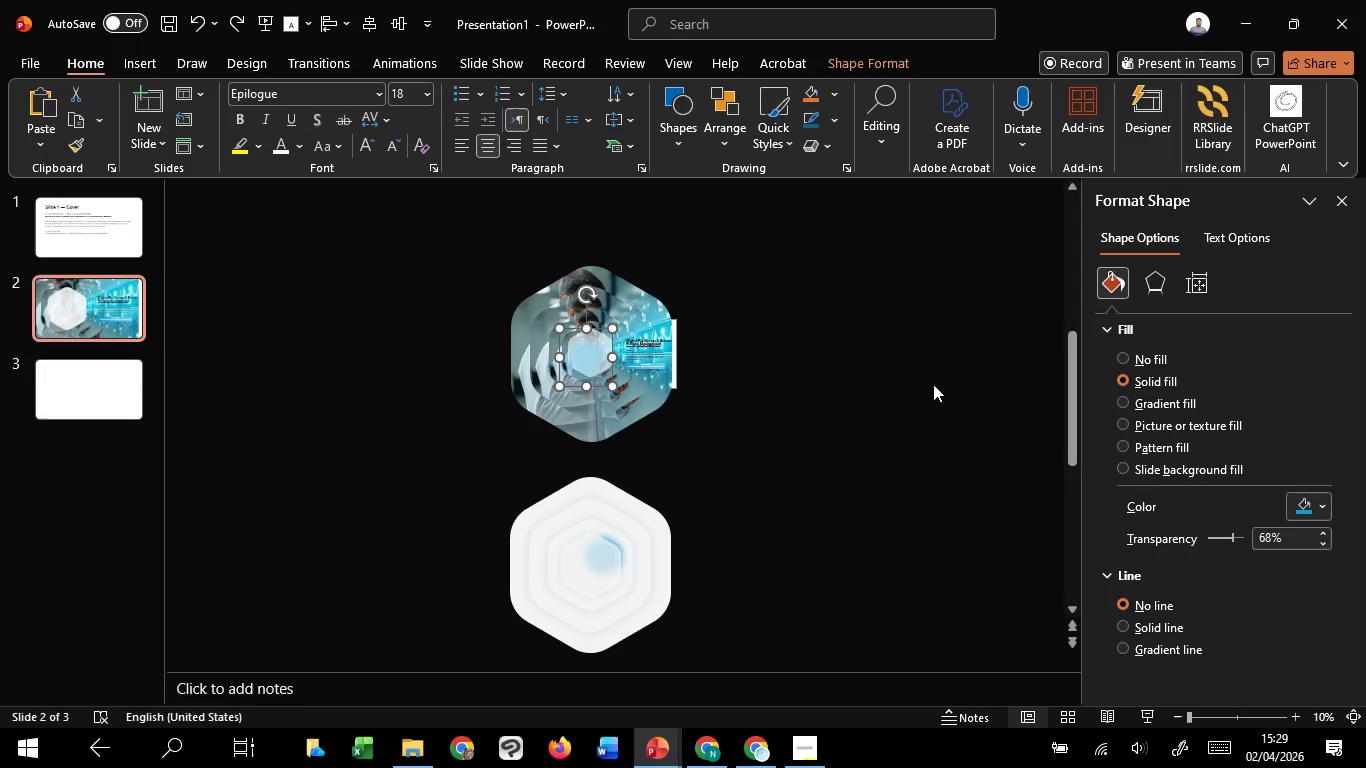 
key(Control+Z)
 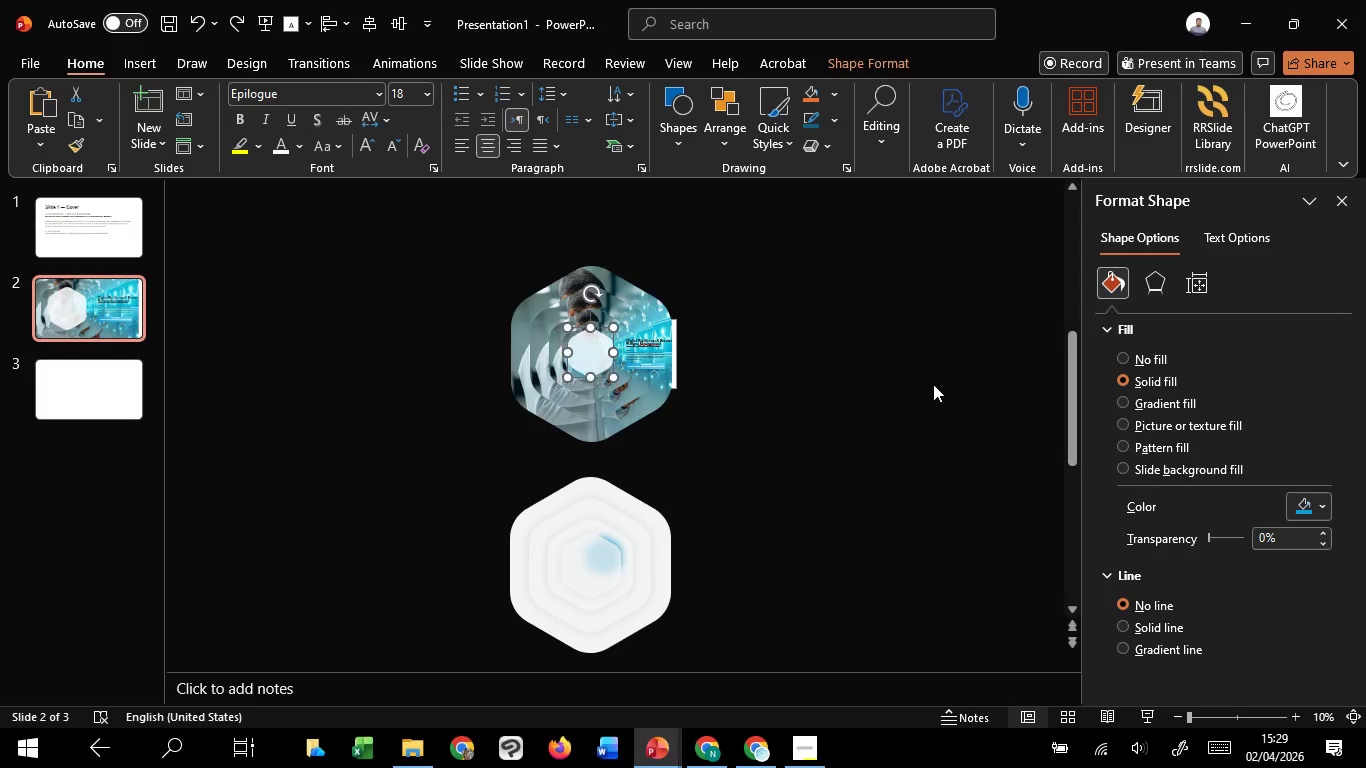 
key(Control+Z)
 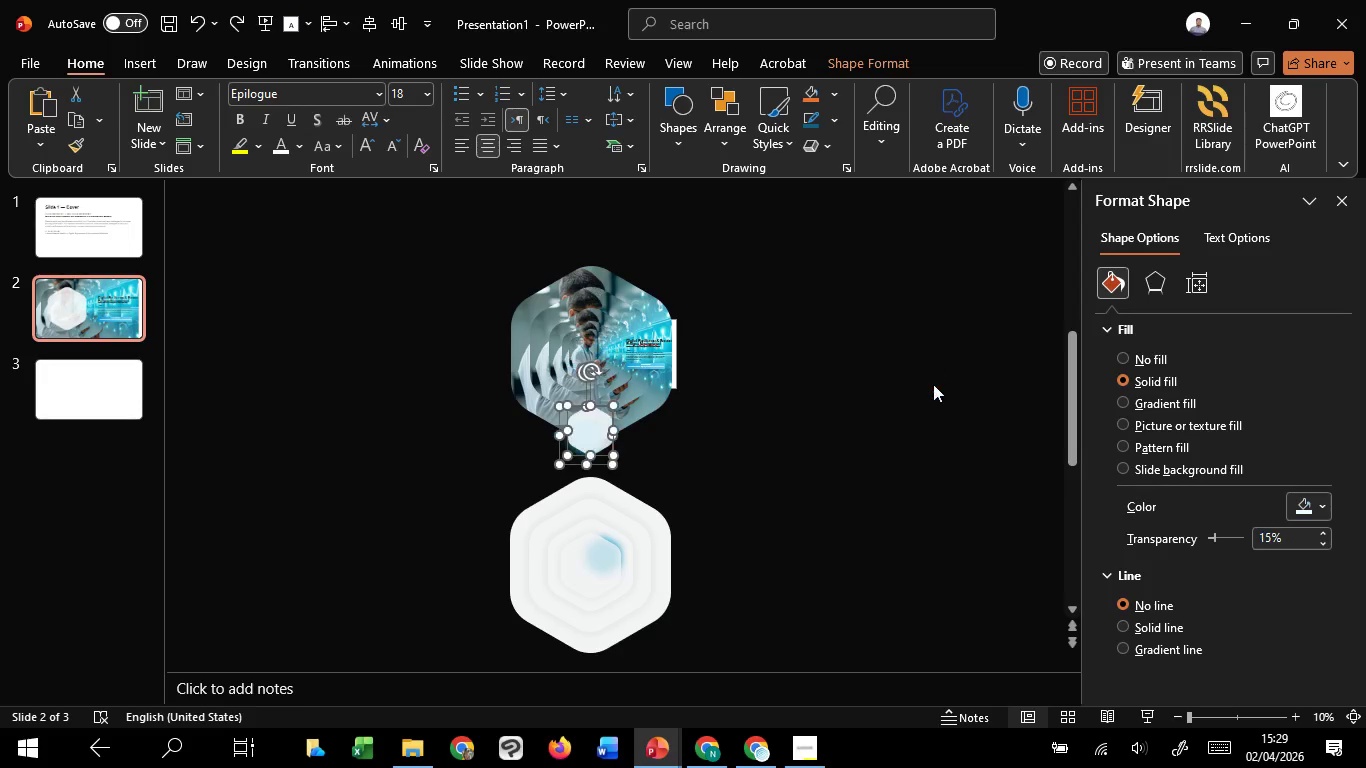 
key(Control+Z)
 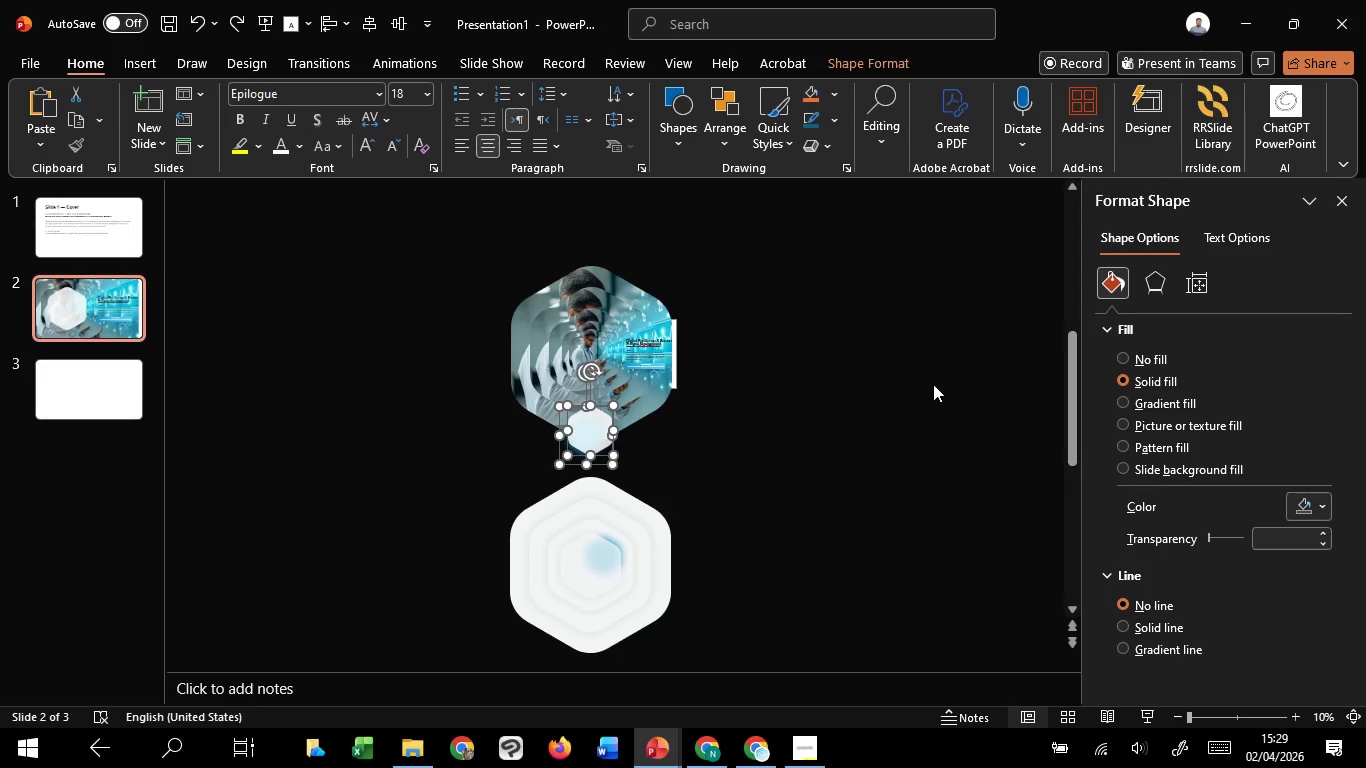 
key(Control+Z)
 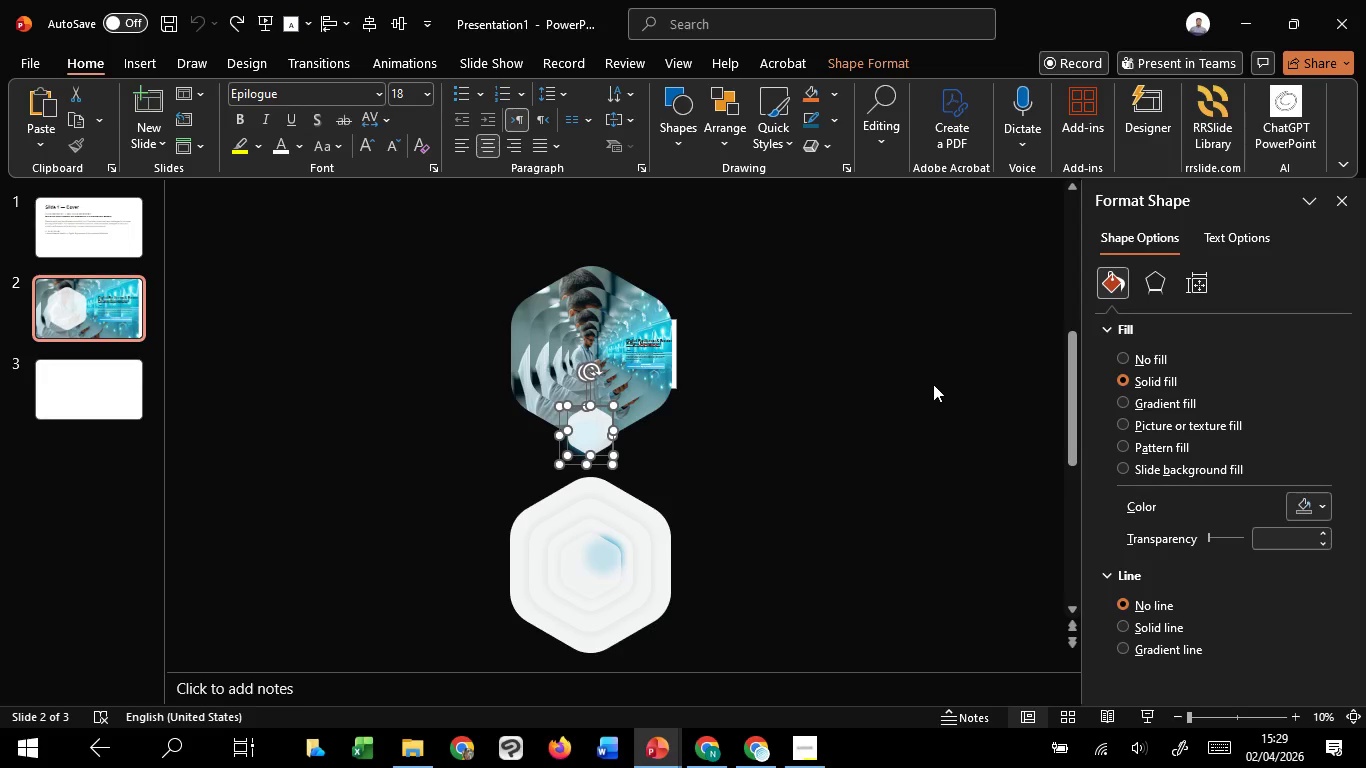 
key(Control+Z)
 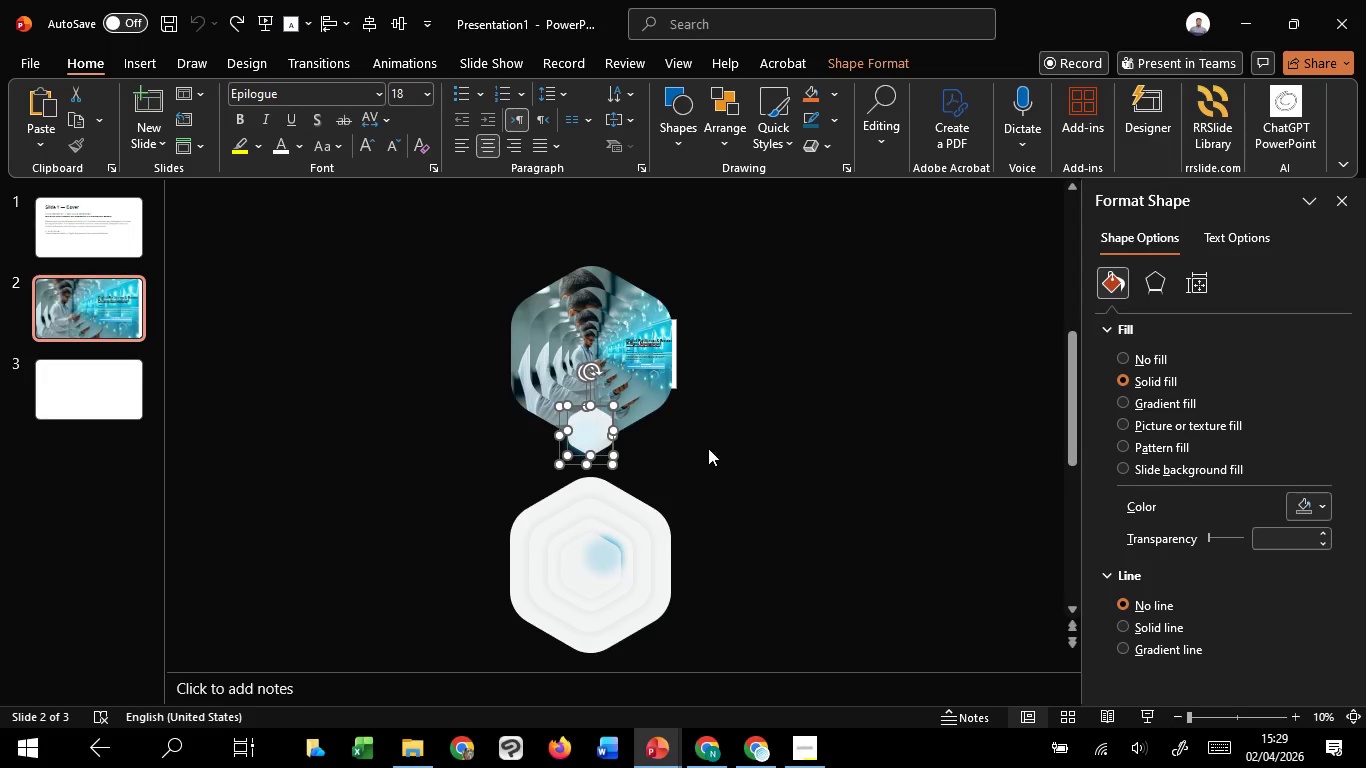 
key(Control+Z)
 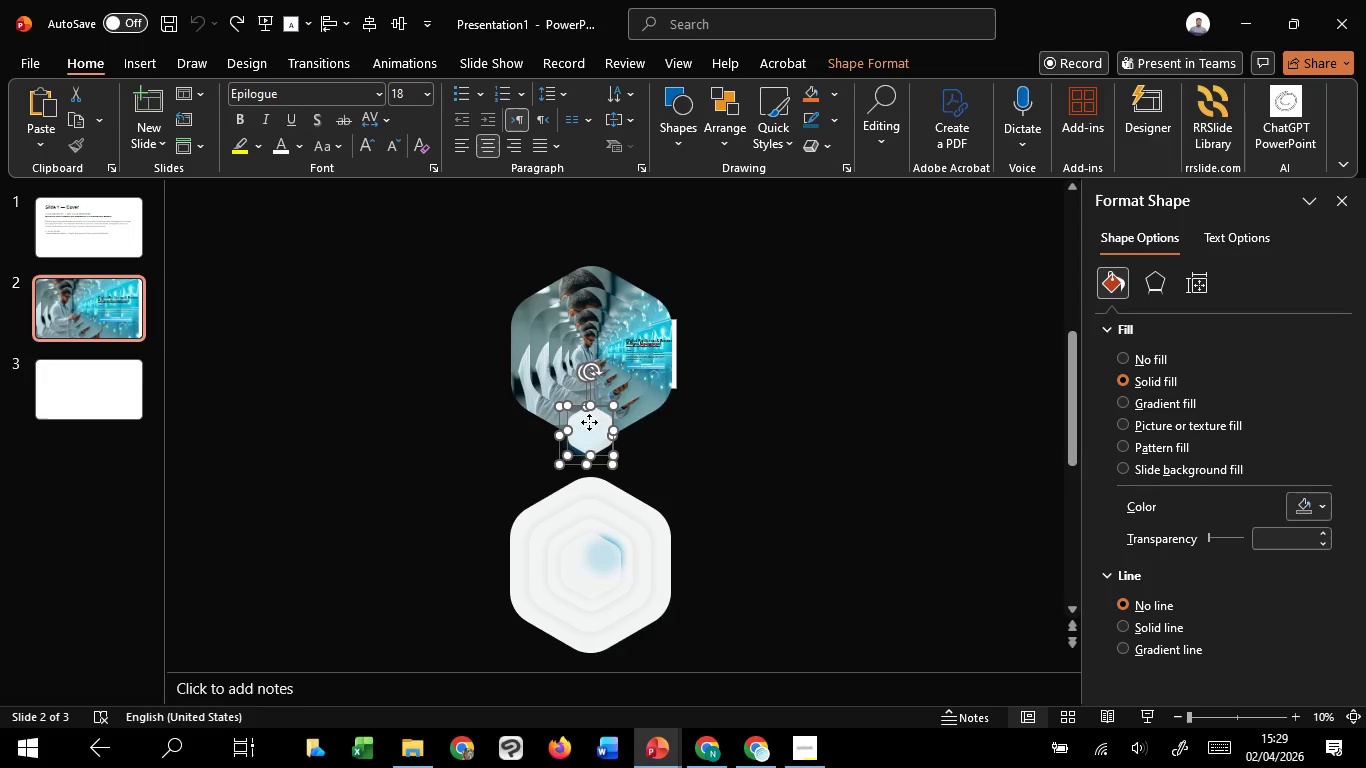 
hold_key(key=ShiftLeft, duration=1.52)
left_click_drag(start_coordinate=[589, 422], to_coordinate=[580, 558])
 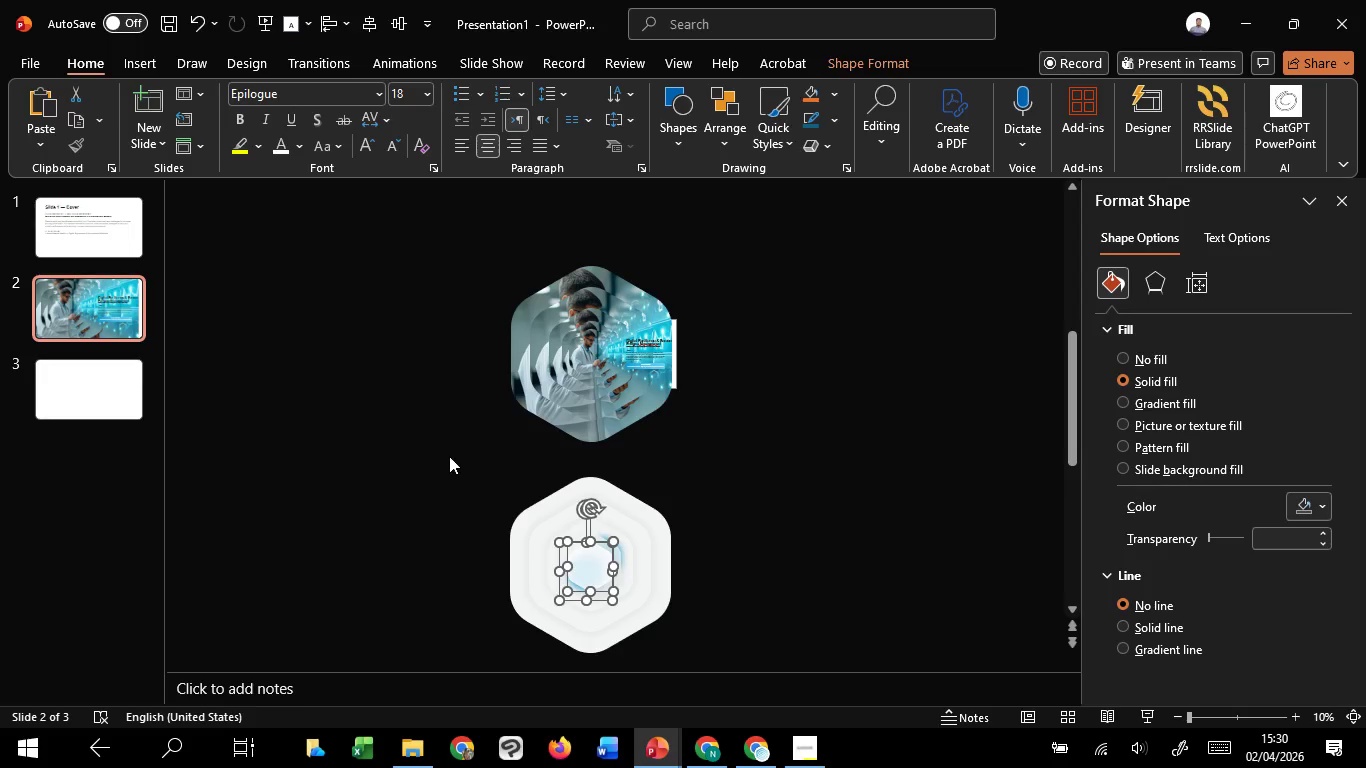 
hold_key(key=ShiftLeft, duration=0.86)
 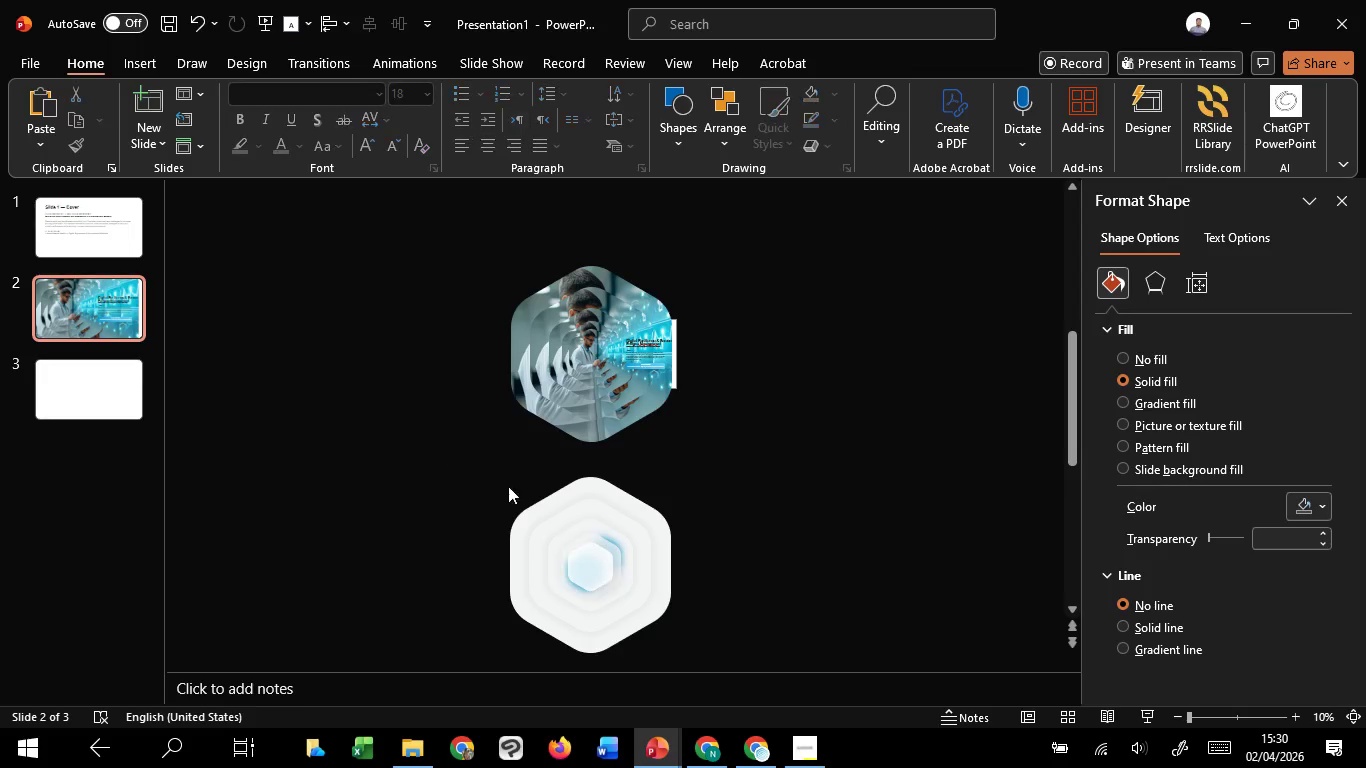 
left_click_drag(start_coordinate=[449, 457], to_coordinate=[736, 665])
 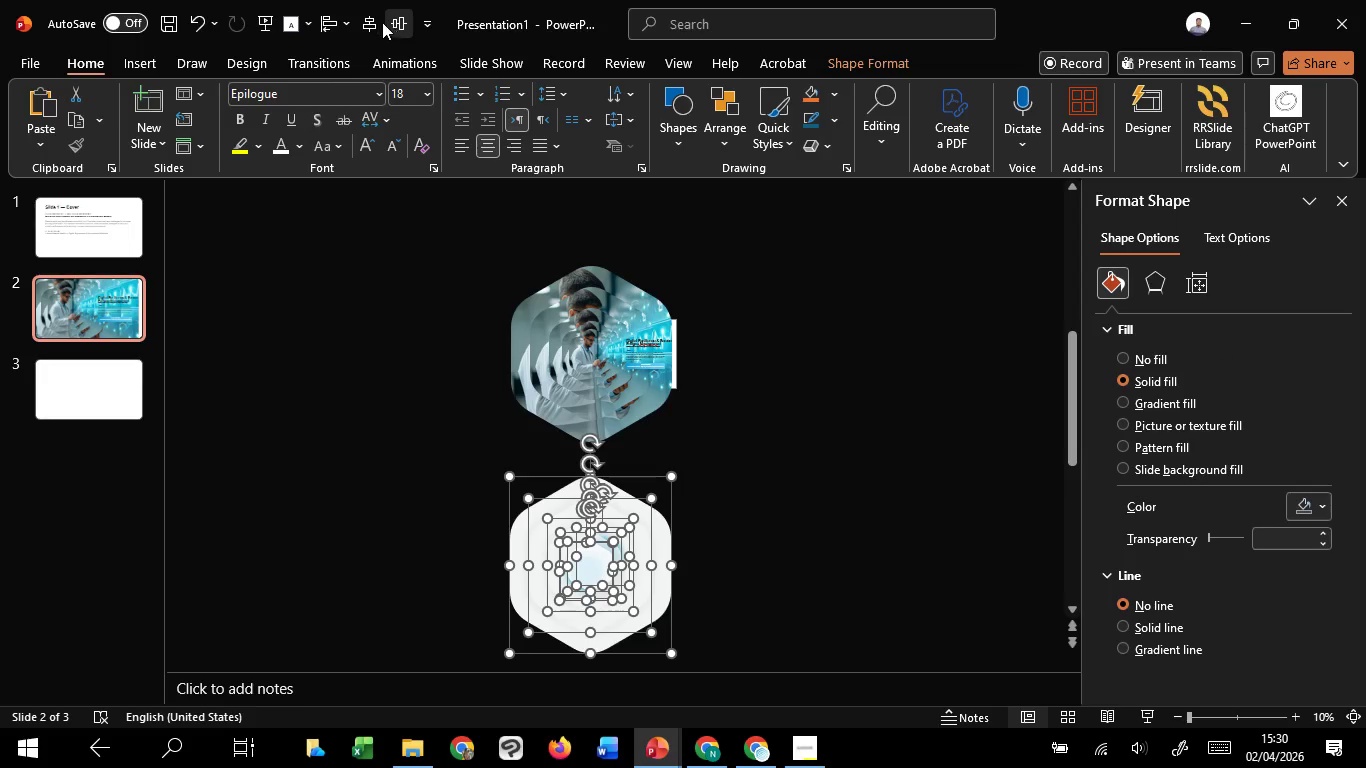 
left_click([369, 21])
 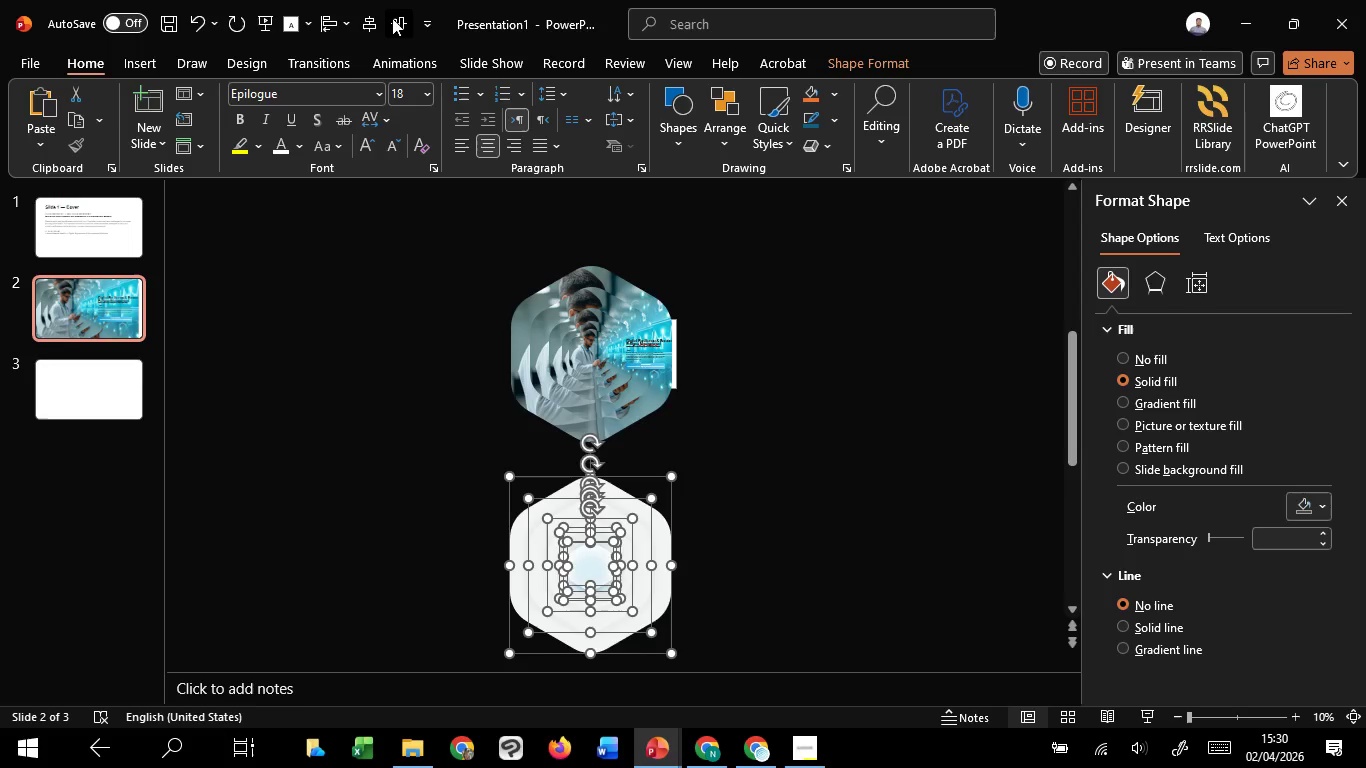 
left_click([392, 18])
 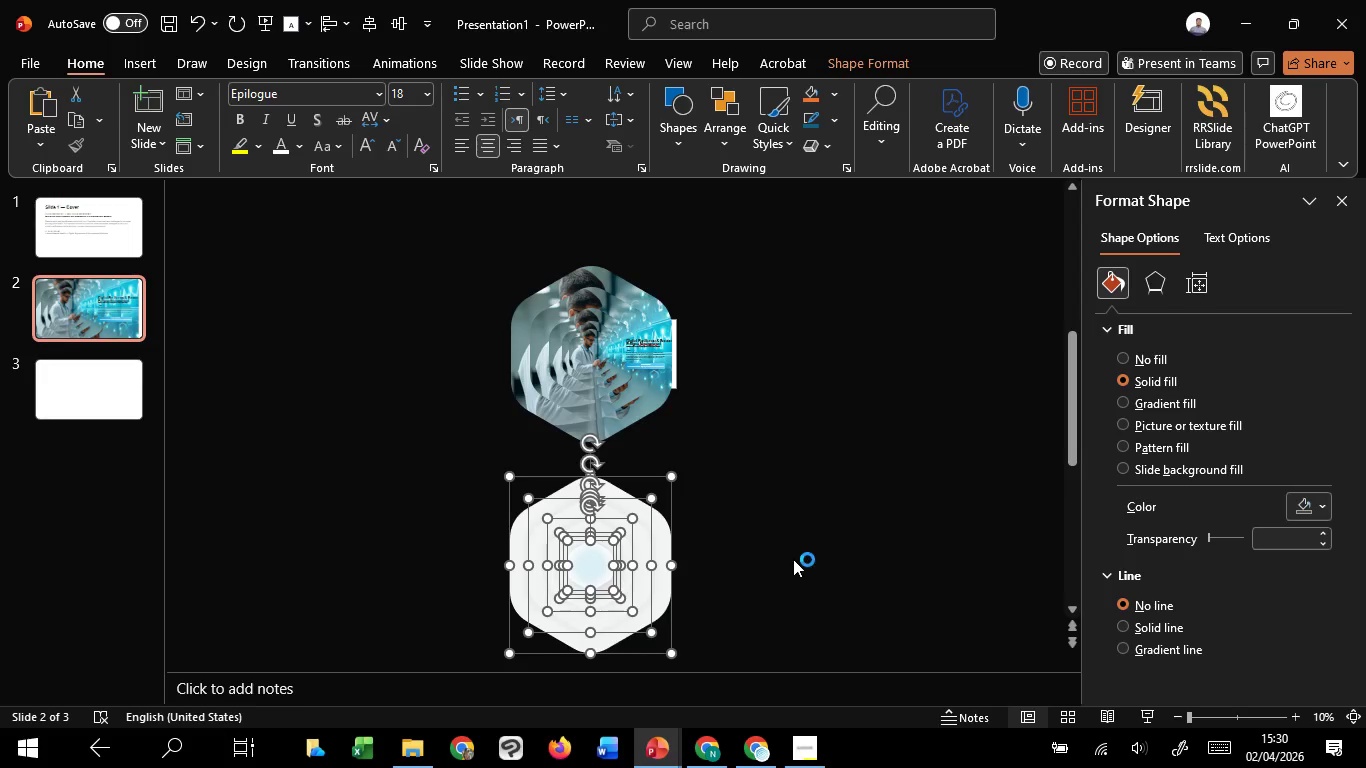 
hold_key(key=ControlLeft, duration=0.86)
scroll: coordinate [793, 559], scroll_direction: up, amount: 5.0
 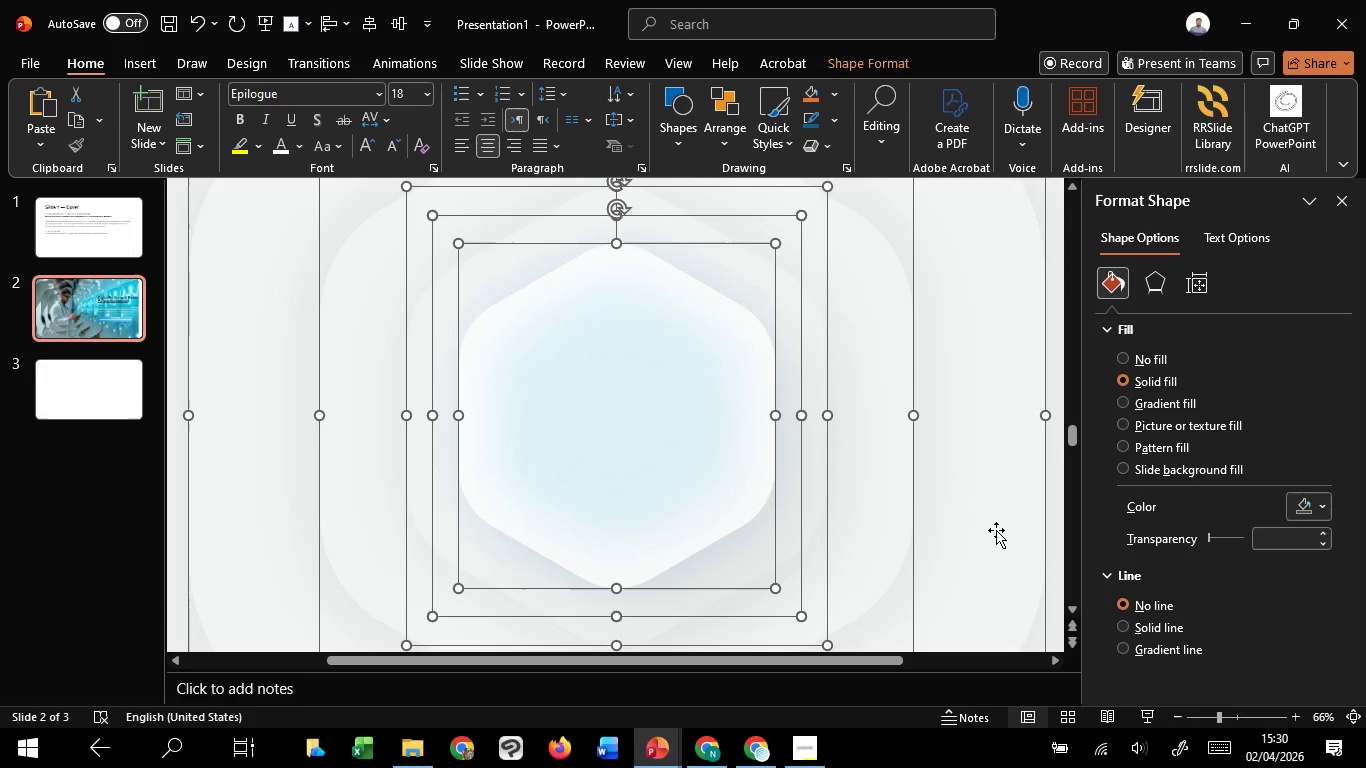 
hold_key(key=ControlLeft, duration=0.77)
scroll: coordinate [996, 530], scroll_direction: down, amount: 2.0
 